 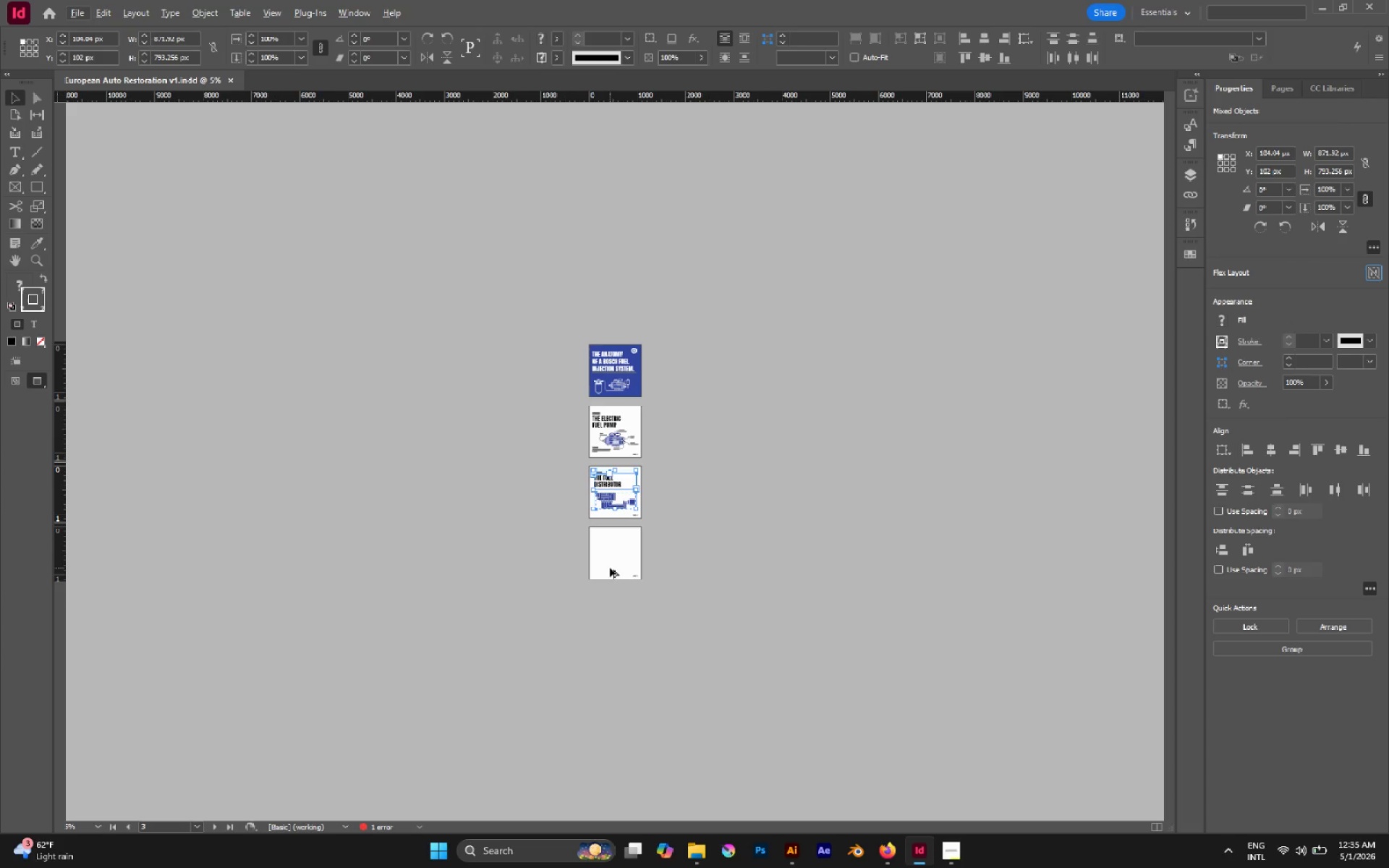 
hold_key(key=AltLeft, duration=1.0)
scroll: coordinate [633, 515], scroll_direction: up, amount: 3.0
 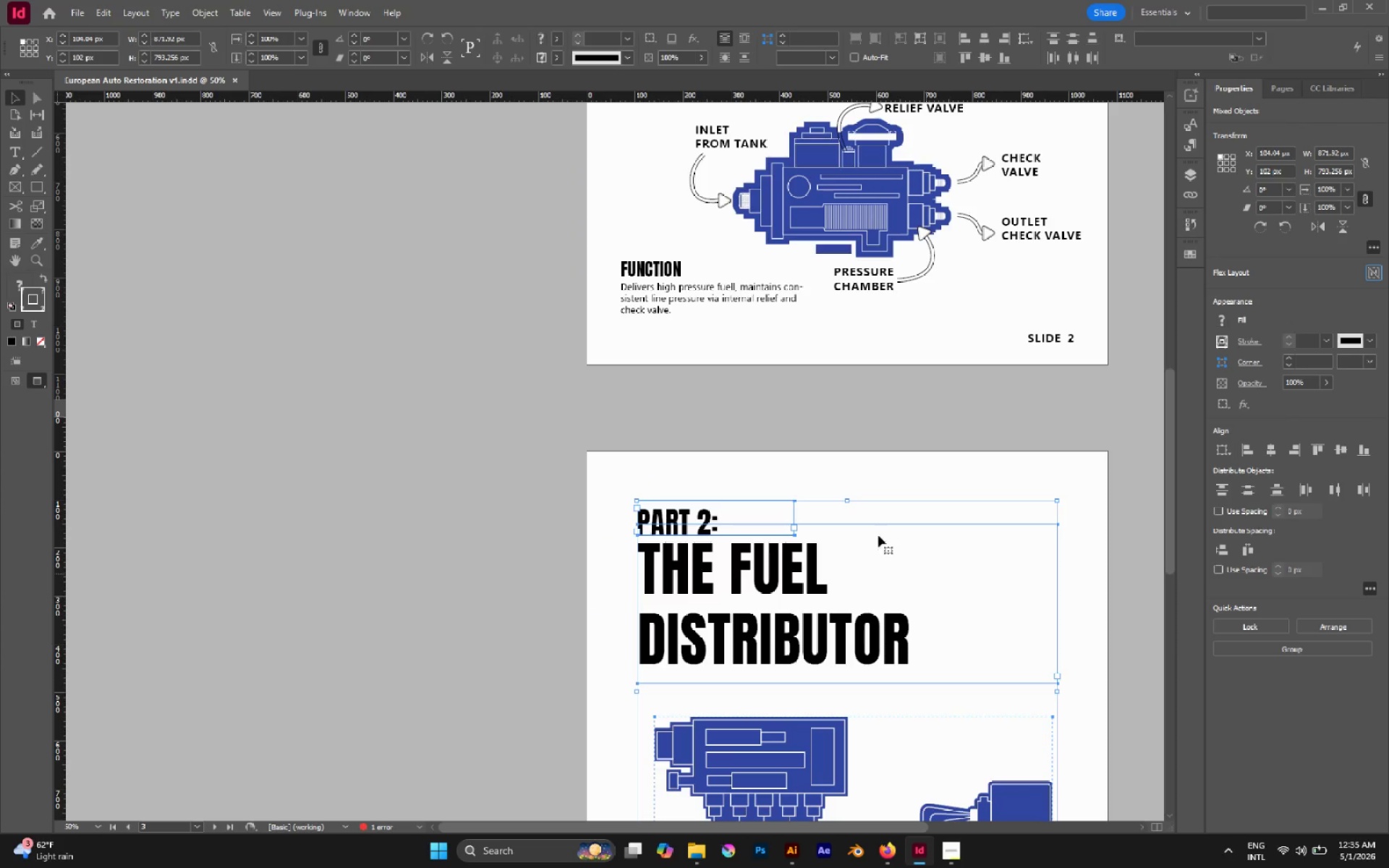 
left_click([692, 374])
 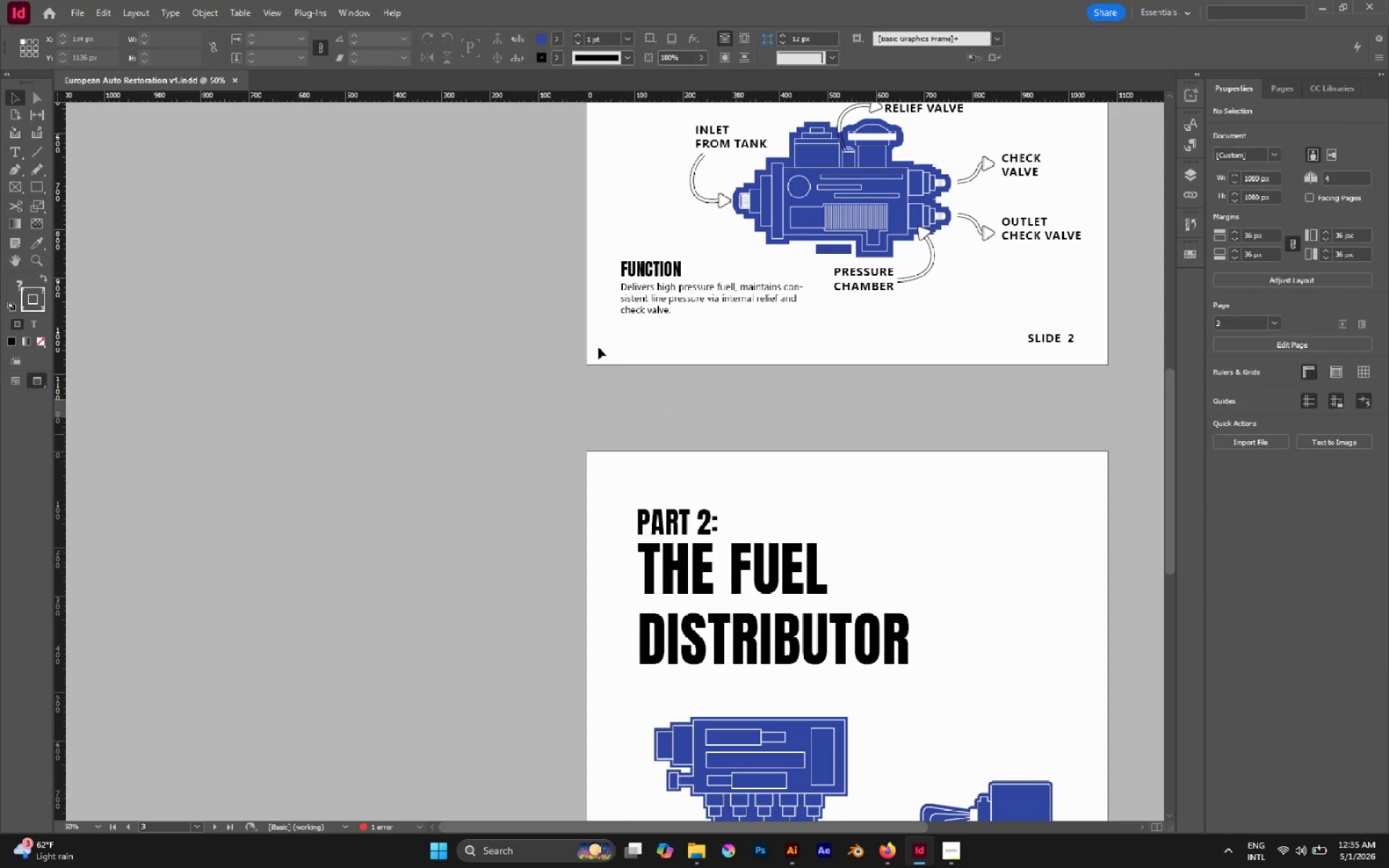 
hold_key(key=AltLeft, duration=0.36)
scroll: coordinate [595, 342], scroll_direction: down, amount: 1.0
 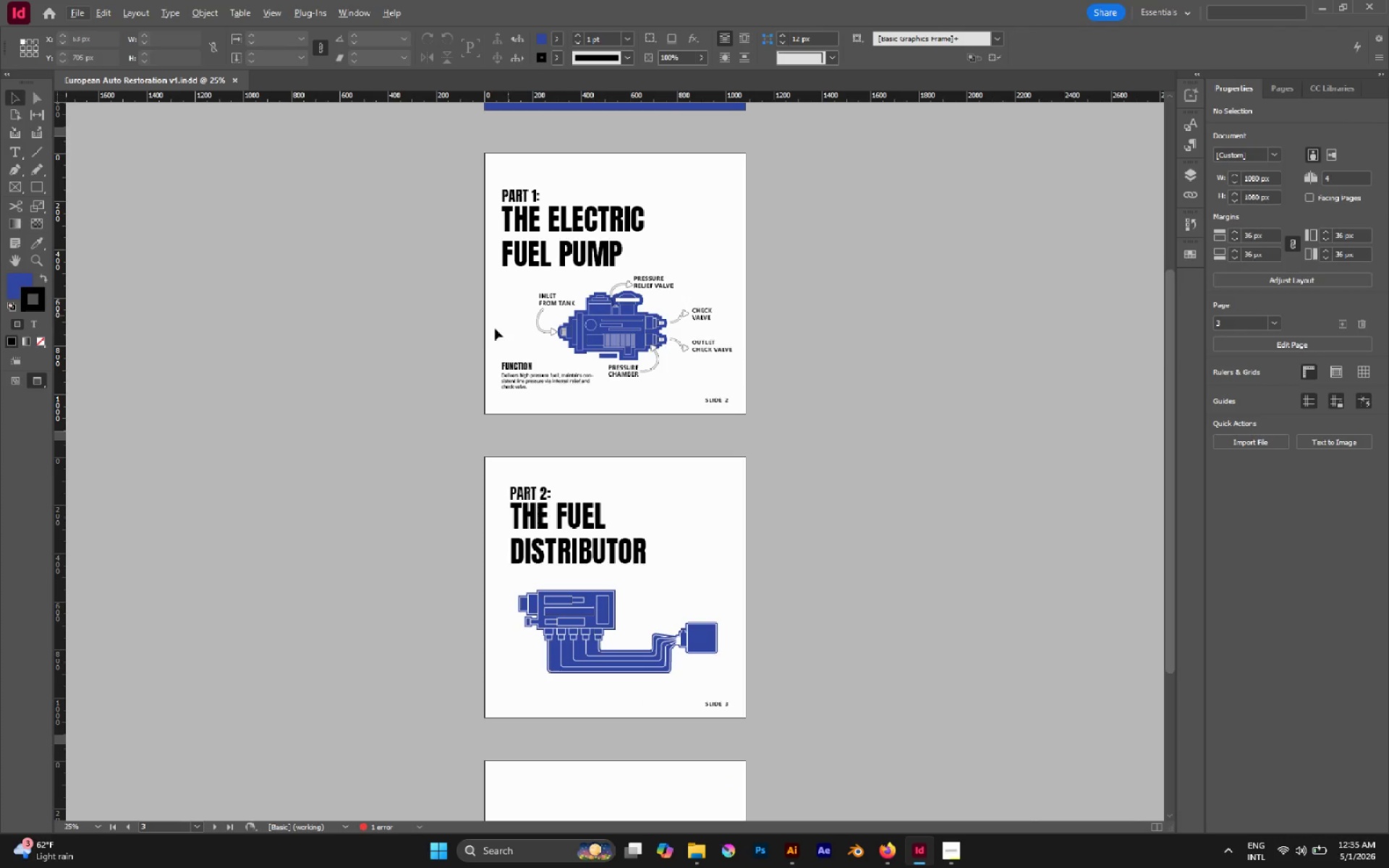 
left_click_drag(start_coordinate=[488, 337], to_coordinate=[522, 403])
 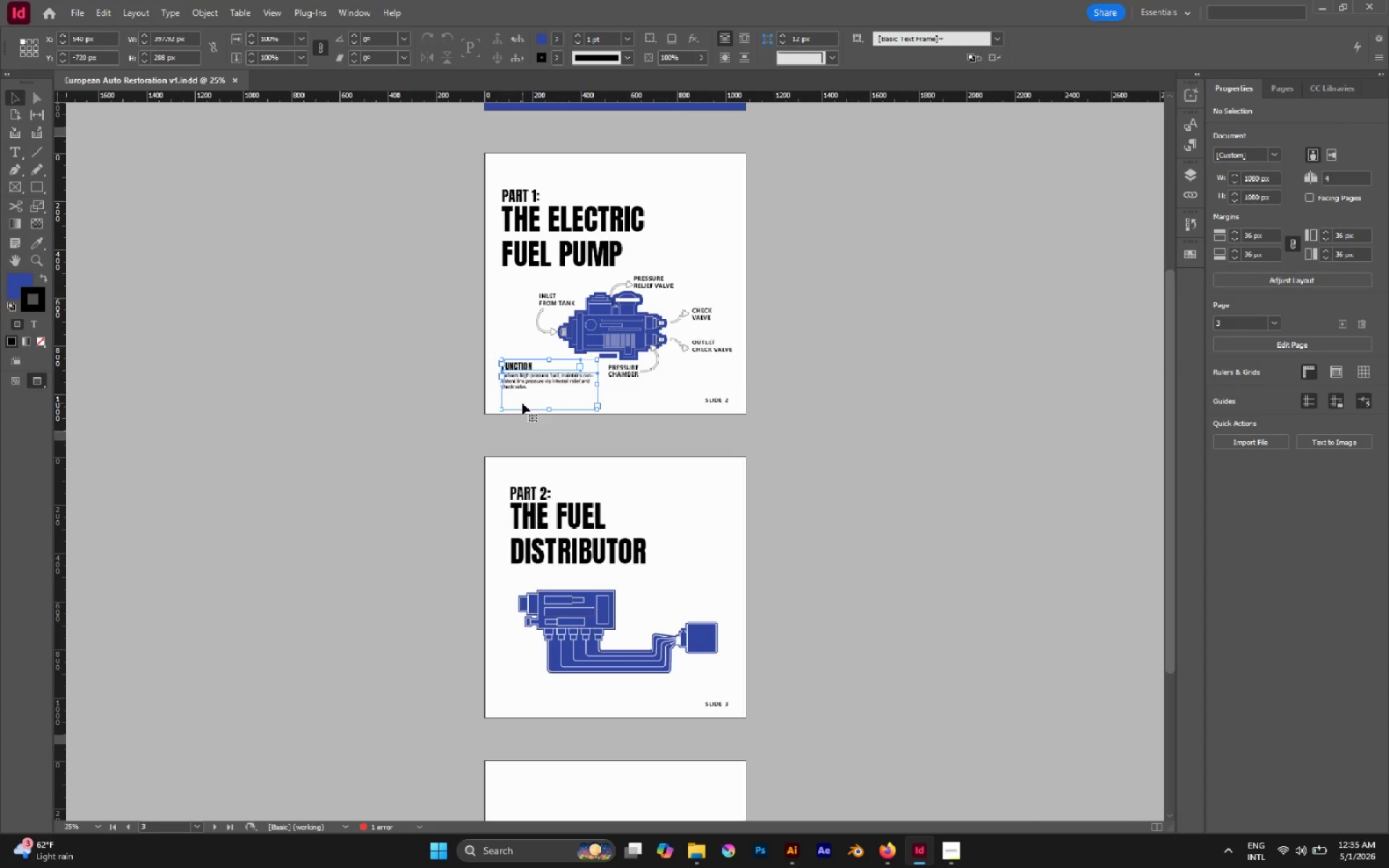 
key(W)
 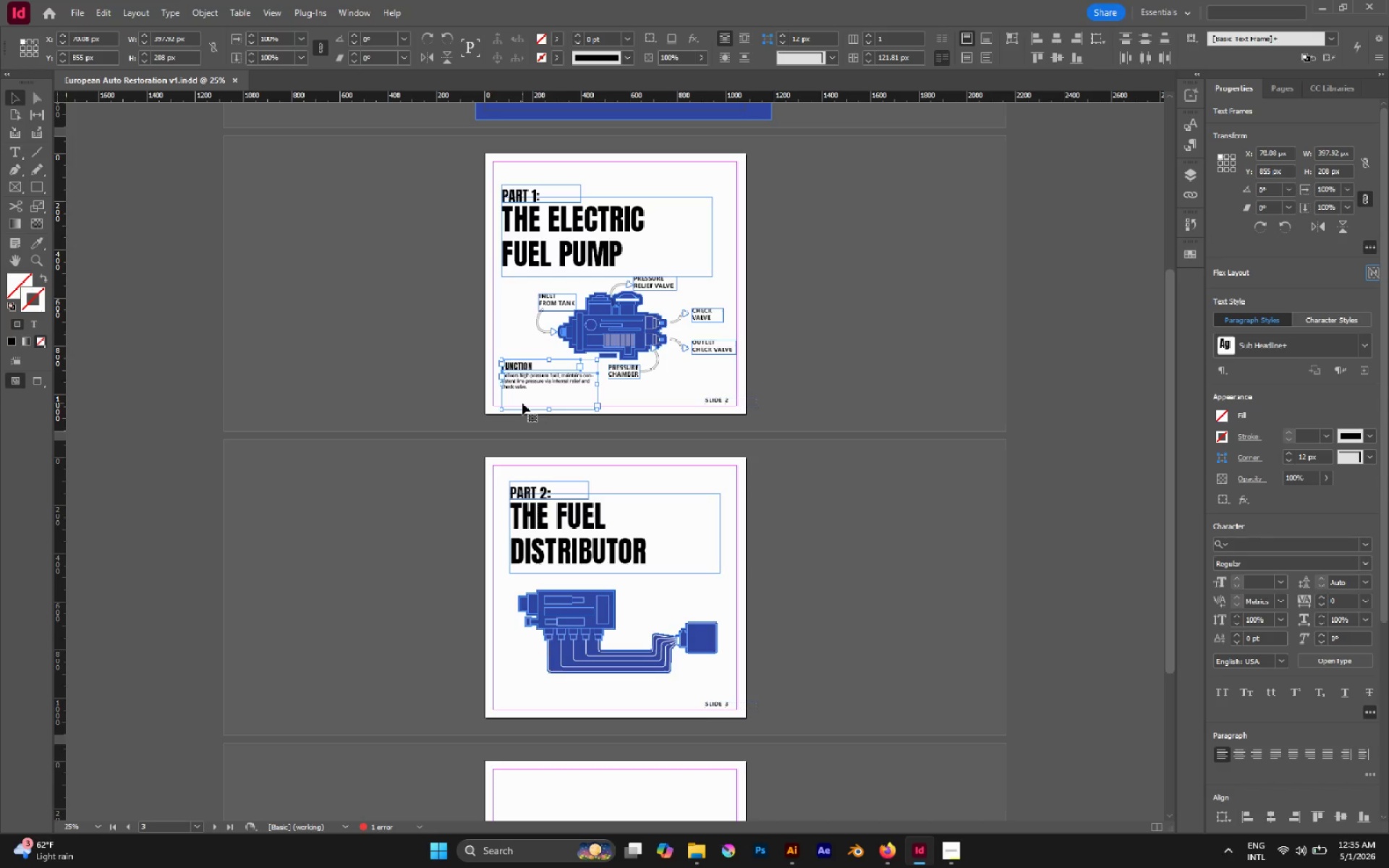 
key(Control+C)
 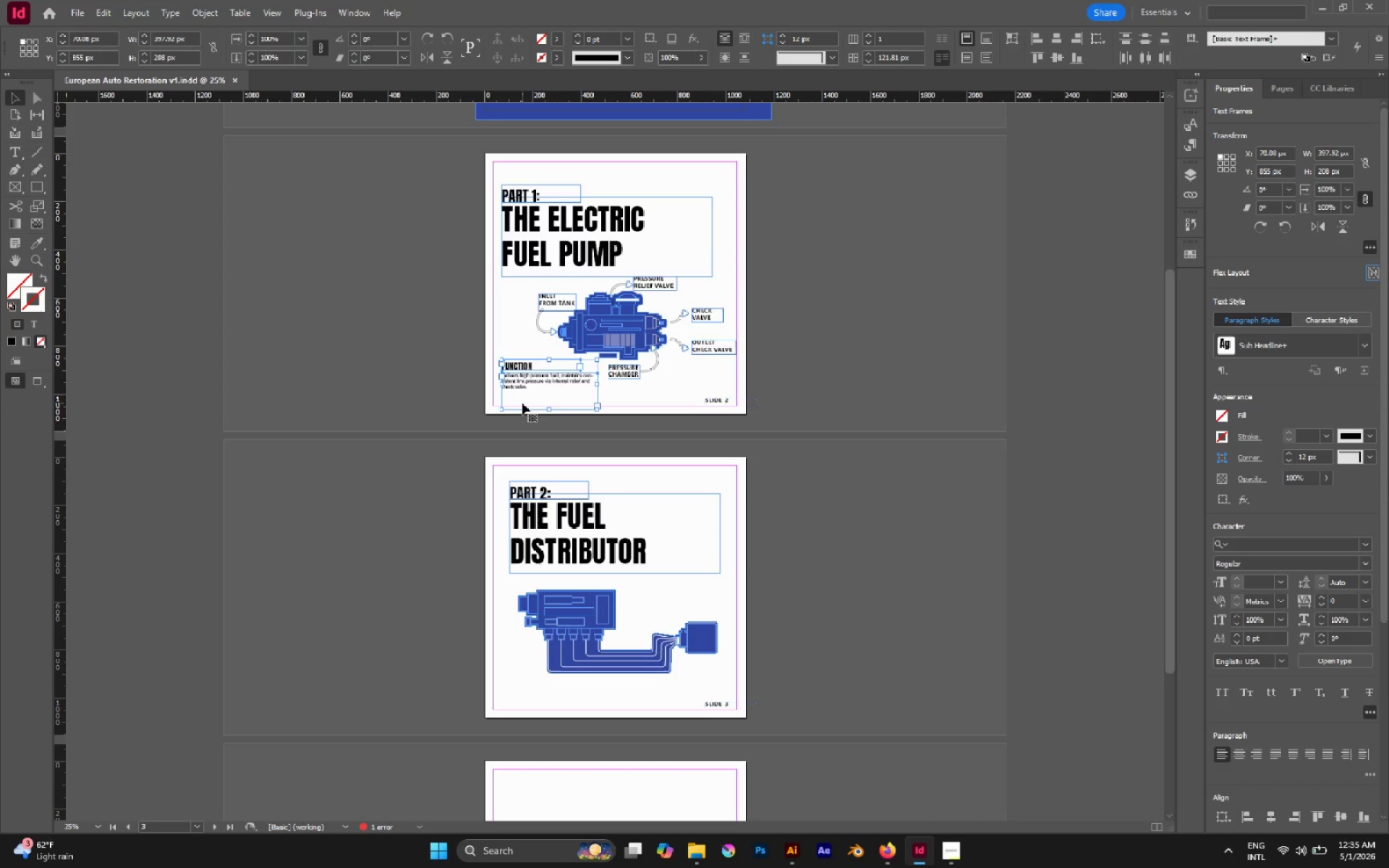 
key(Control+C)
 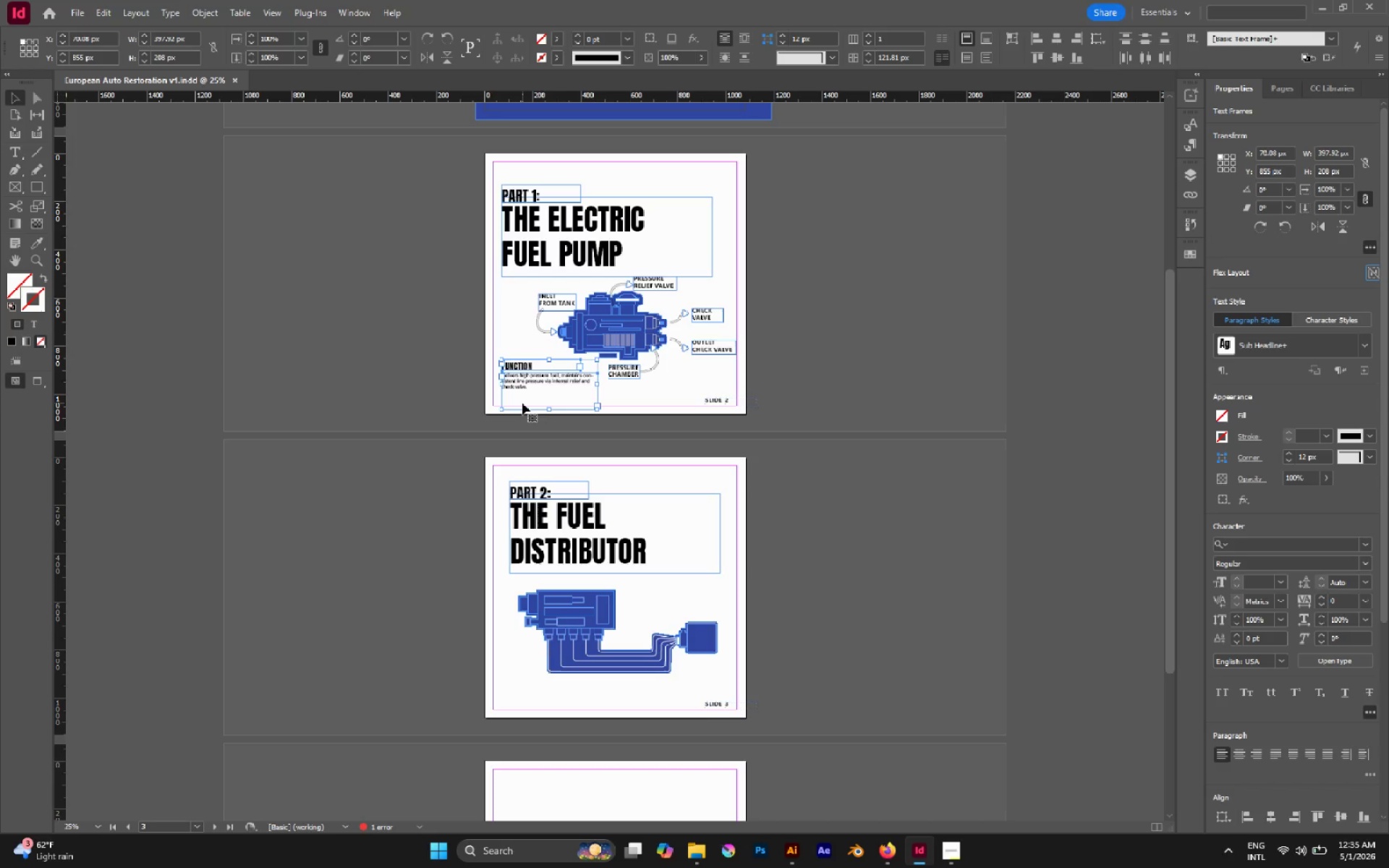 
key(Control+C)
 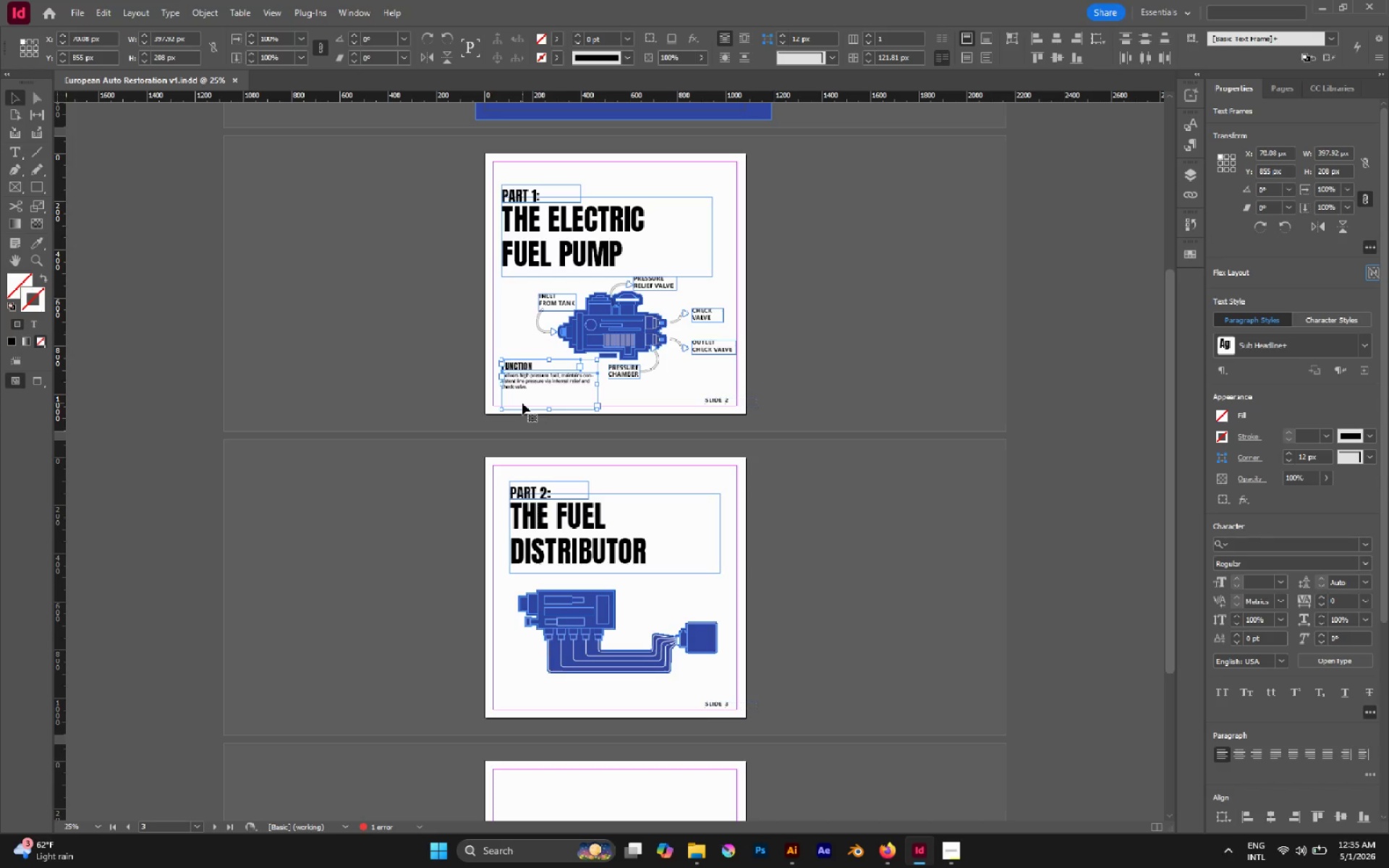 
key(Control+C)
 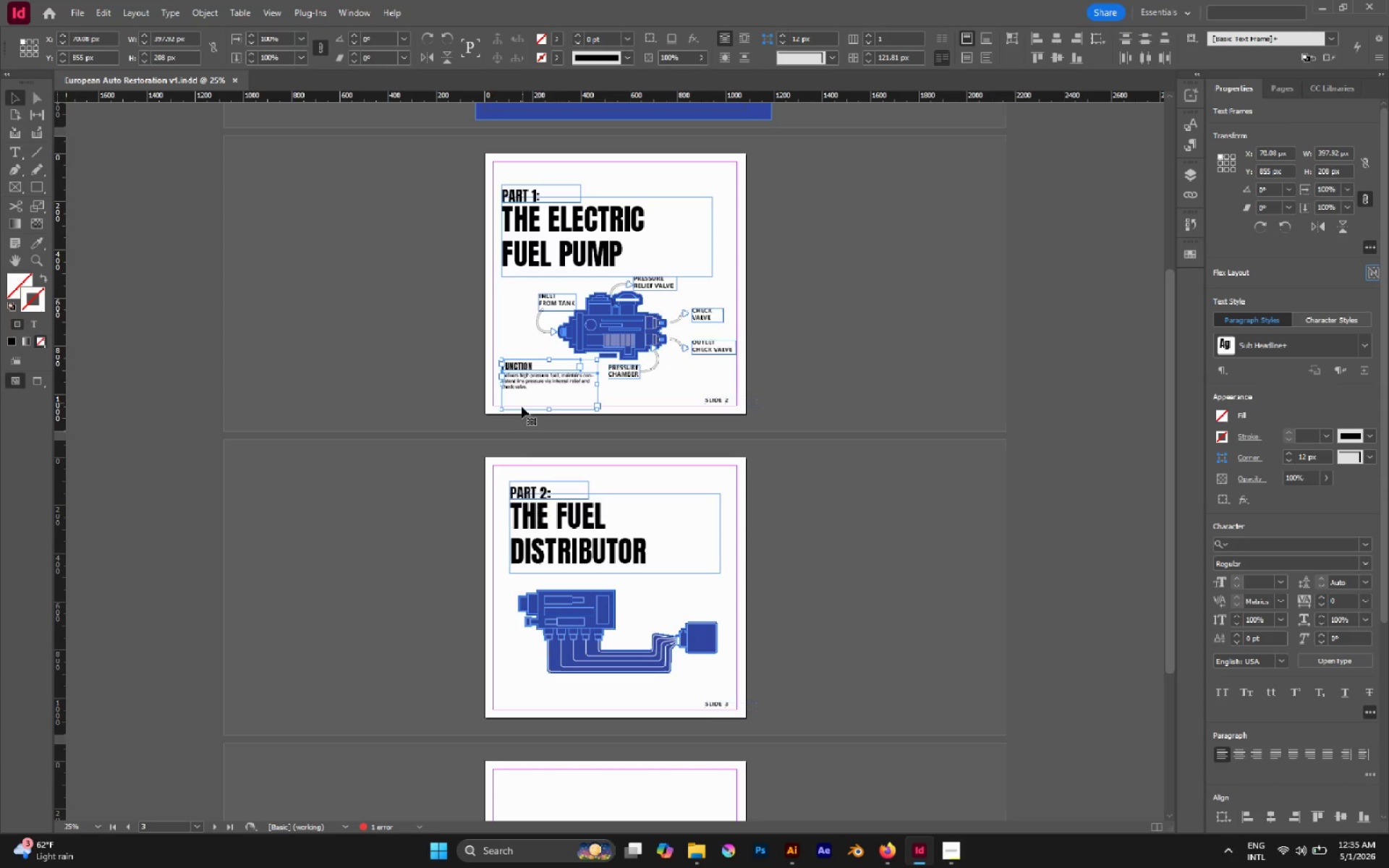 
key(Control+C)
 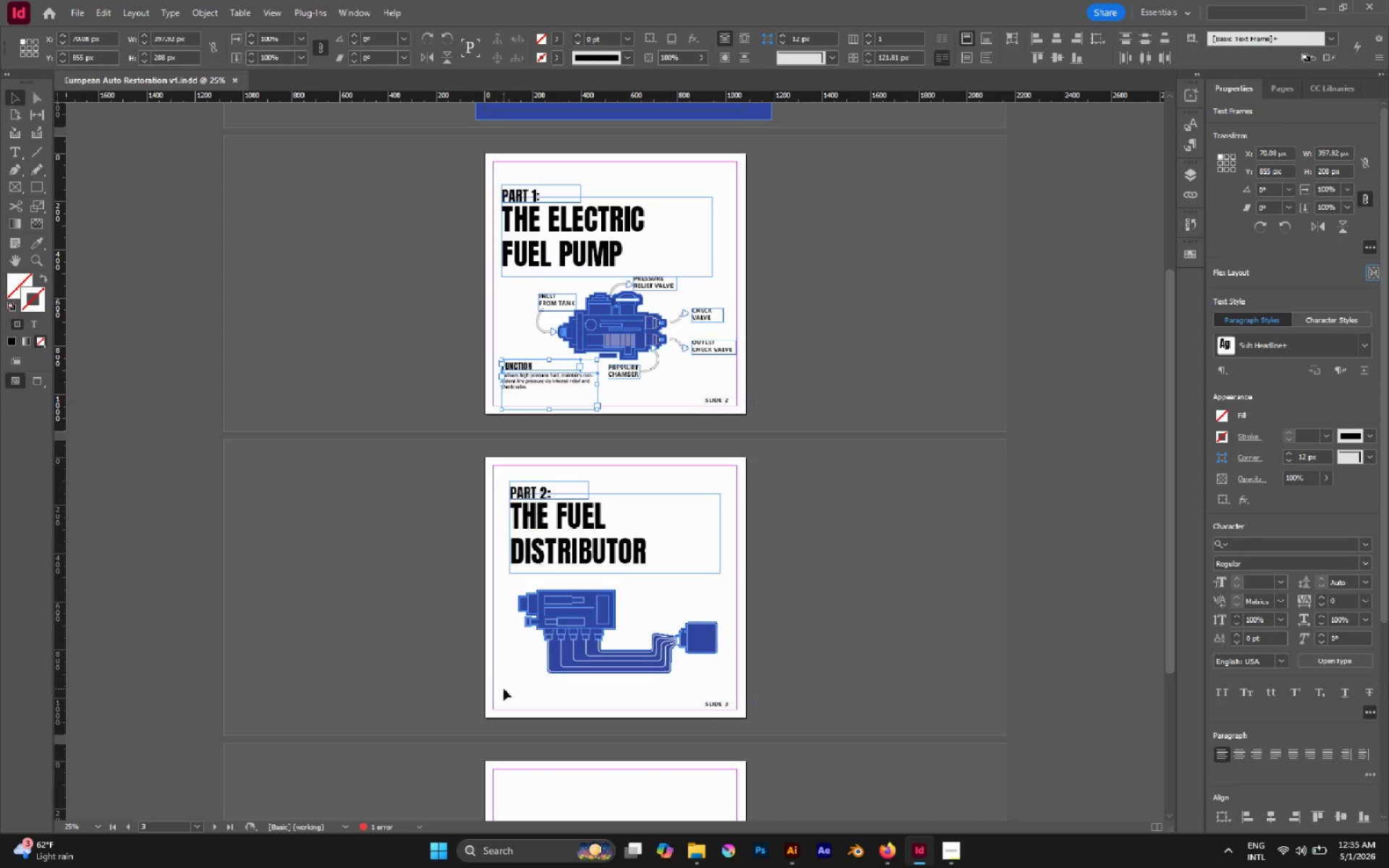 
double_click([504, 689])
 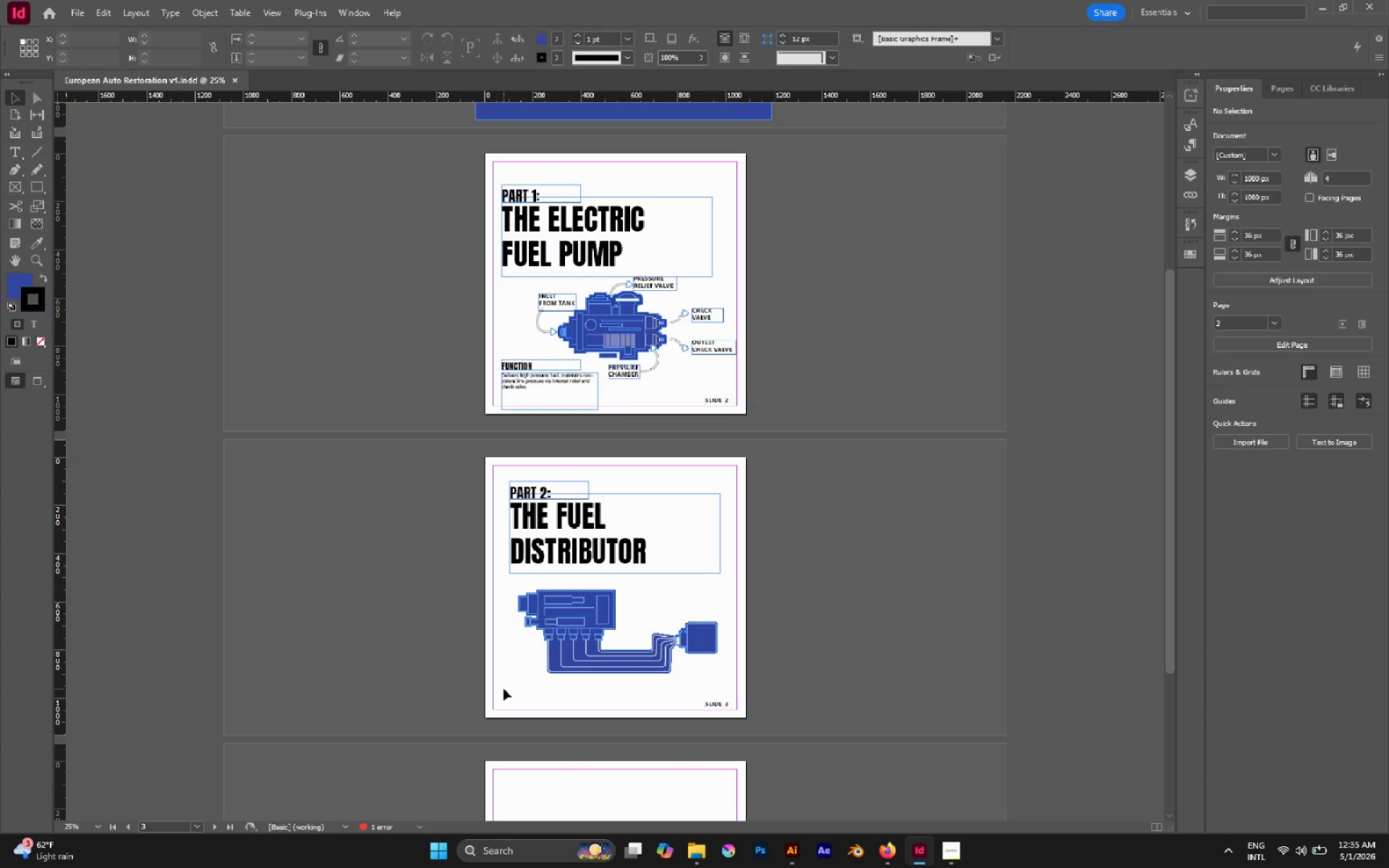 
hold_key(key=ShiftLeft, duration=1.42)
 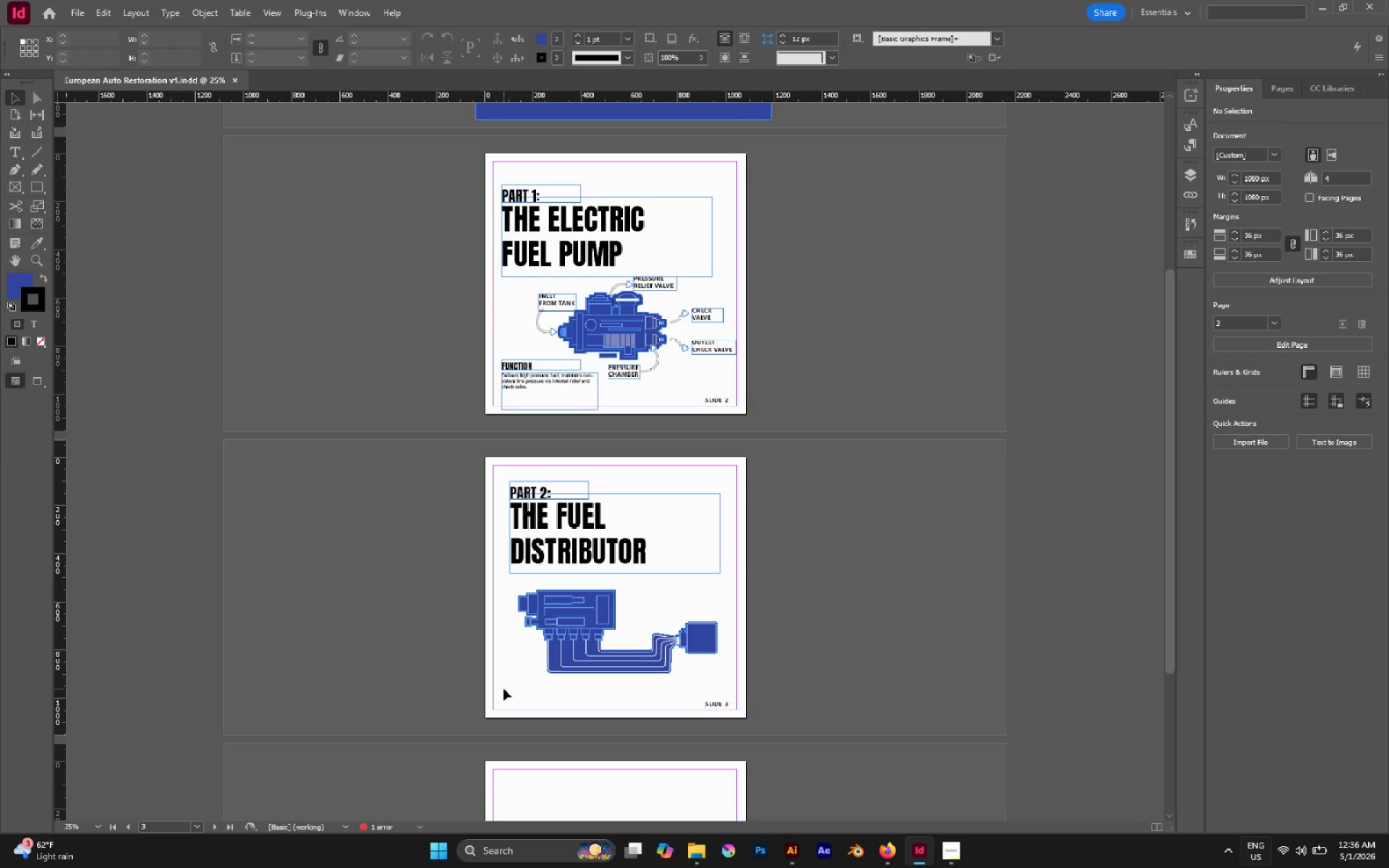 
key(Alt+Control+Shift+V)
 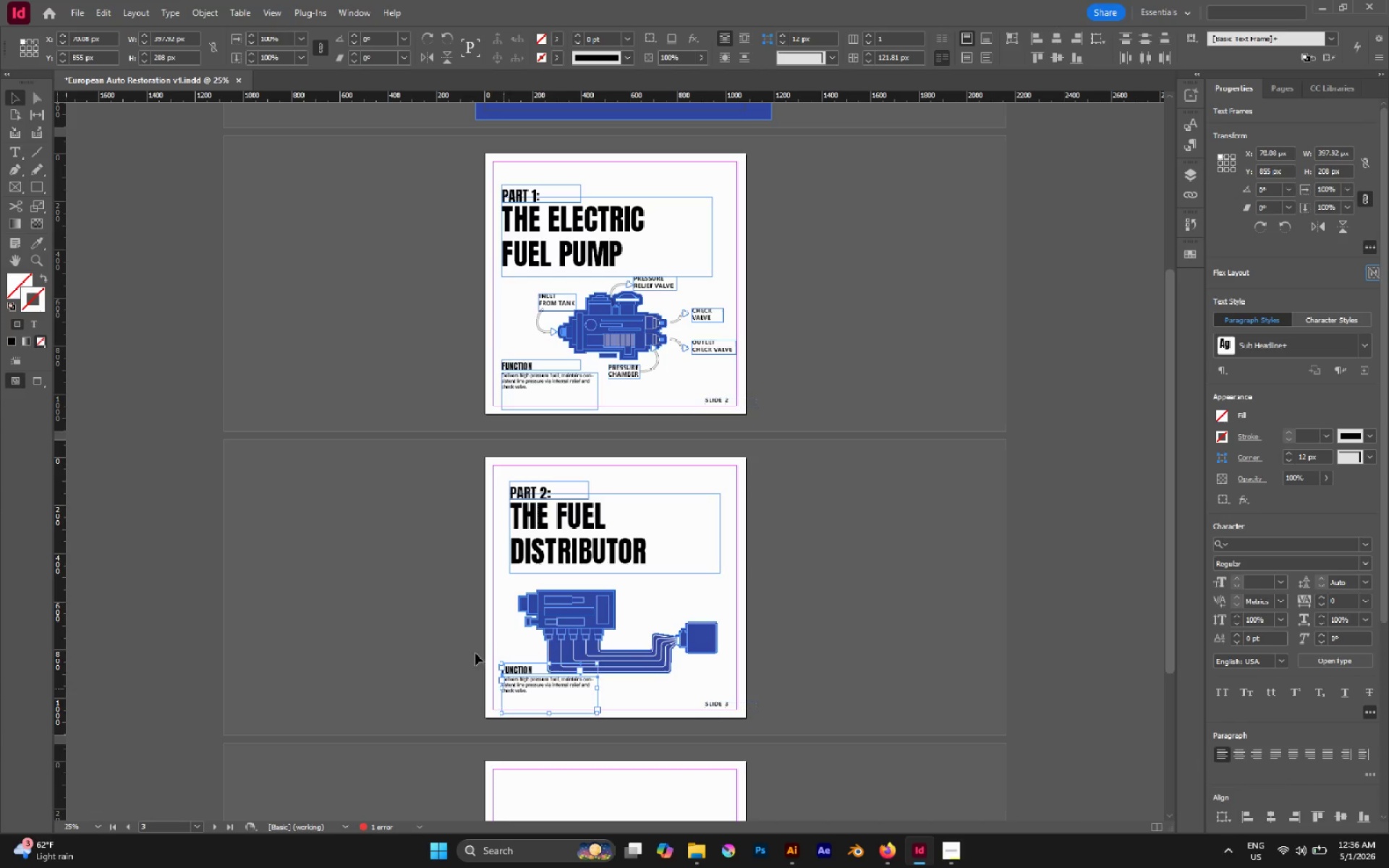 
hold_key(key=AltLeft, duration=0.72)
scroll: coordinate [631, 663], scroll_direction: up, amount: 2.0
 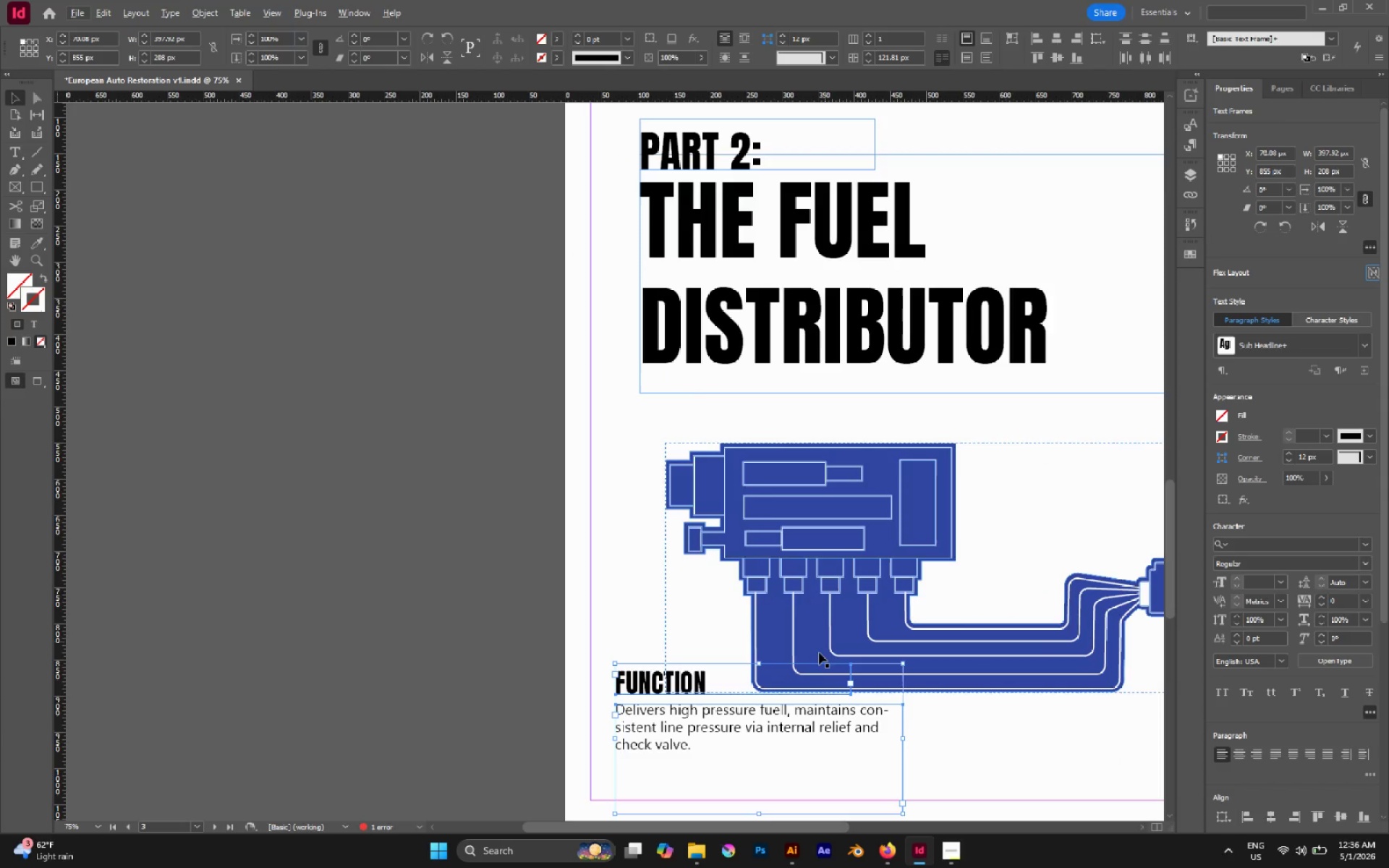 
hold_key(key=Space, duration=0.72)
 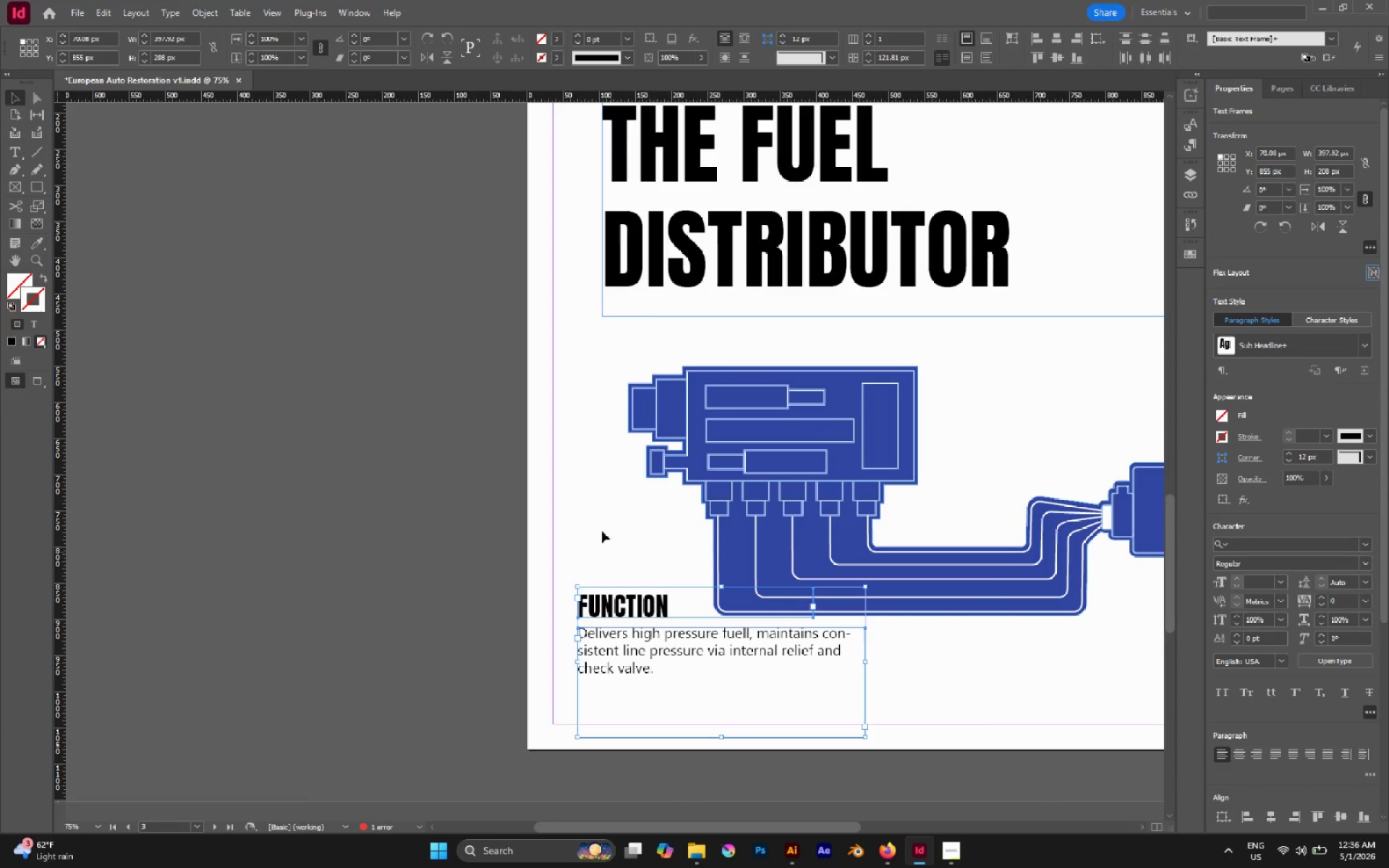 
left_click_drag(start_coordinate=[966, 746], to_coordinate=[929, 671])
 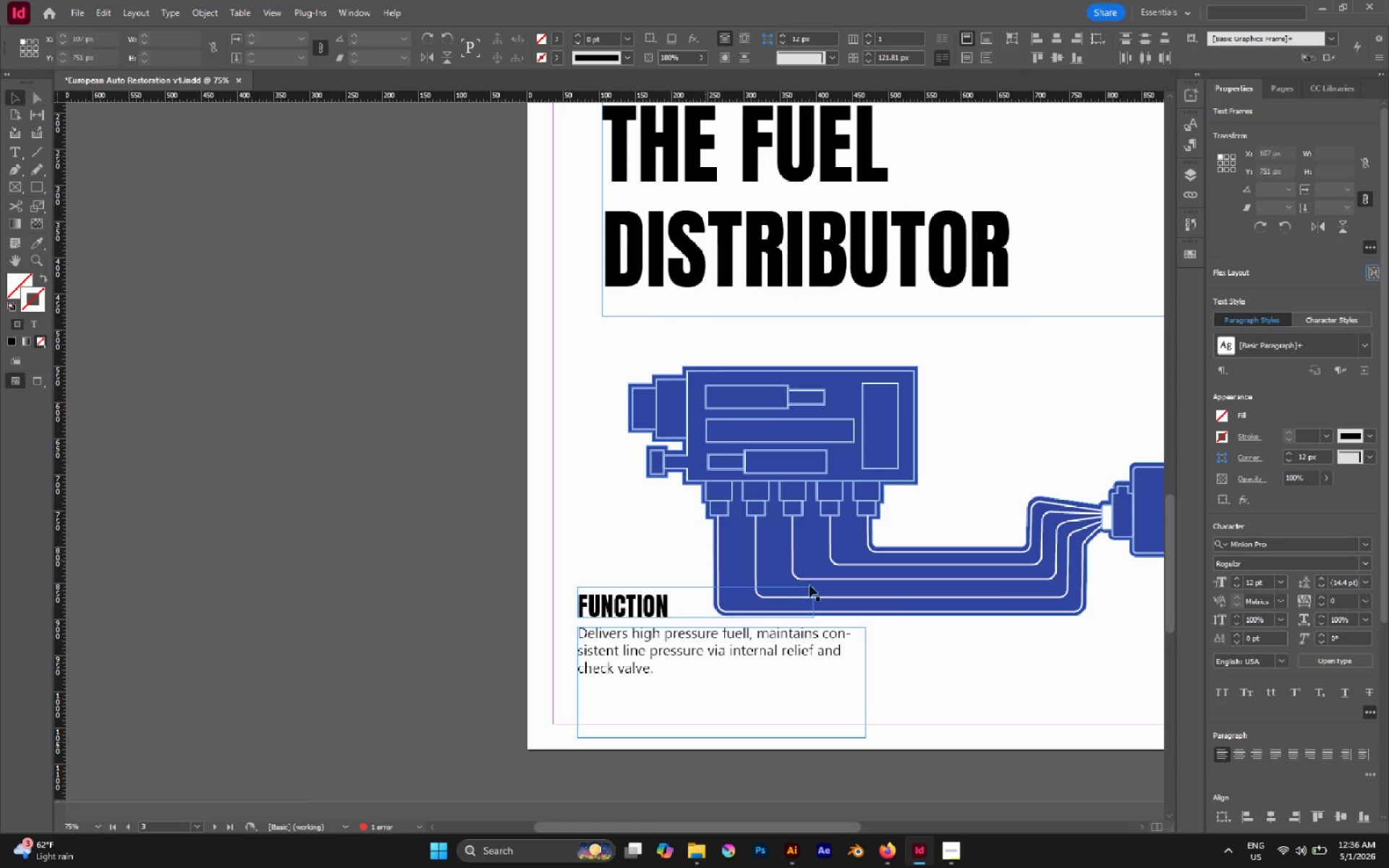 
hold_key(key=Space, duration=0.81)
 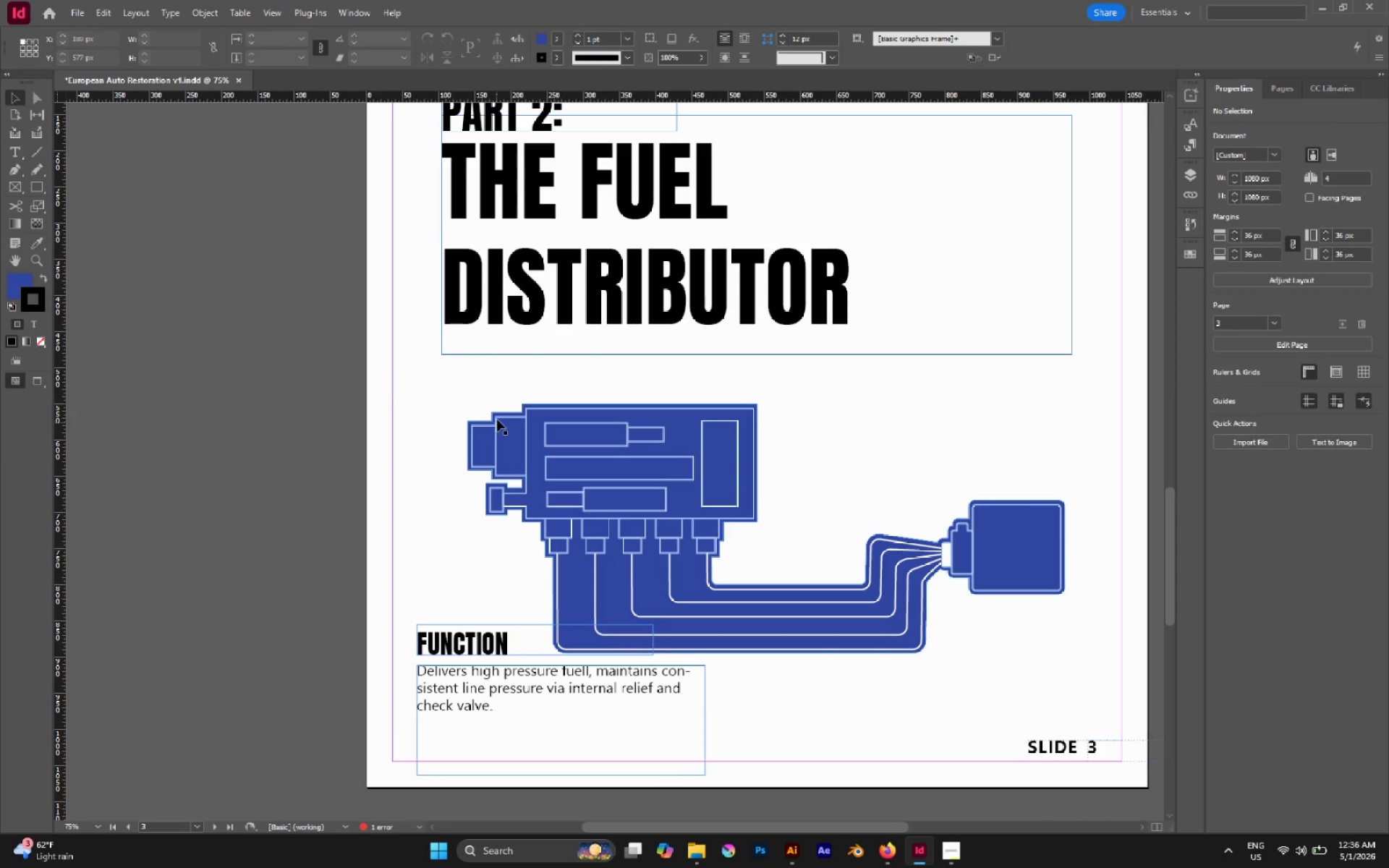 
left_click_drag(start_coordinate=[982, 619], to_coordinate=[823, 657])
 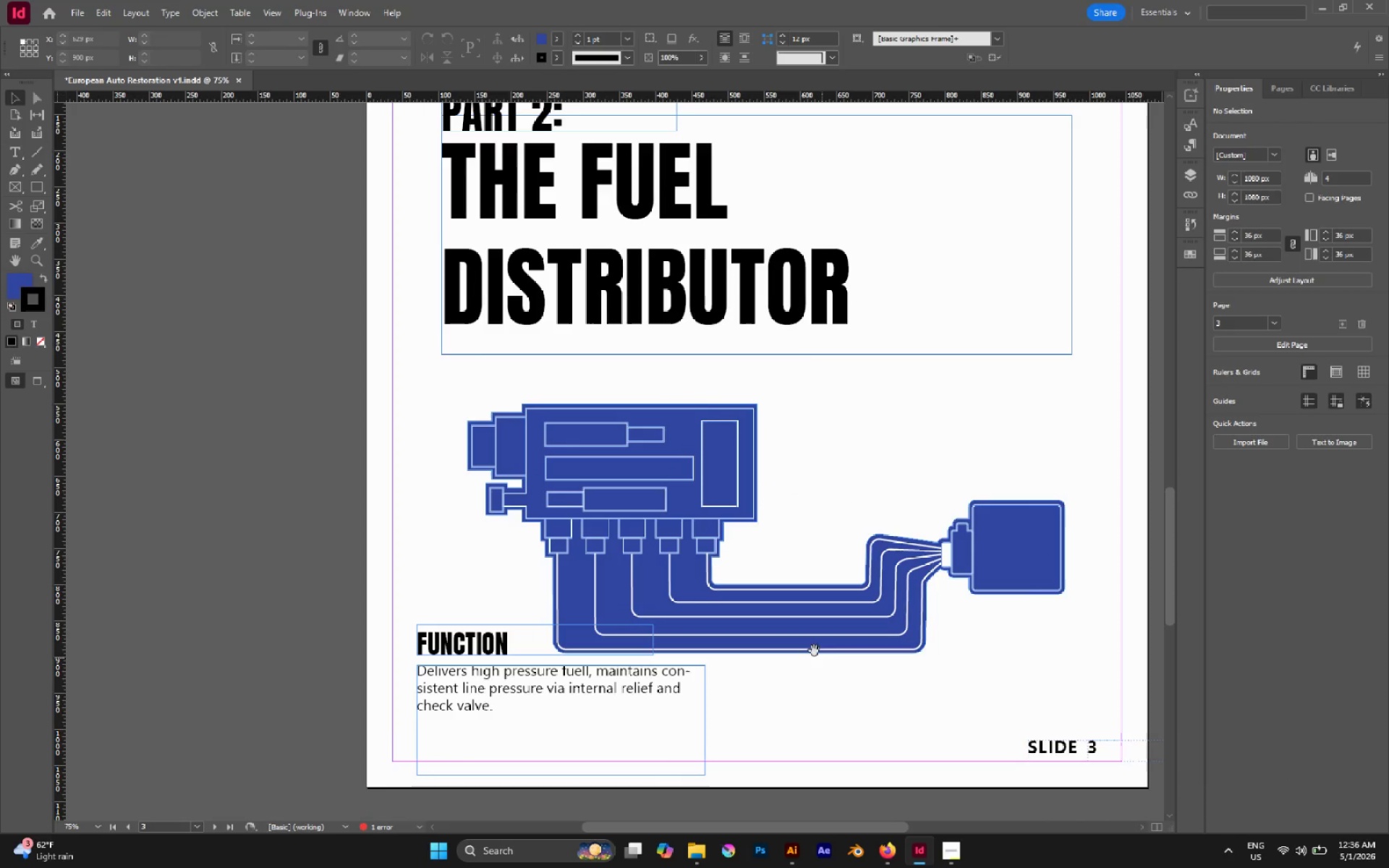 
left_click_drag(start_coordinate=[458, 382], to_coordinate=[1063, 604])
 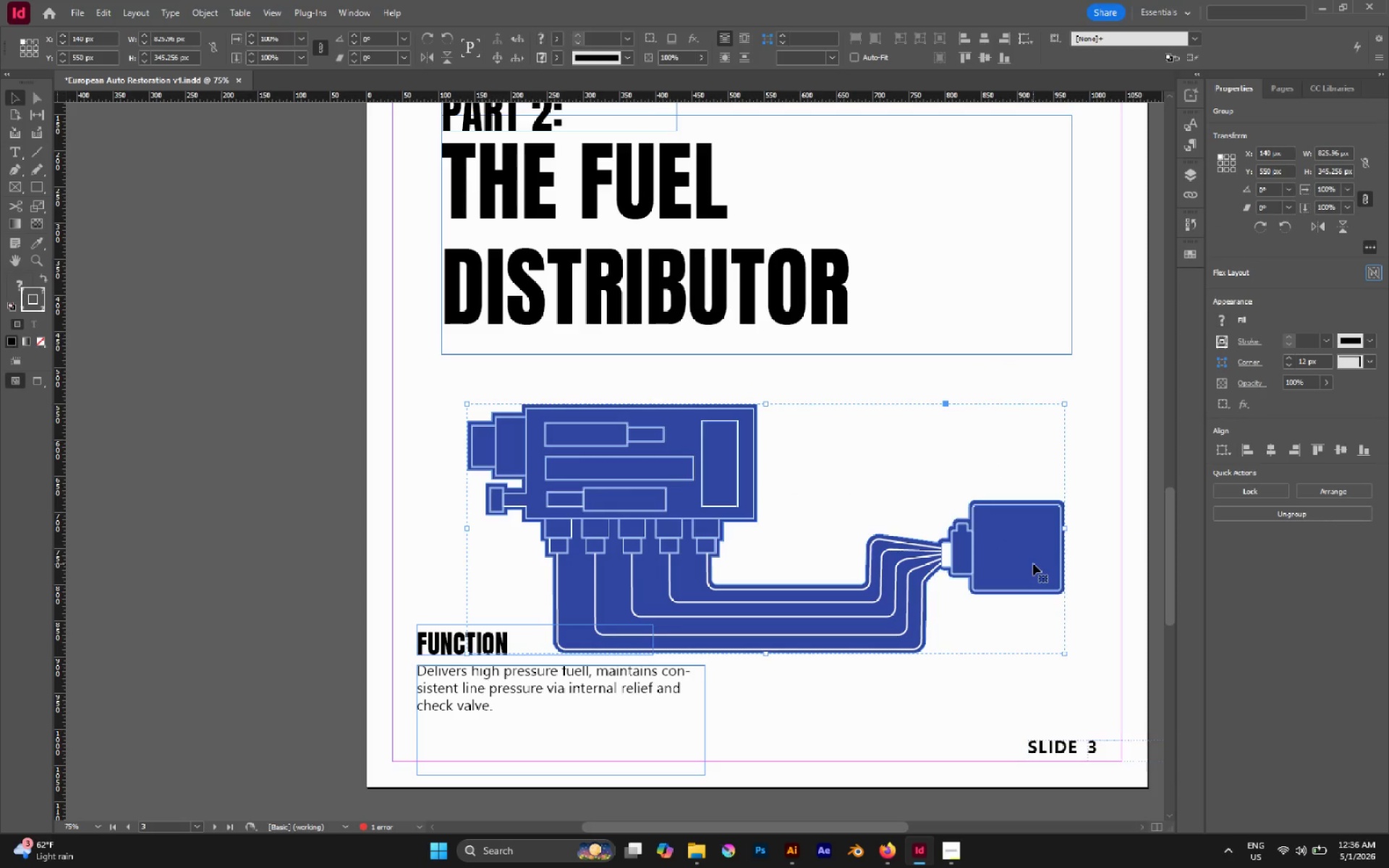 
left_click_drag(start_coordinate=[1033, 558], to_coordinate=[1033, 541])
 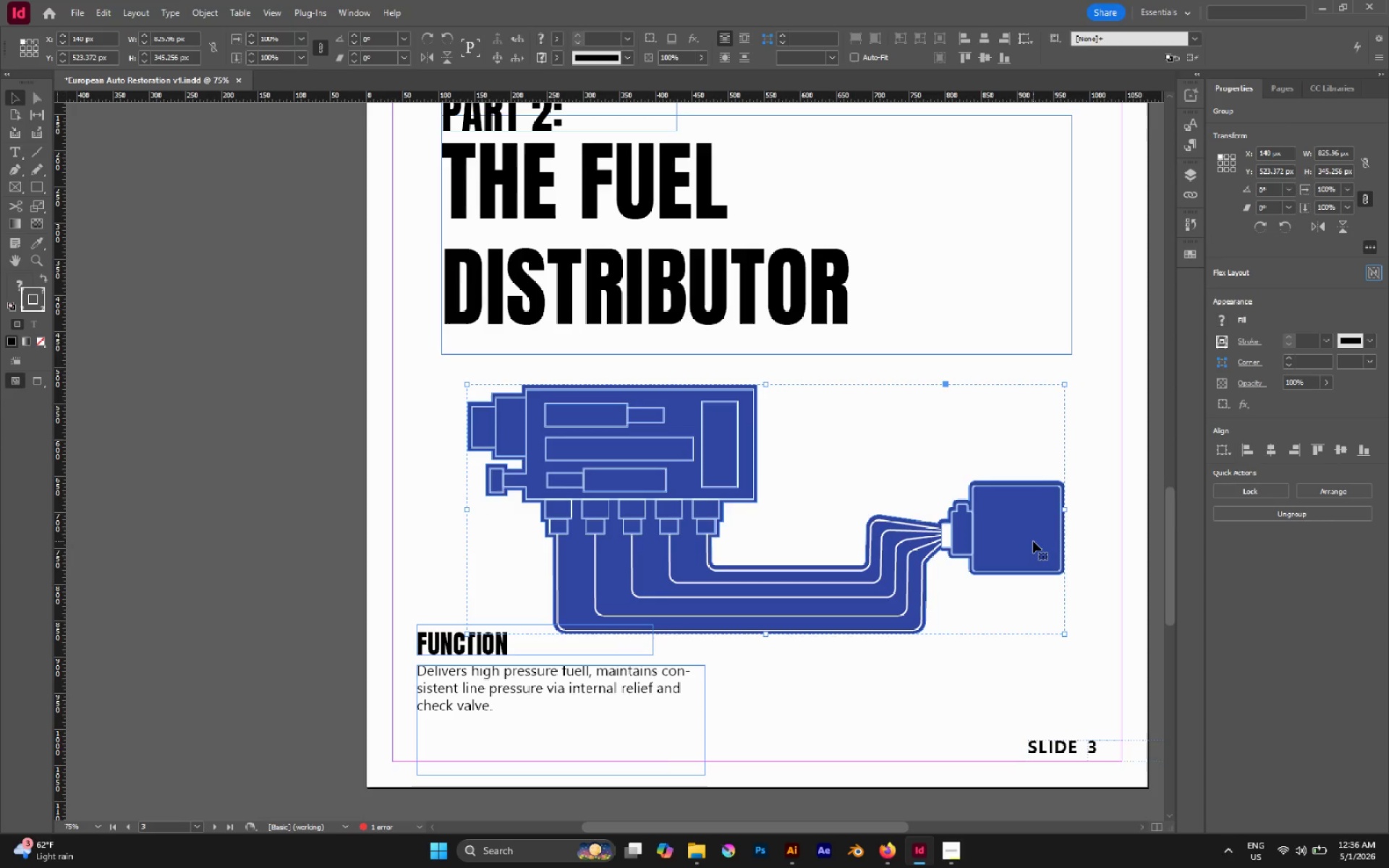 
hold_key(key=ShiftLeft, duration=1.02)
 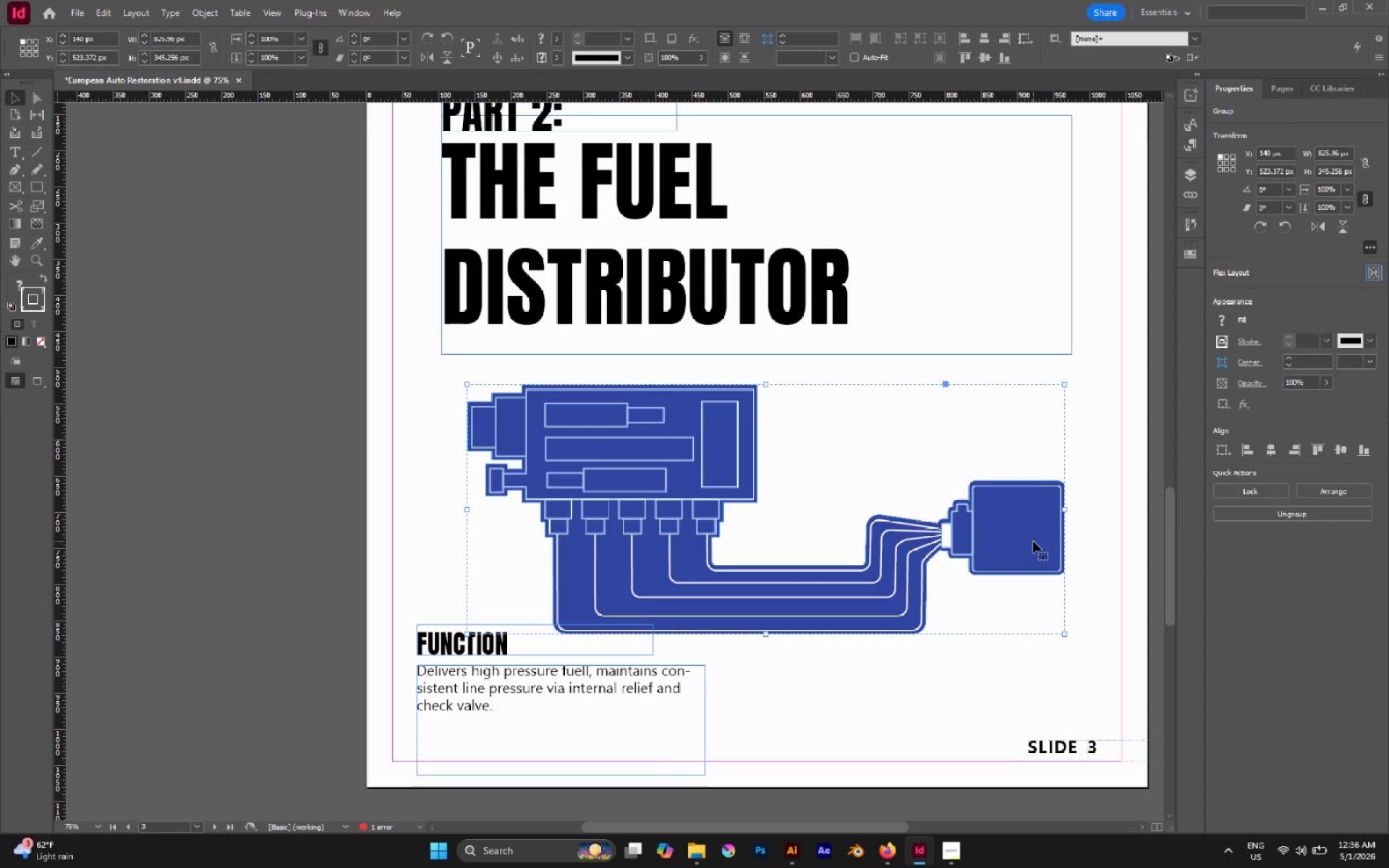 
key(Control+G)
 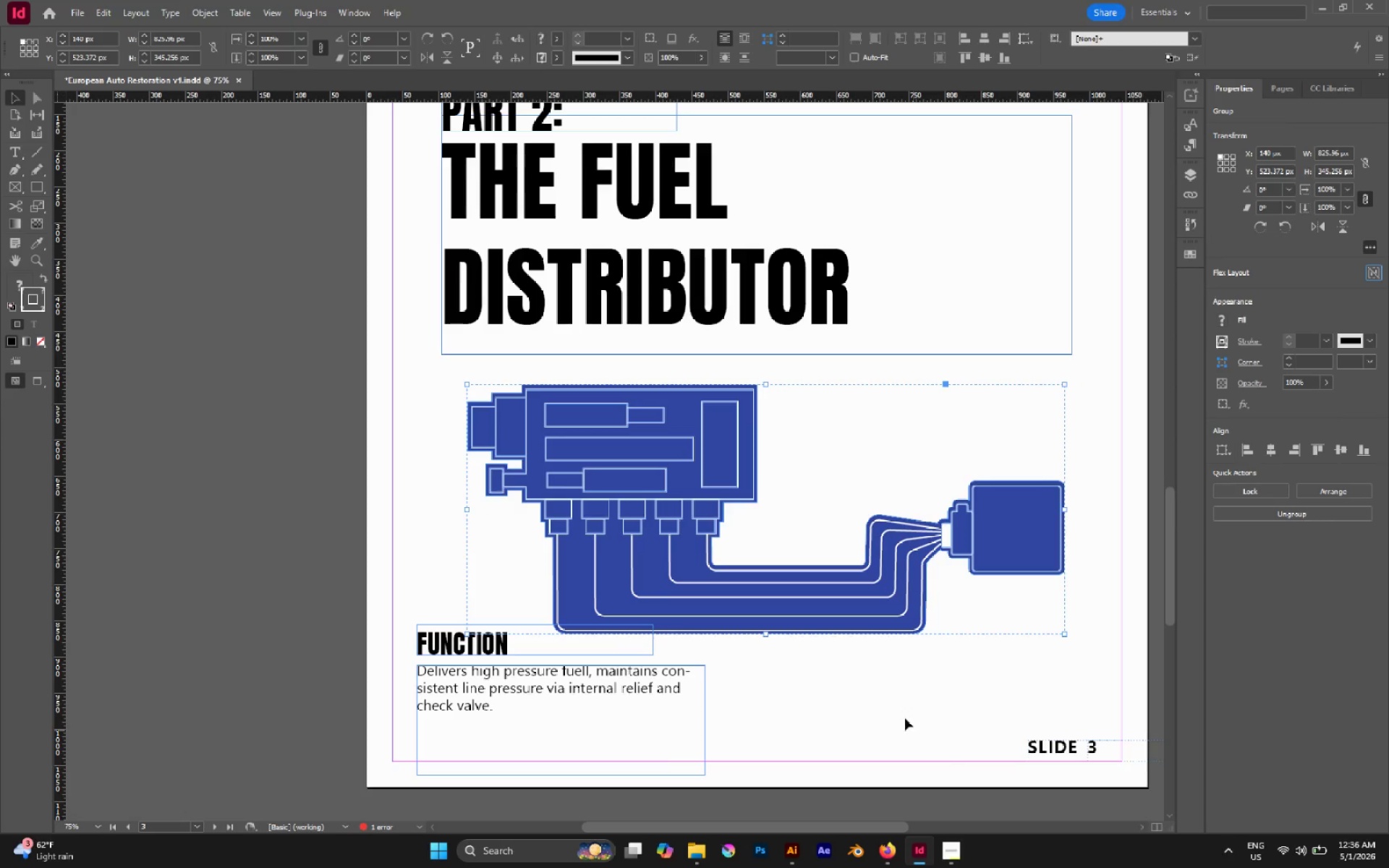 
left_click([901, 713])
 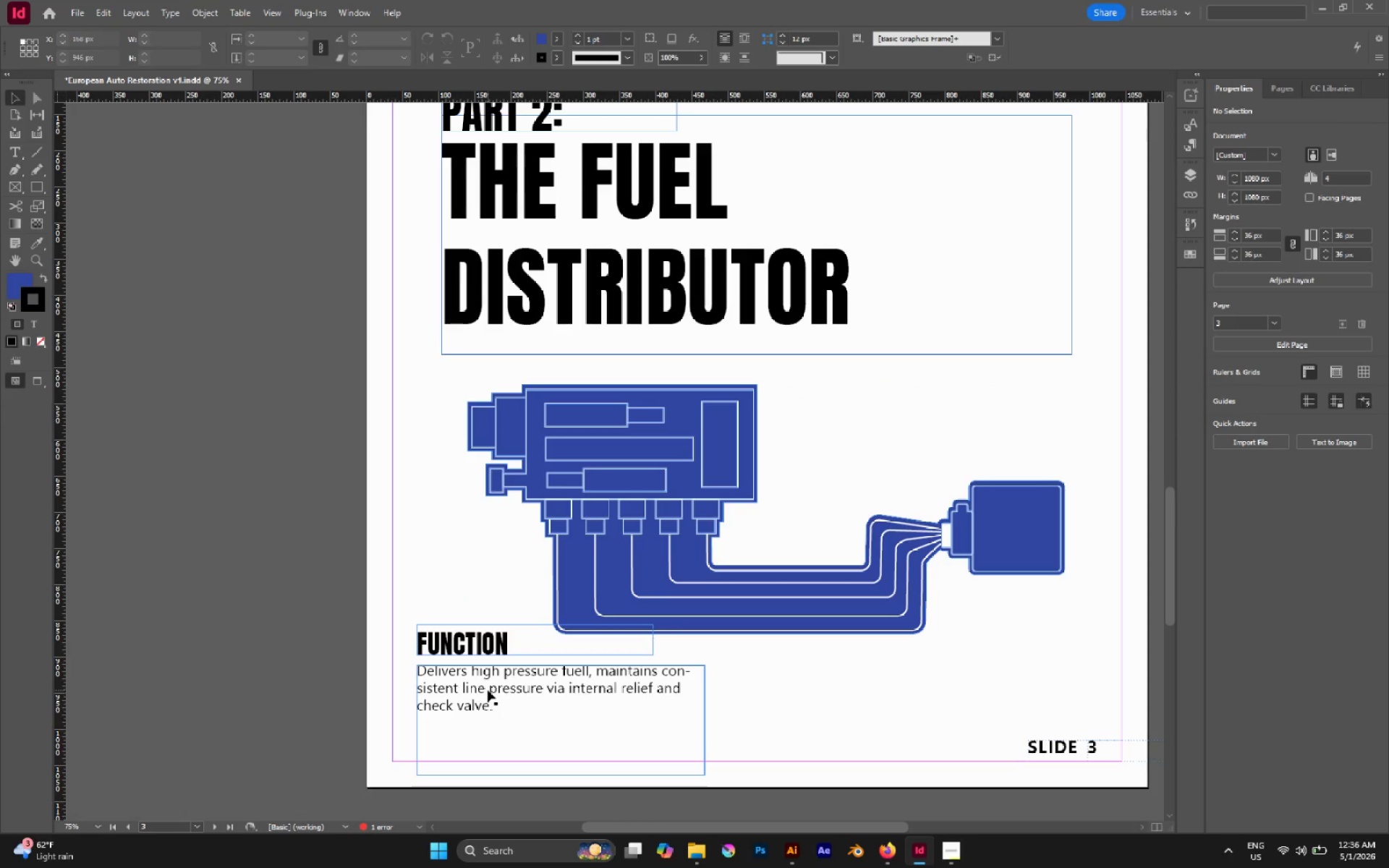 
double_click([488, 690])
 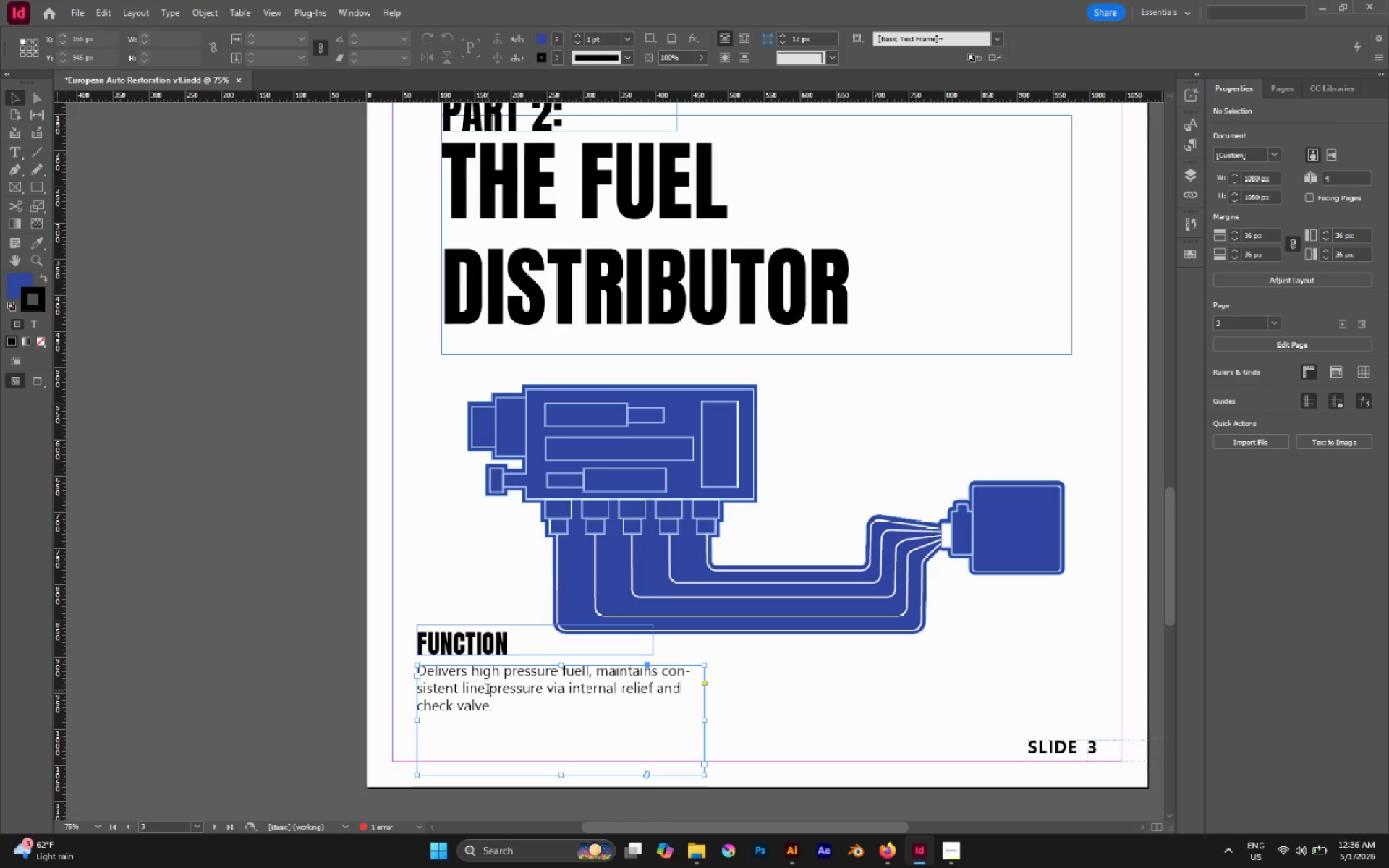 
triple_click([488, 690])
 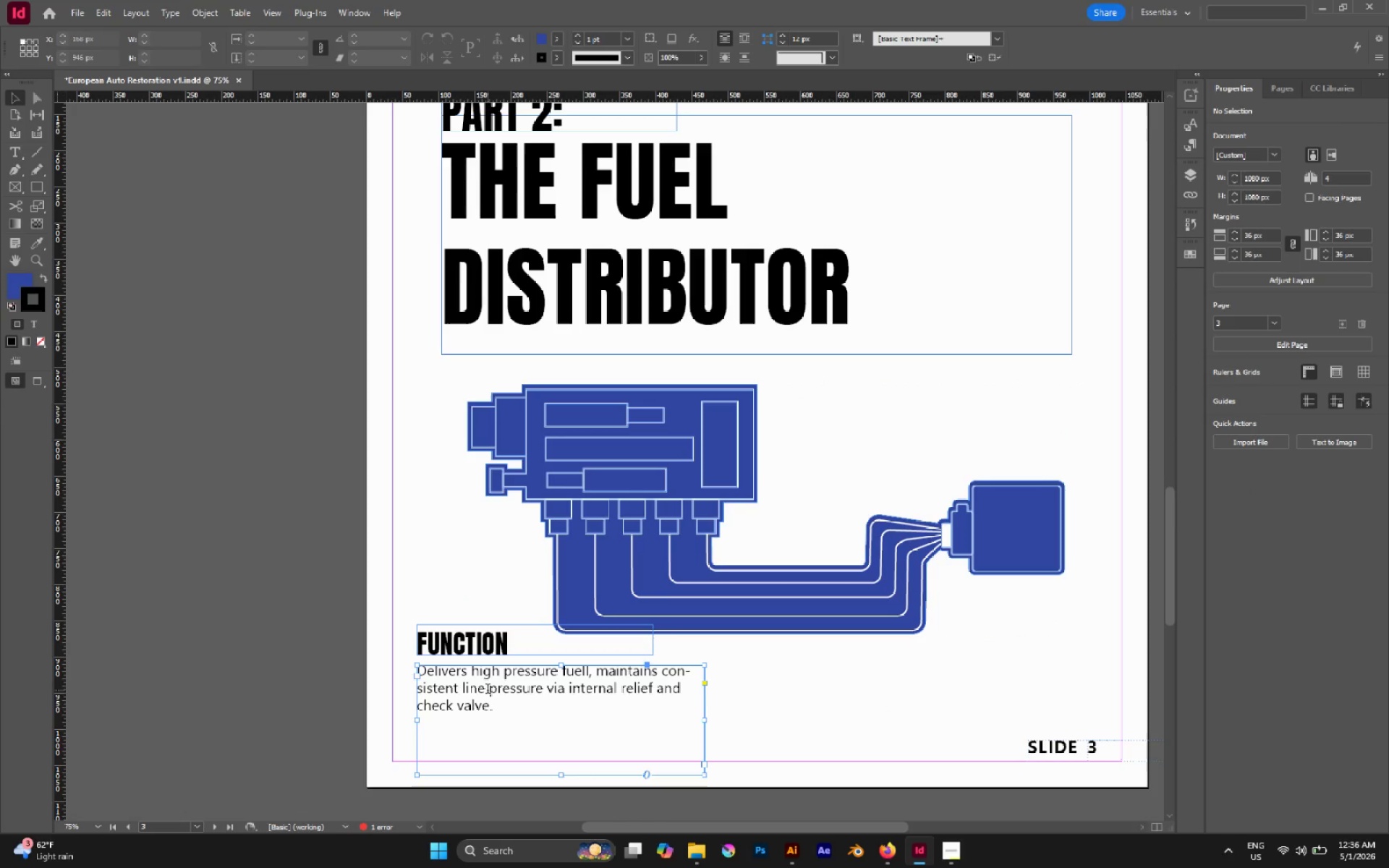 
triple_click([488, 690])
 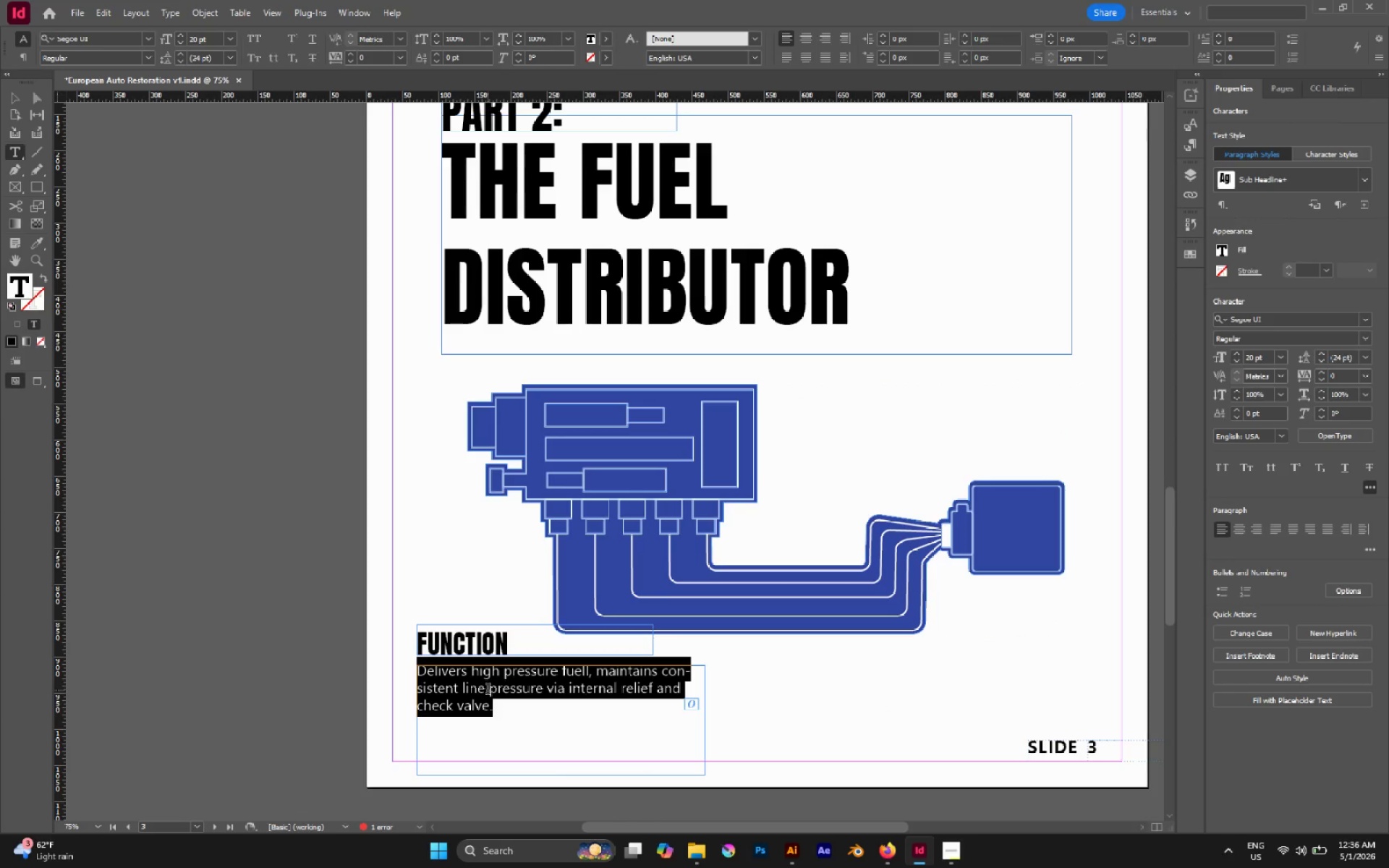 
wait(13.08)
 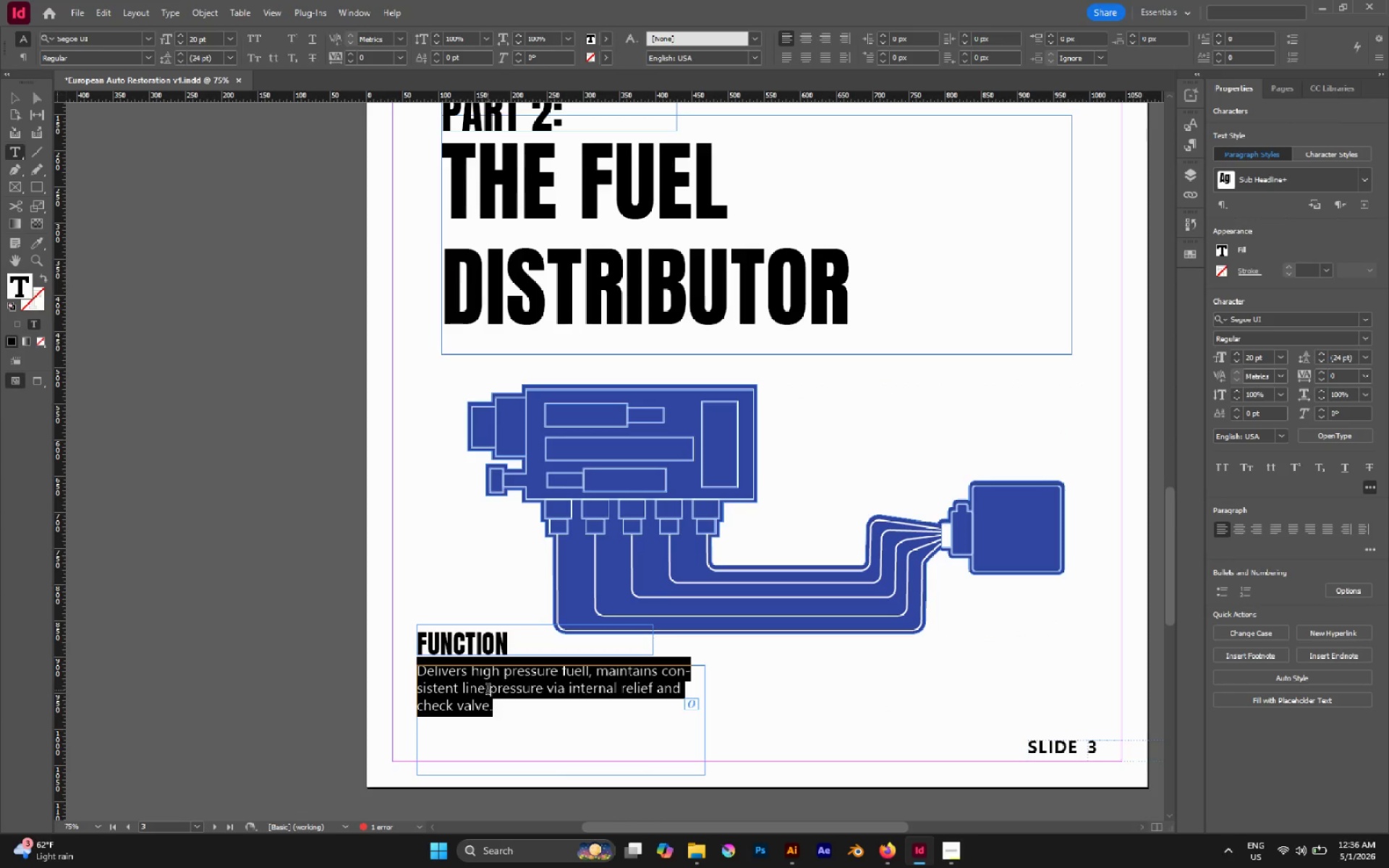 
scroll: coordinate [527, 674], scroll_direction: up, amount: 2.0
 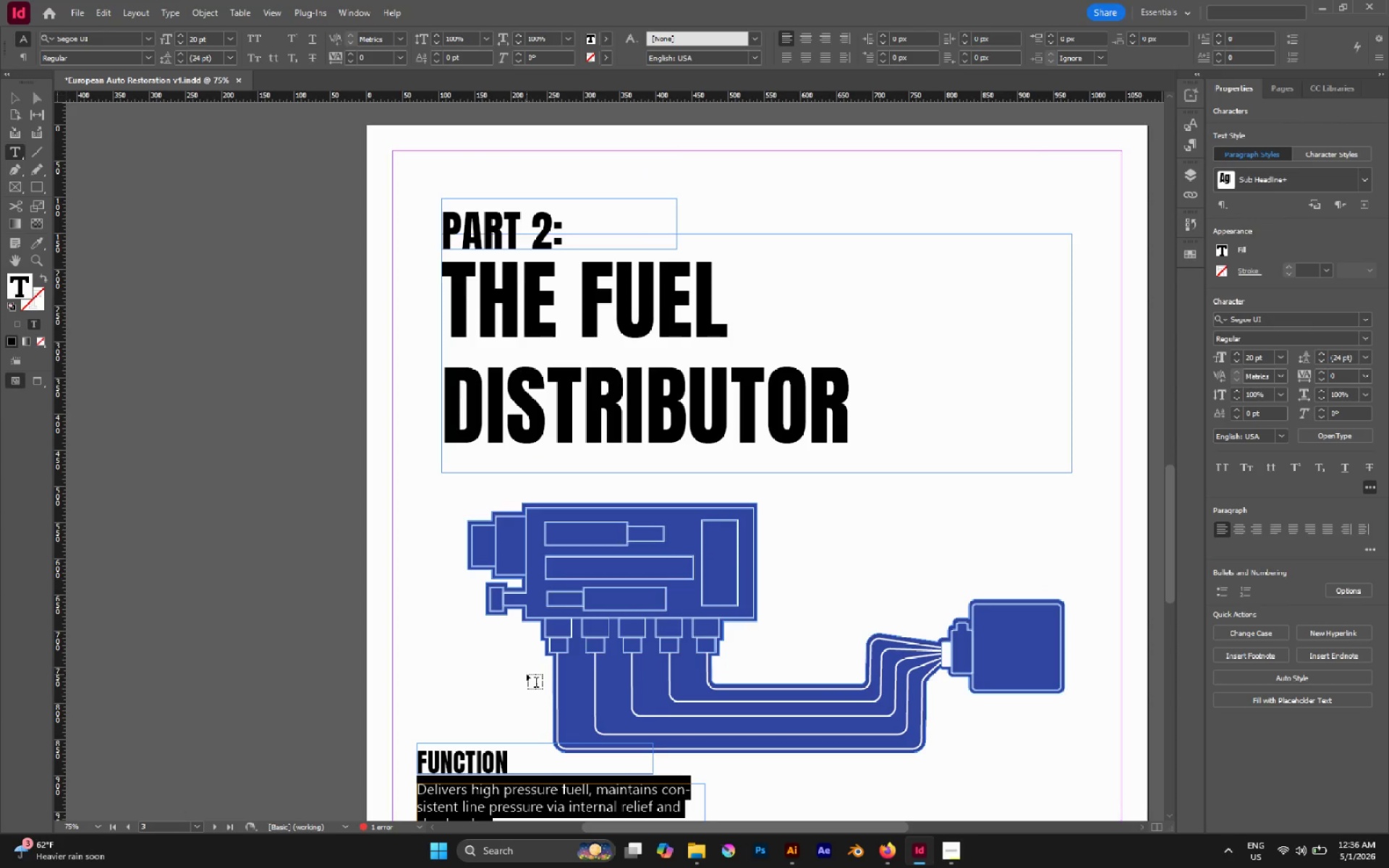 
wait(8.62)
 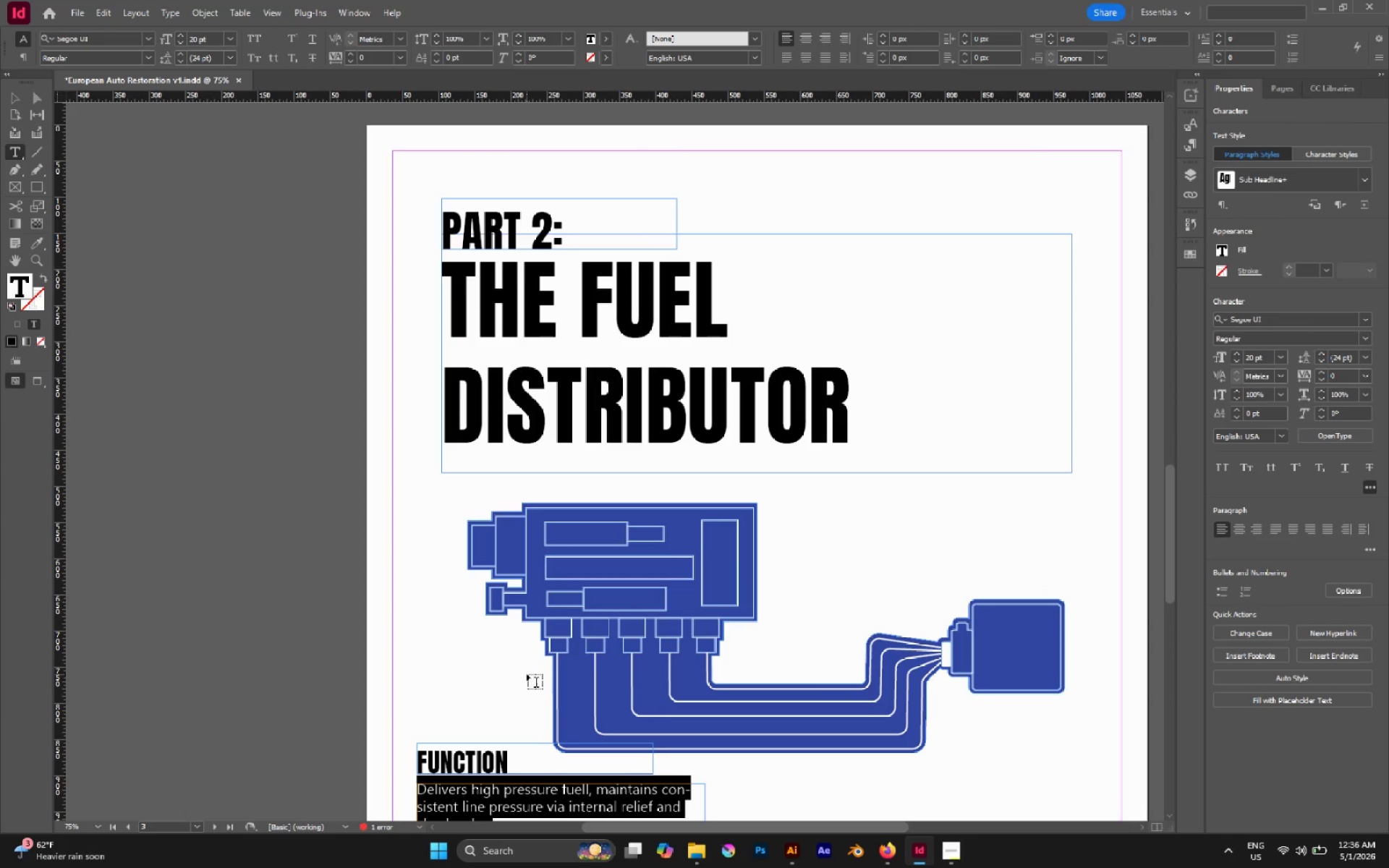 
scroll: coordinate [578, 655], scroll_direction: down, amount: 3.0
 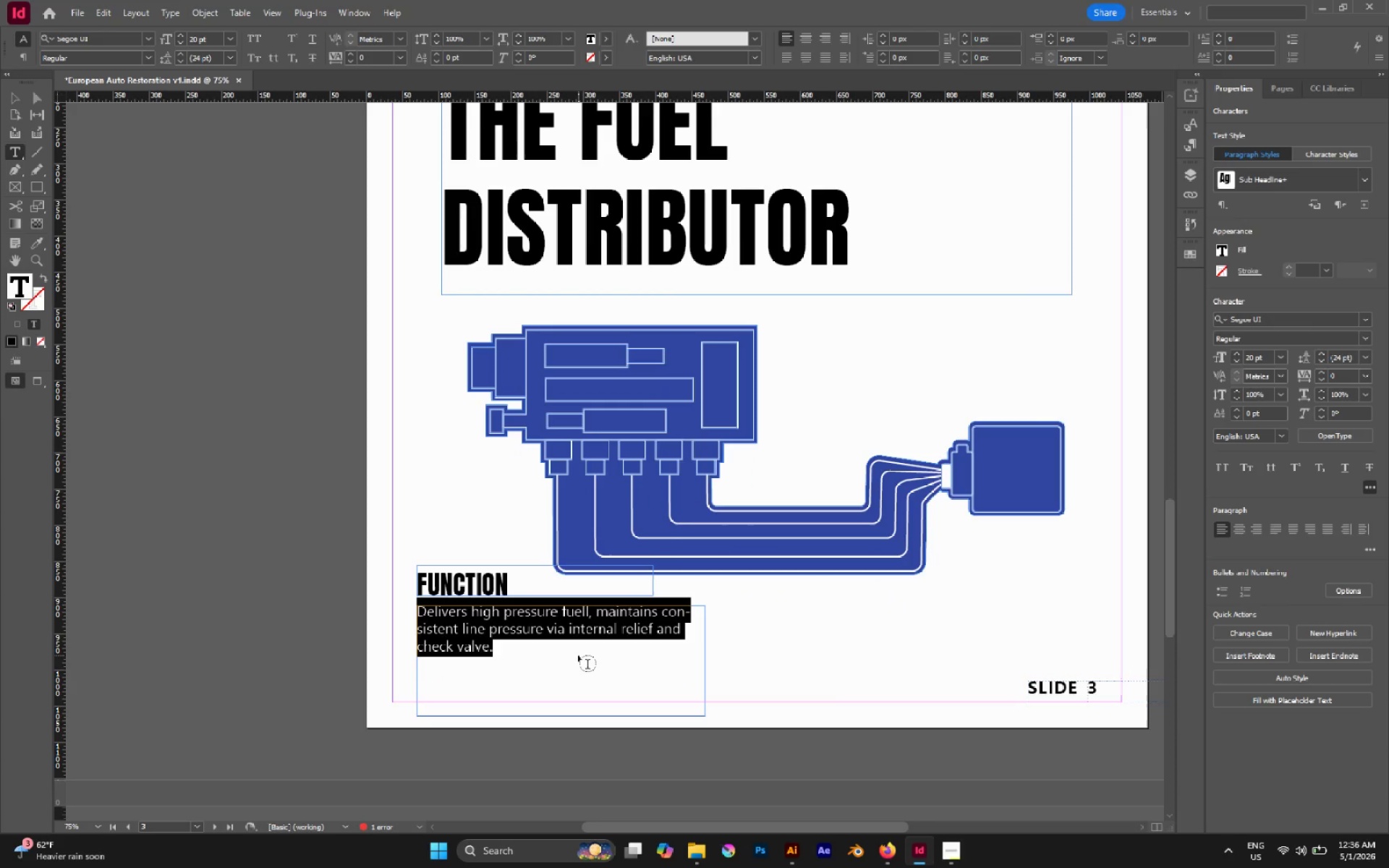 
type(Common valve for inj)
key(Backspace)
key(Backspace)
type(njectors)
 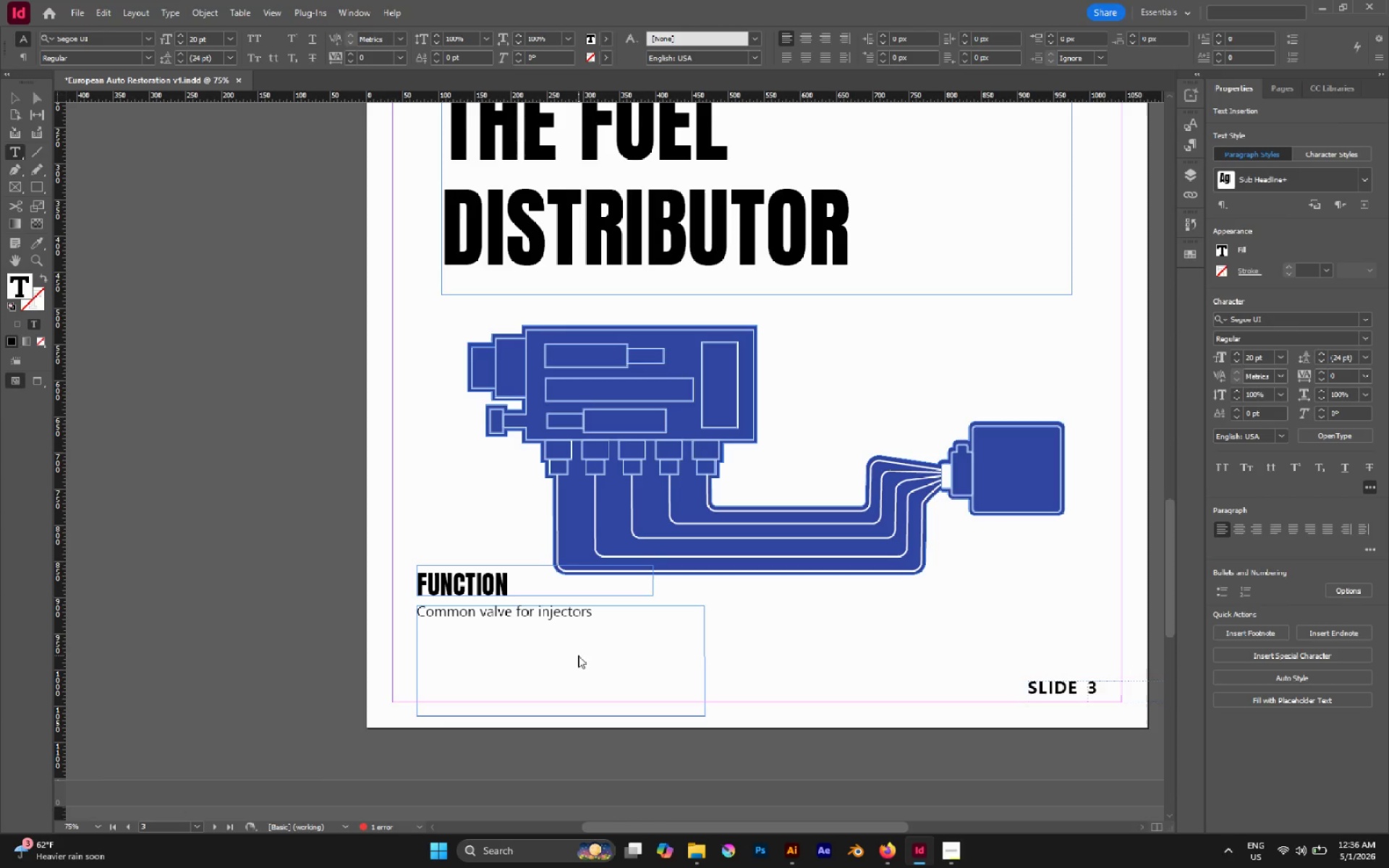 
wait(11.94)
 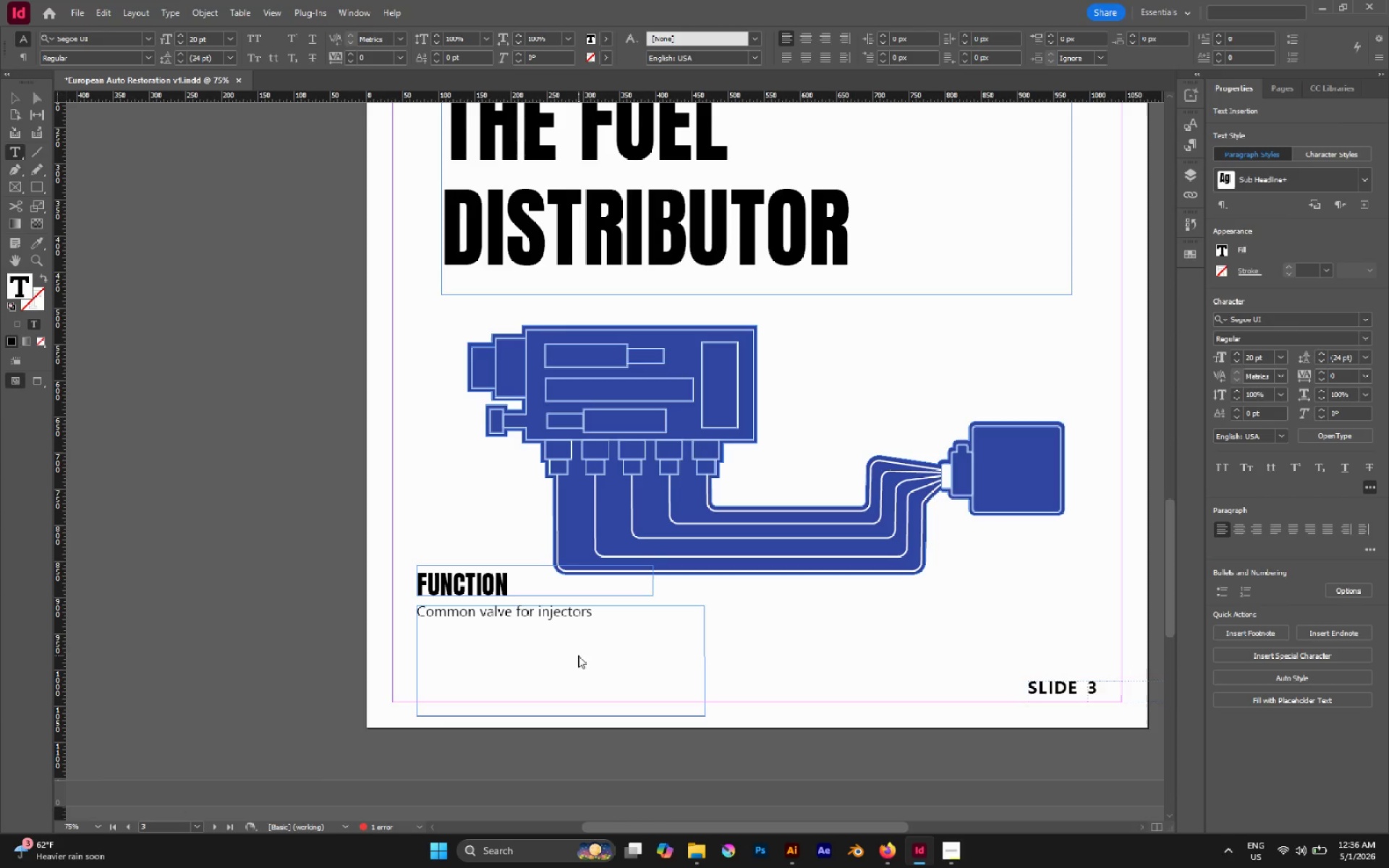 
type(kj432[F6][F5][F4])
 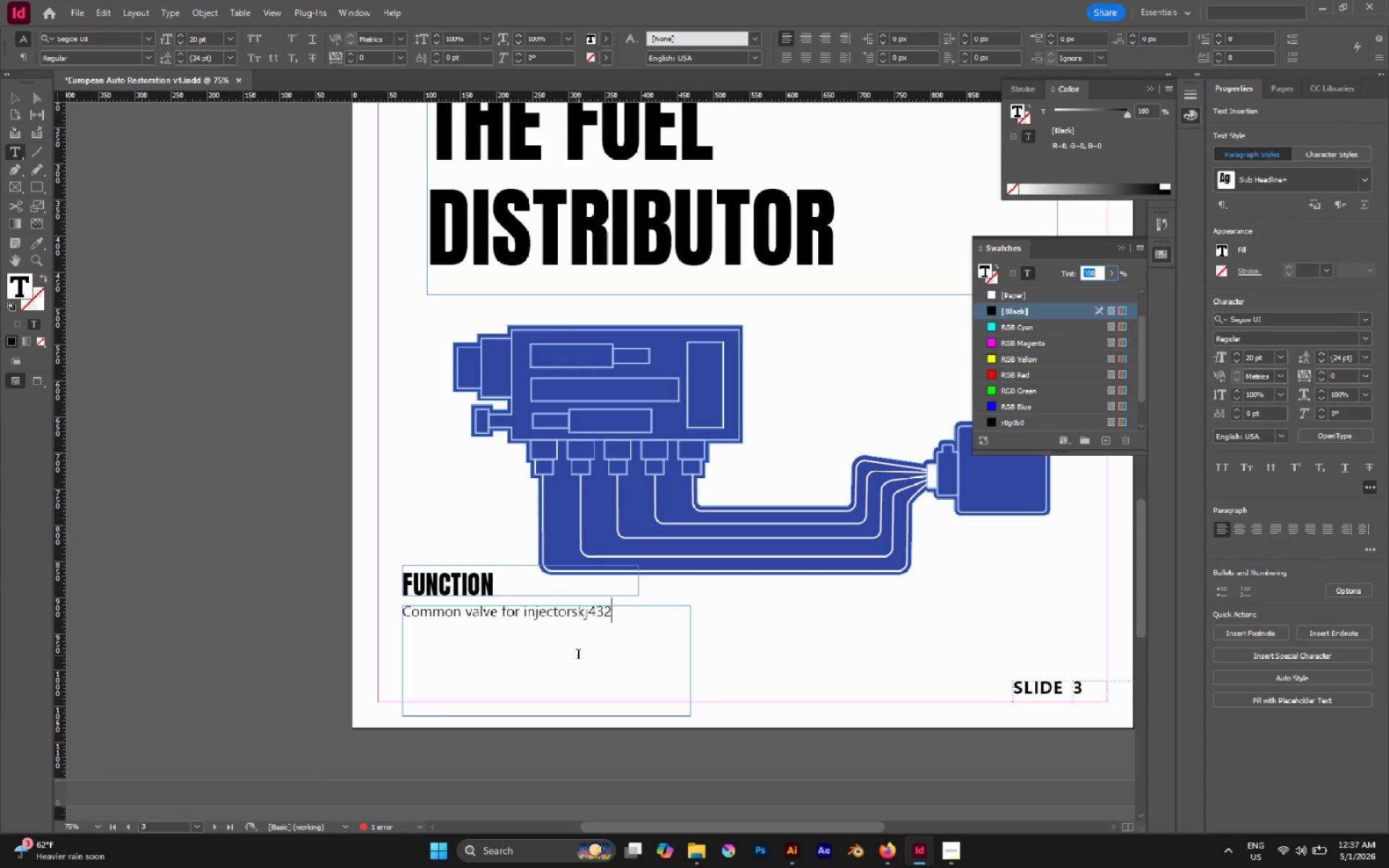 
wait(11.62)
 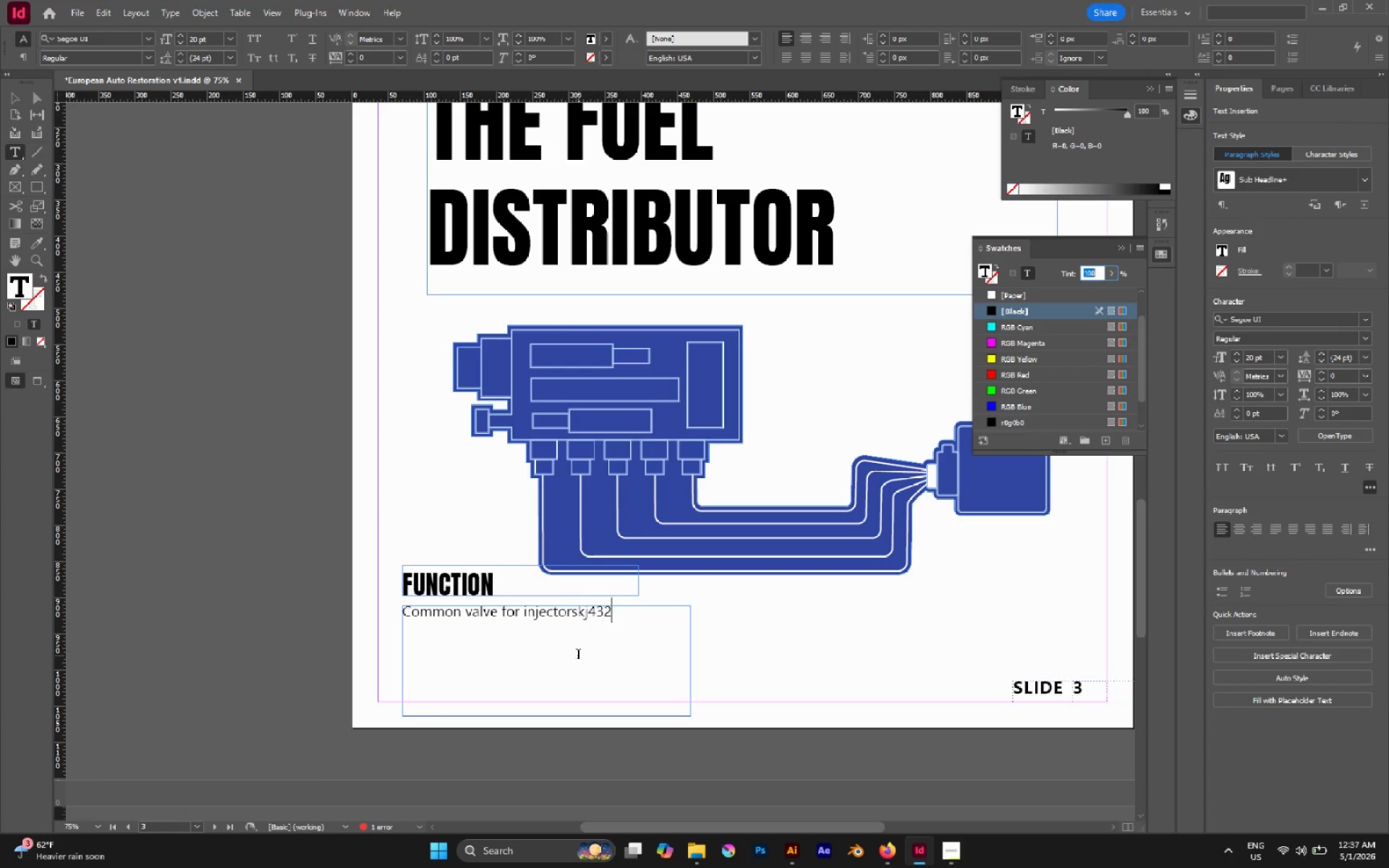 
type(3w4)
 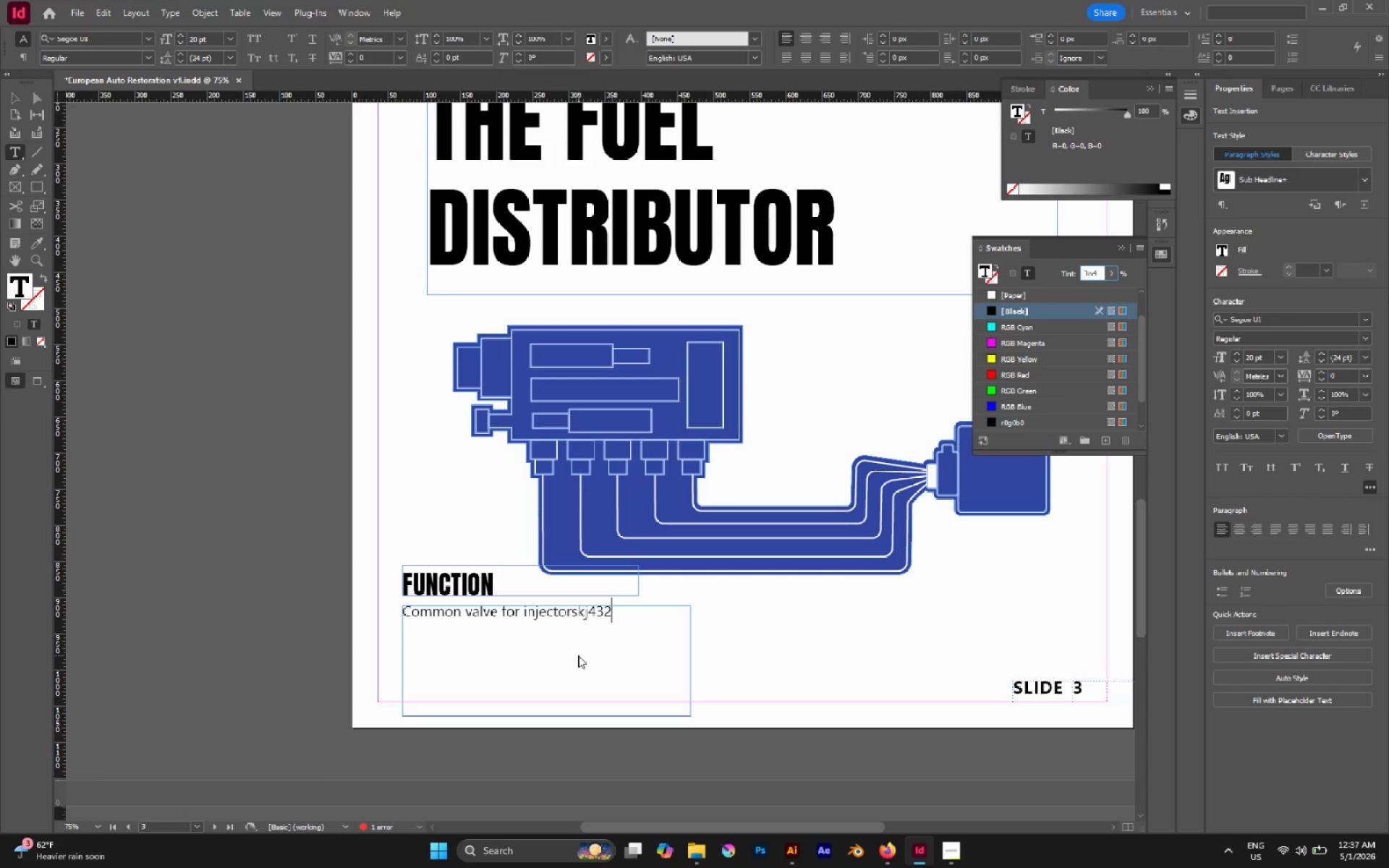 
wait(10.05)
 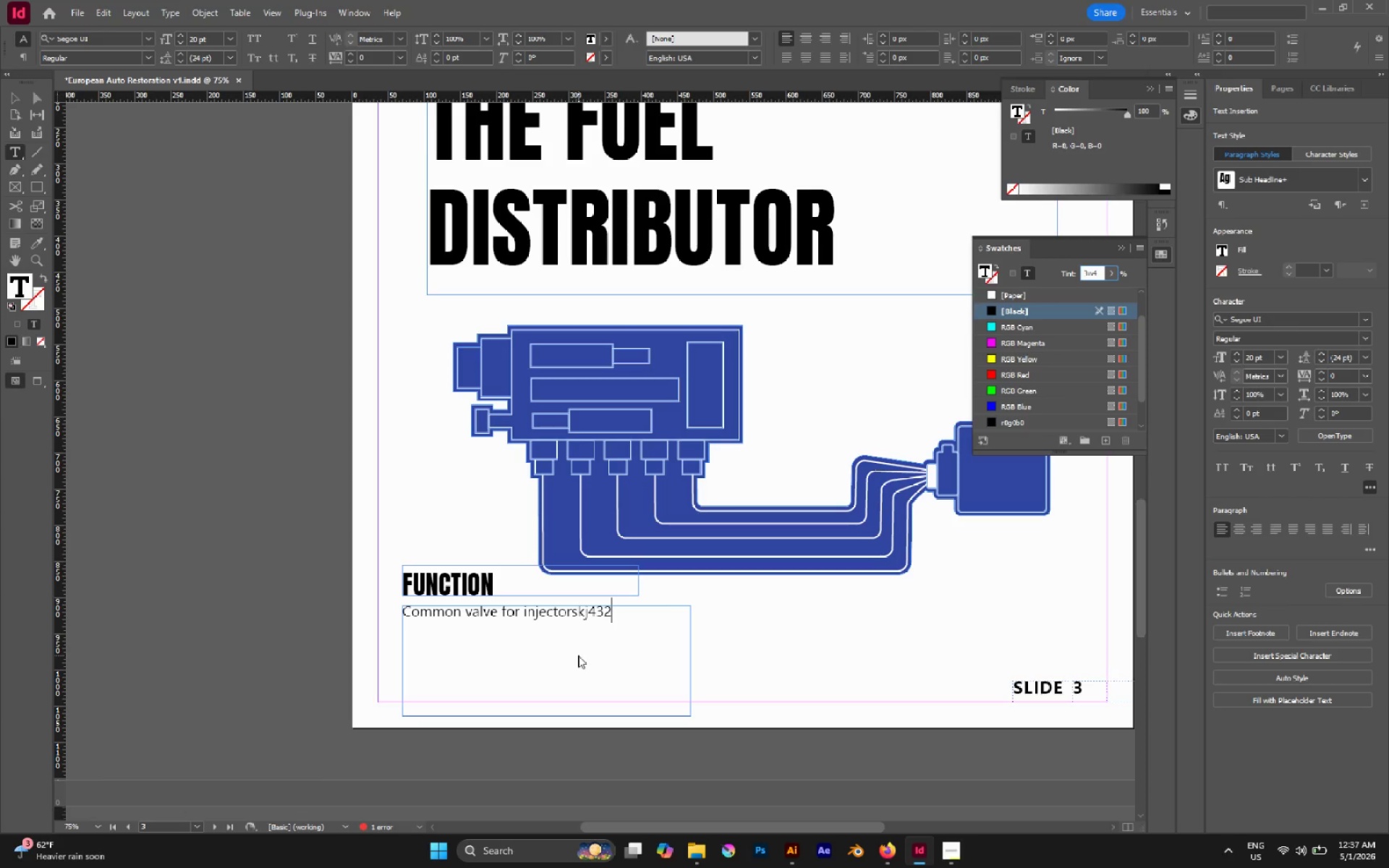 
key(Escape)
 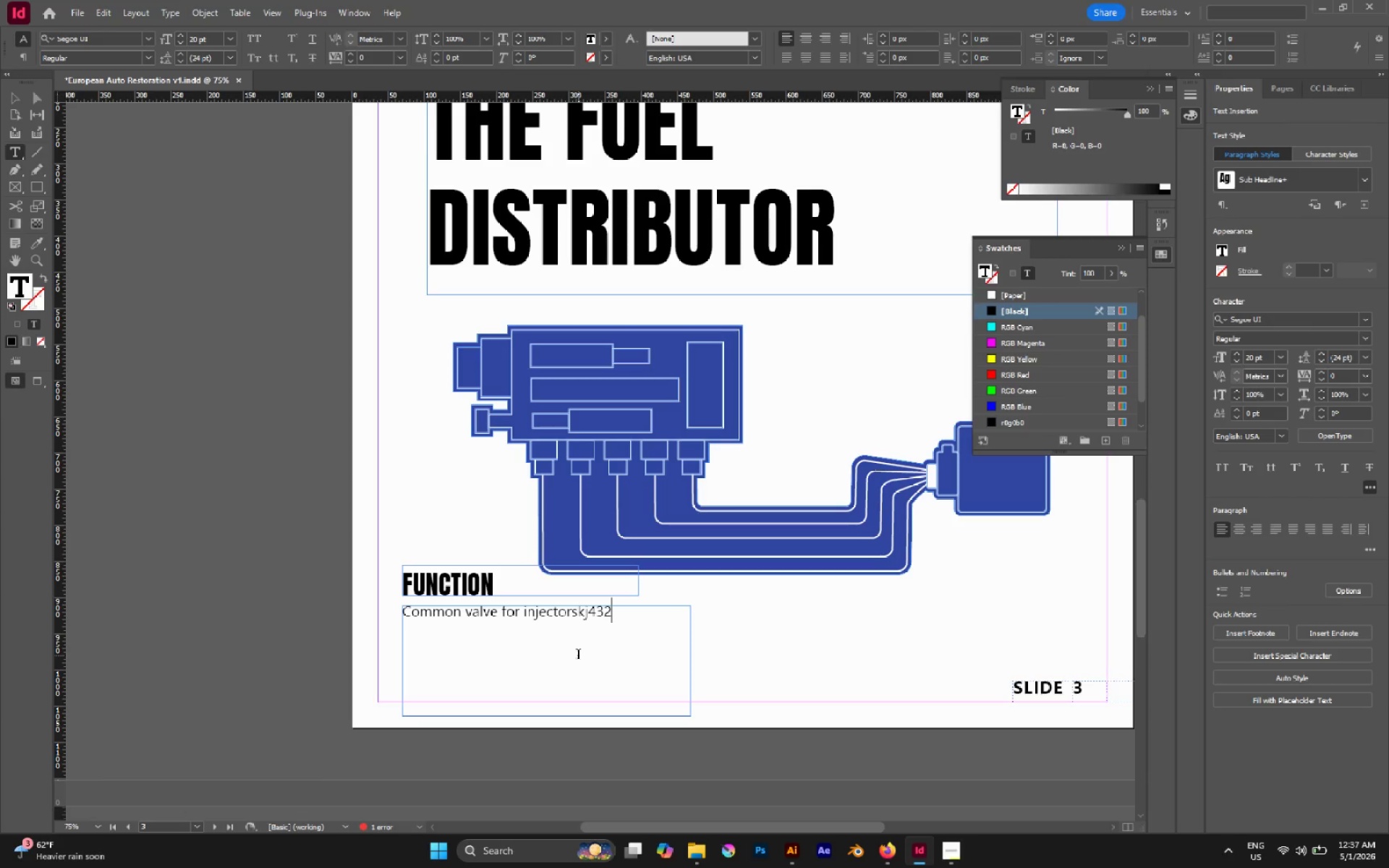 
wait(9.97)
 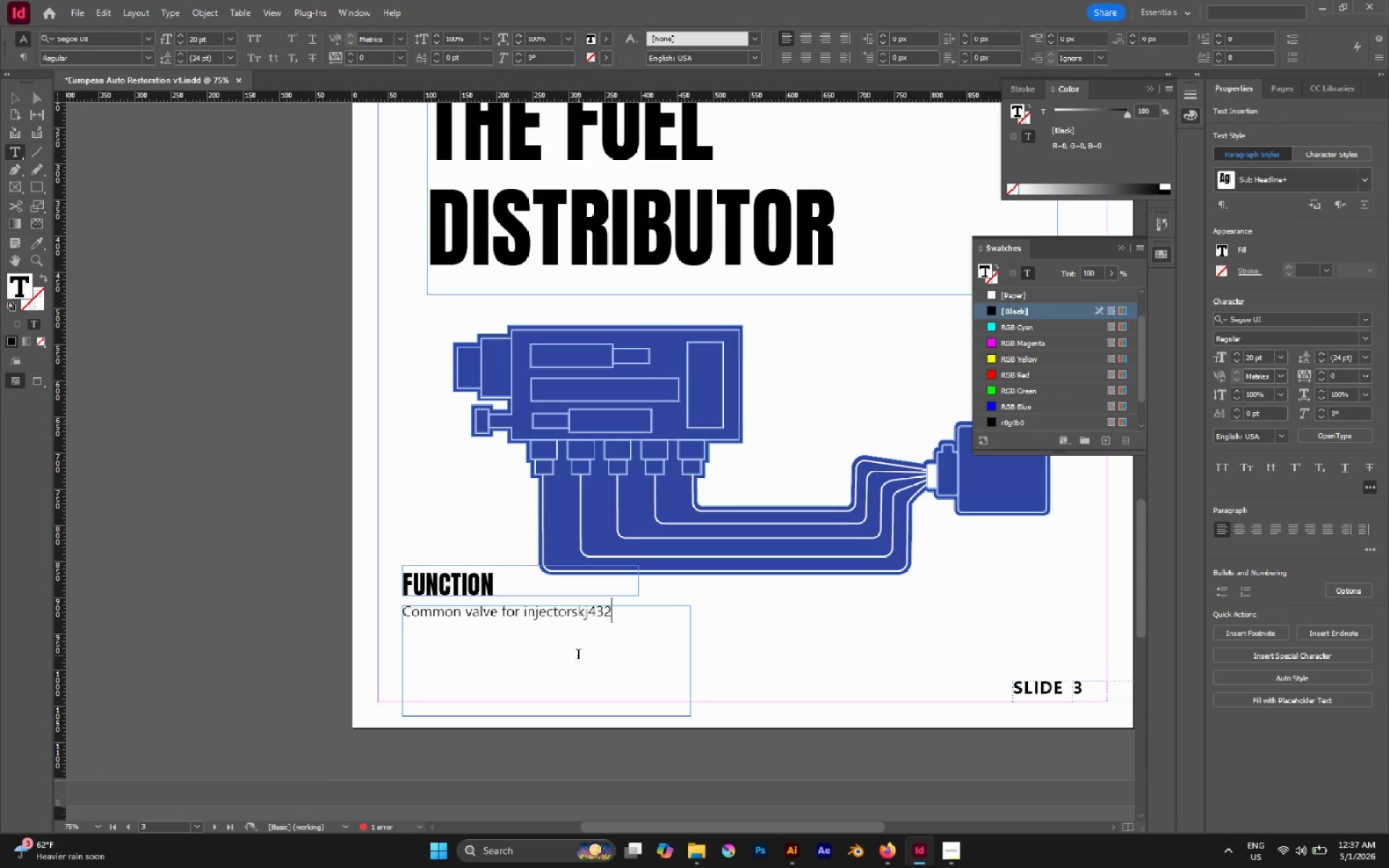 
key(Backspace)
 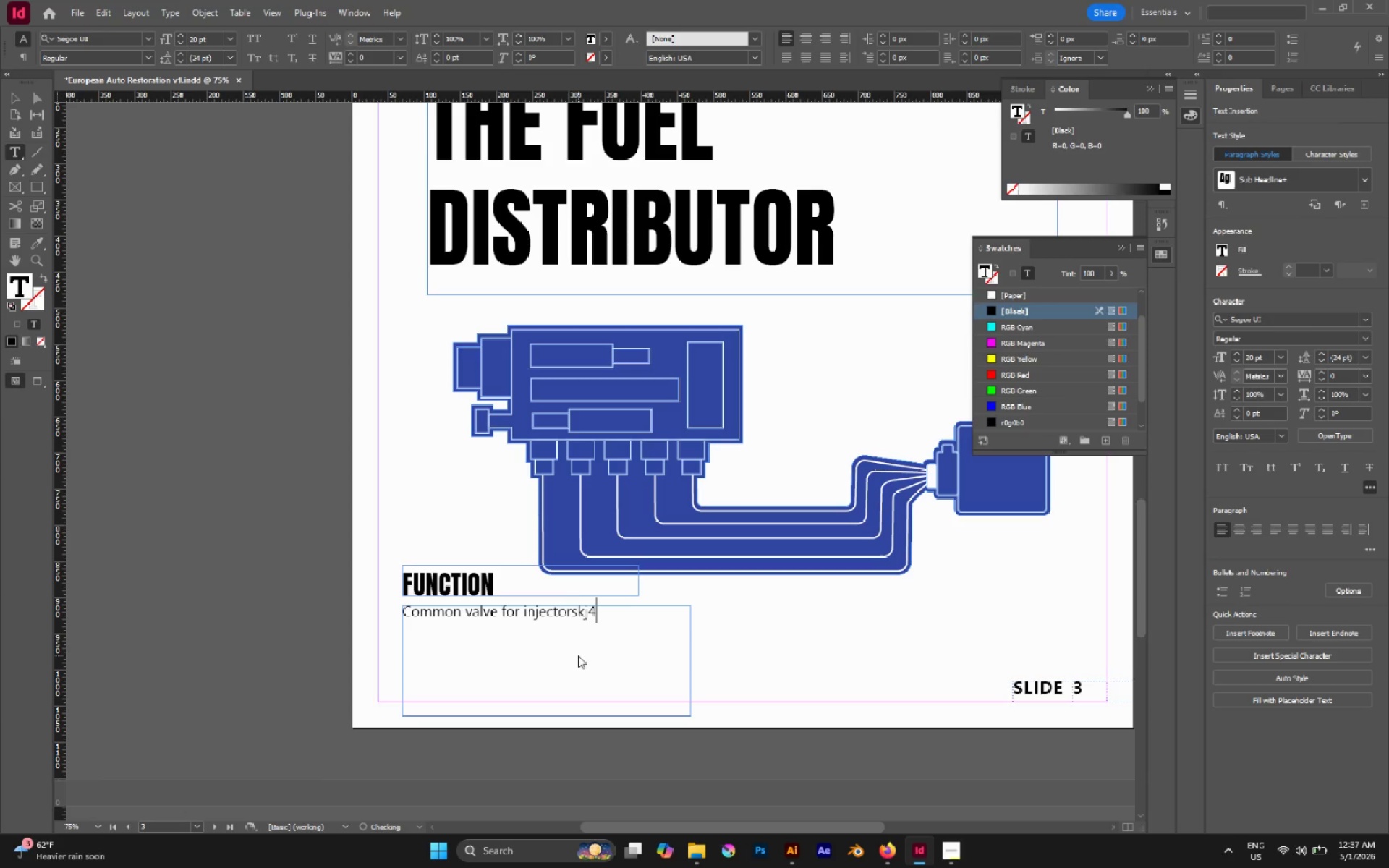 
key(Backspace)
 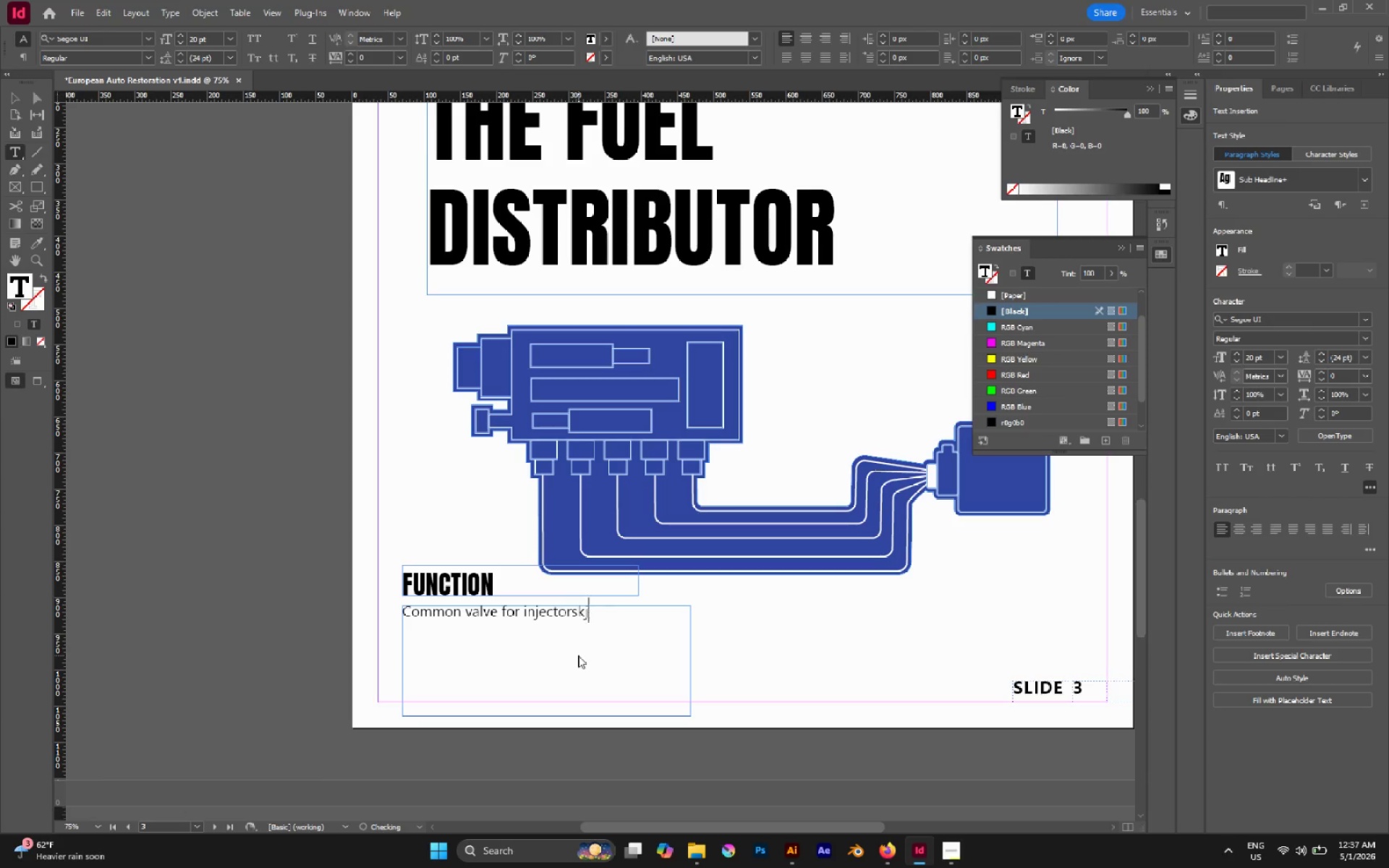 
key(Backspace)
 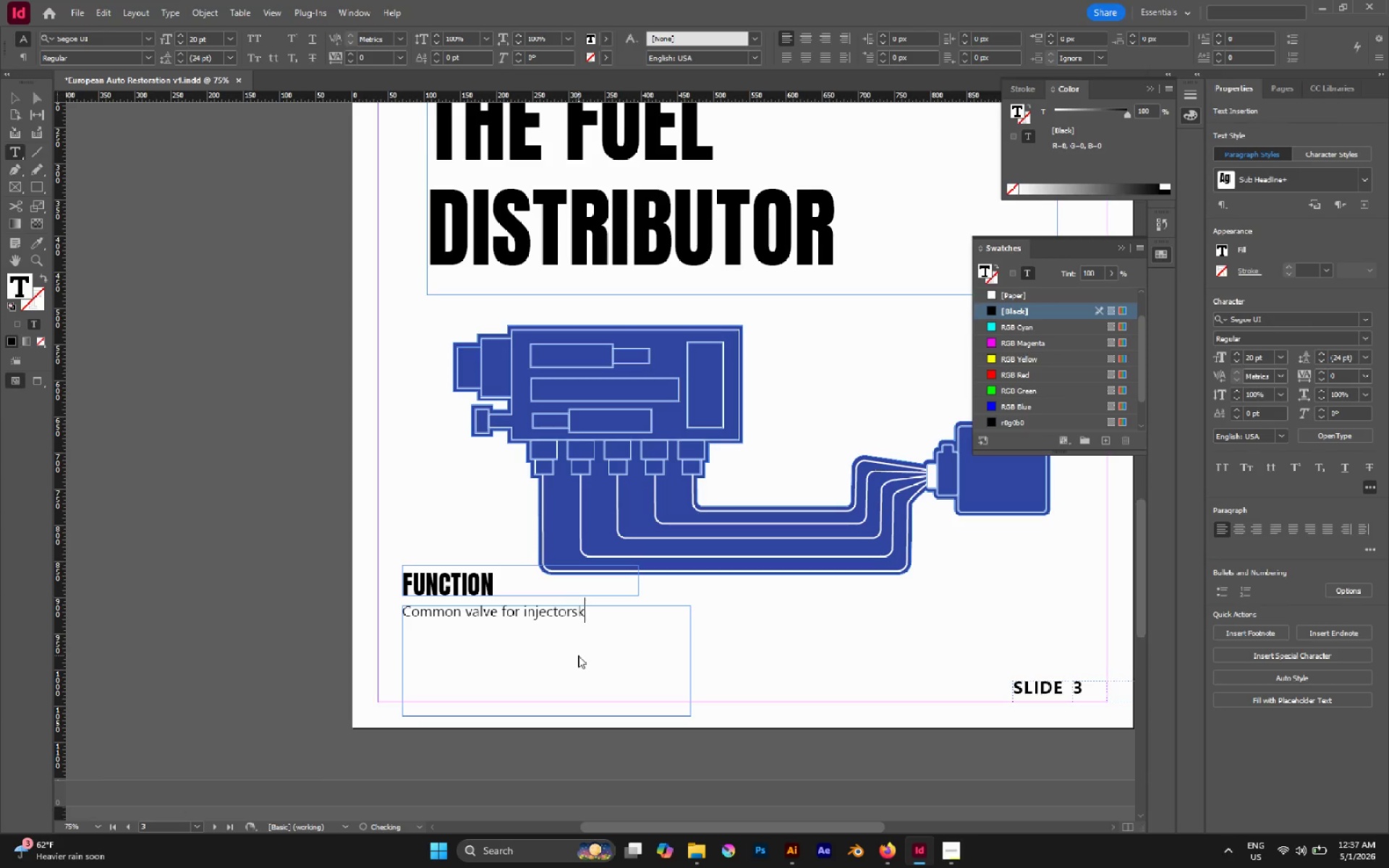 
key(Backspace)
 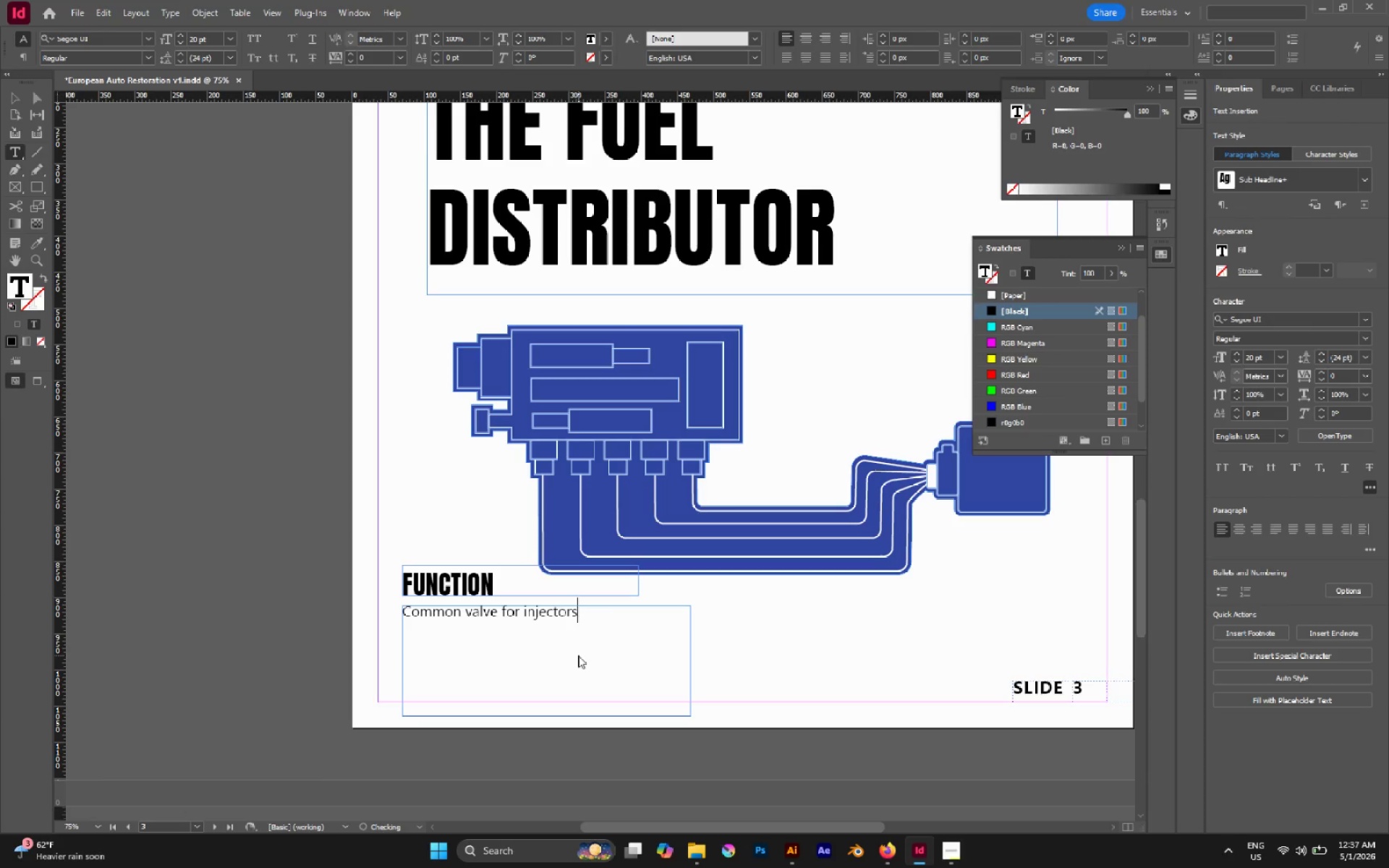 
key(Backspace)
 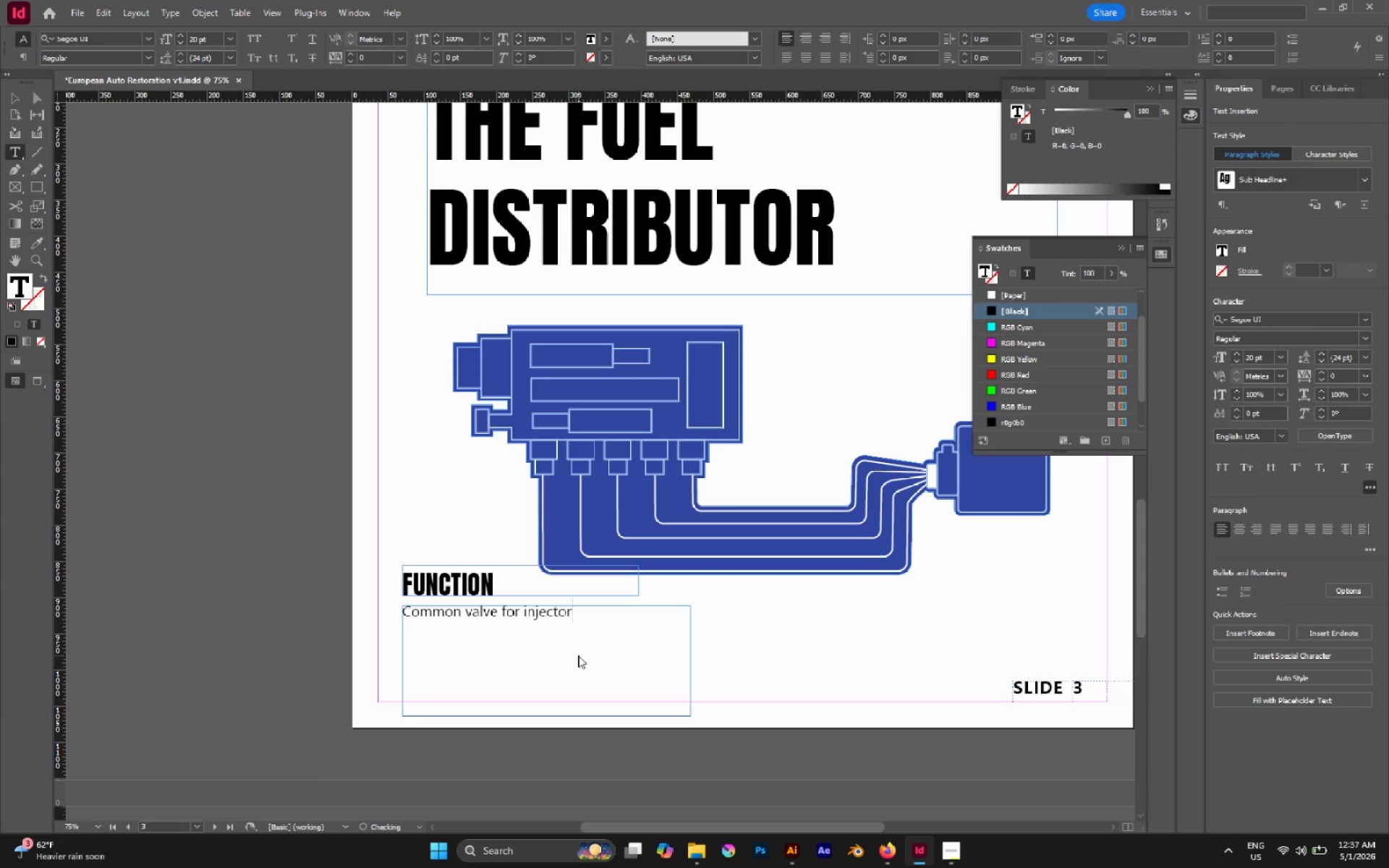 
key(Backspace)
 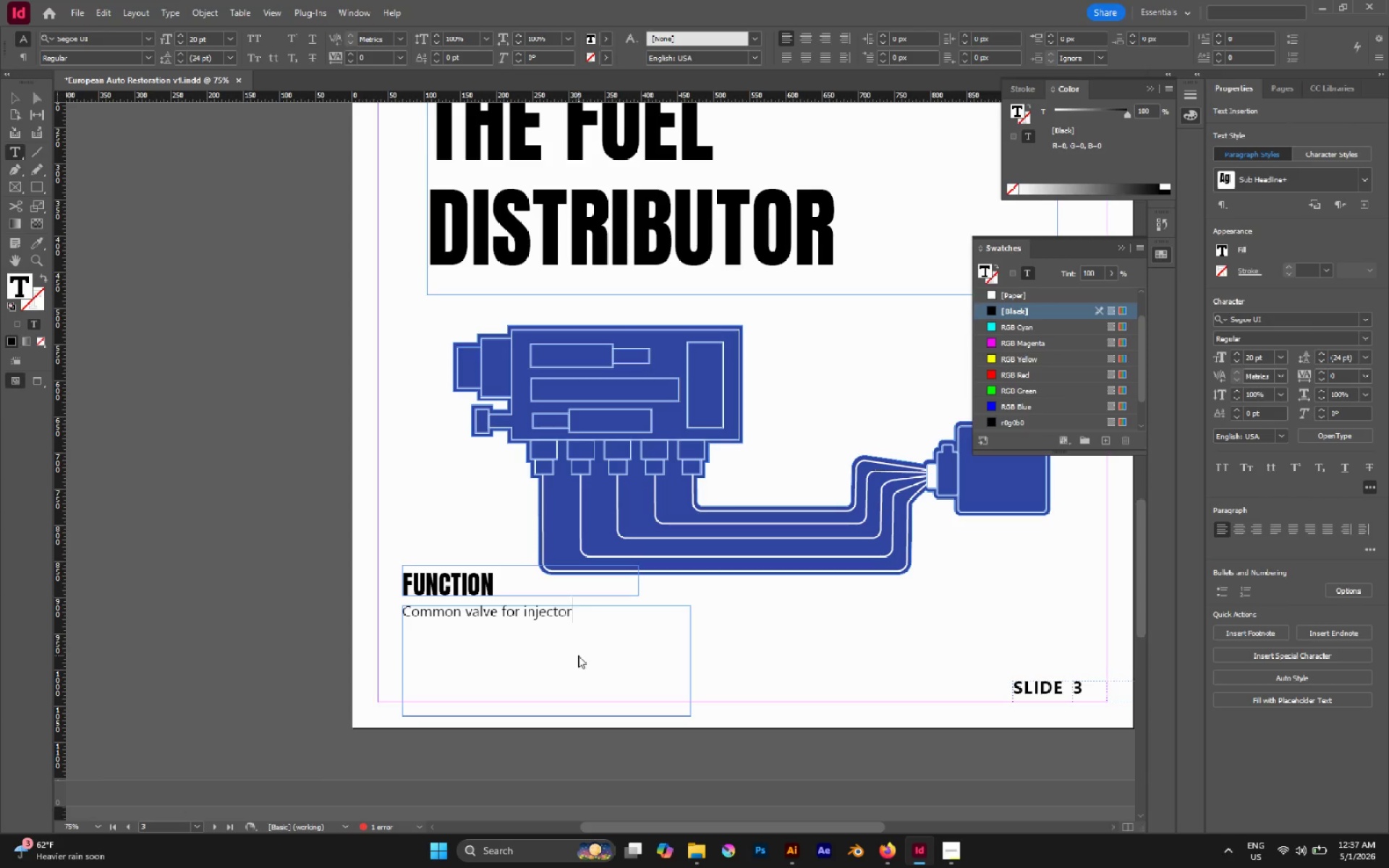 
wait(5.45)
 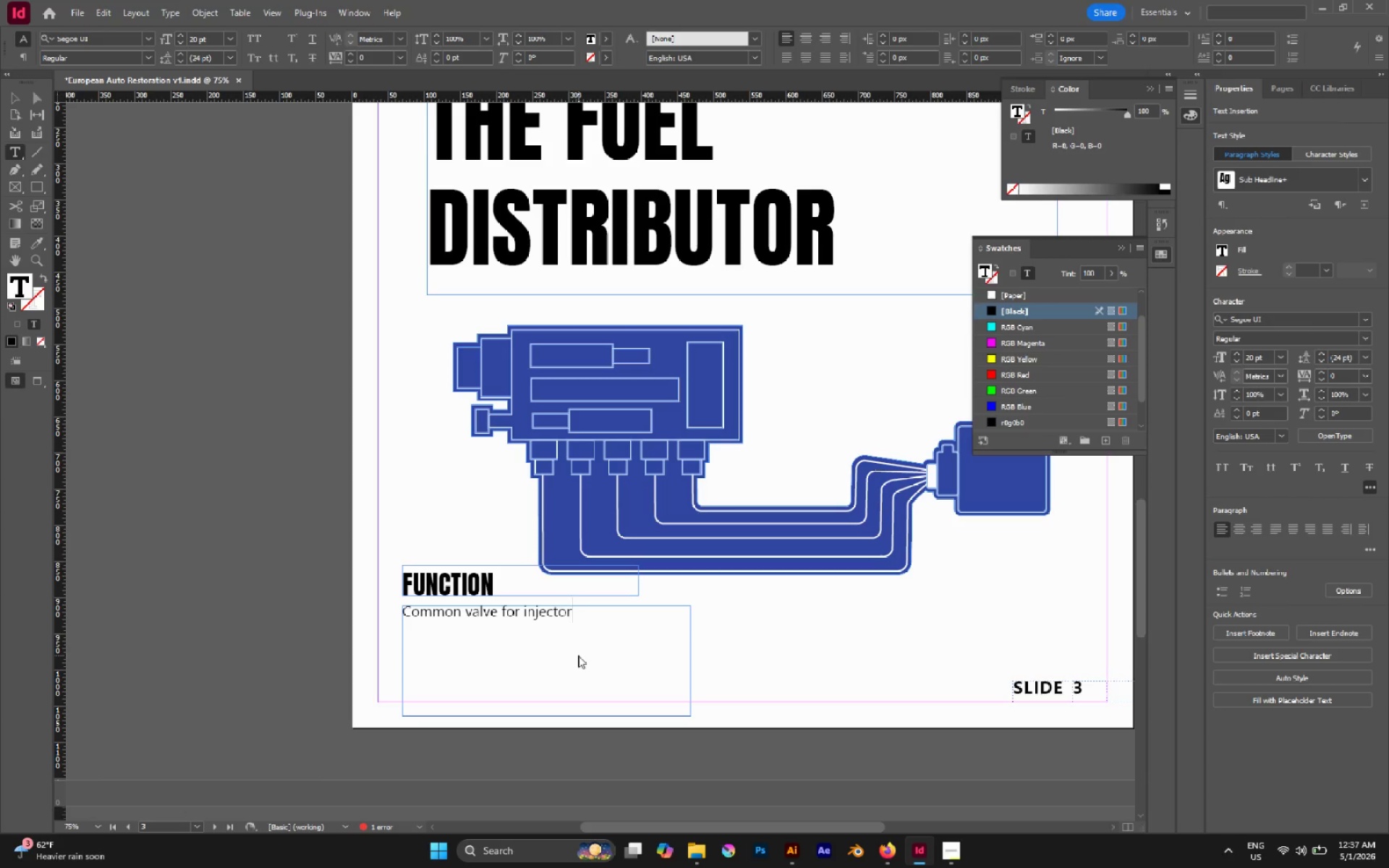 
type(s, diaphram valves)
 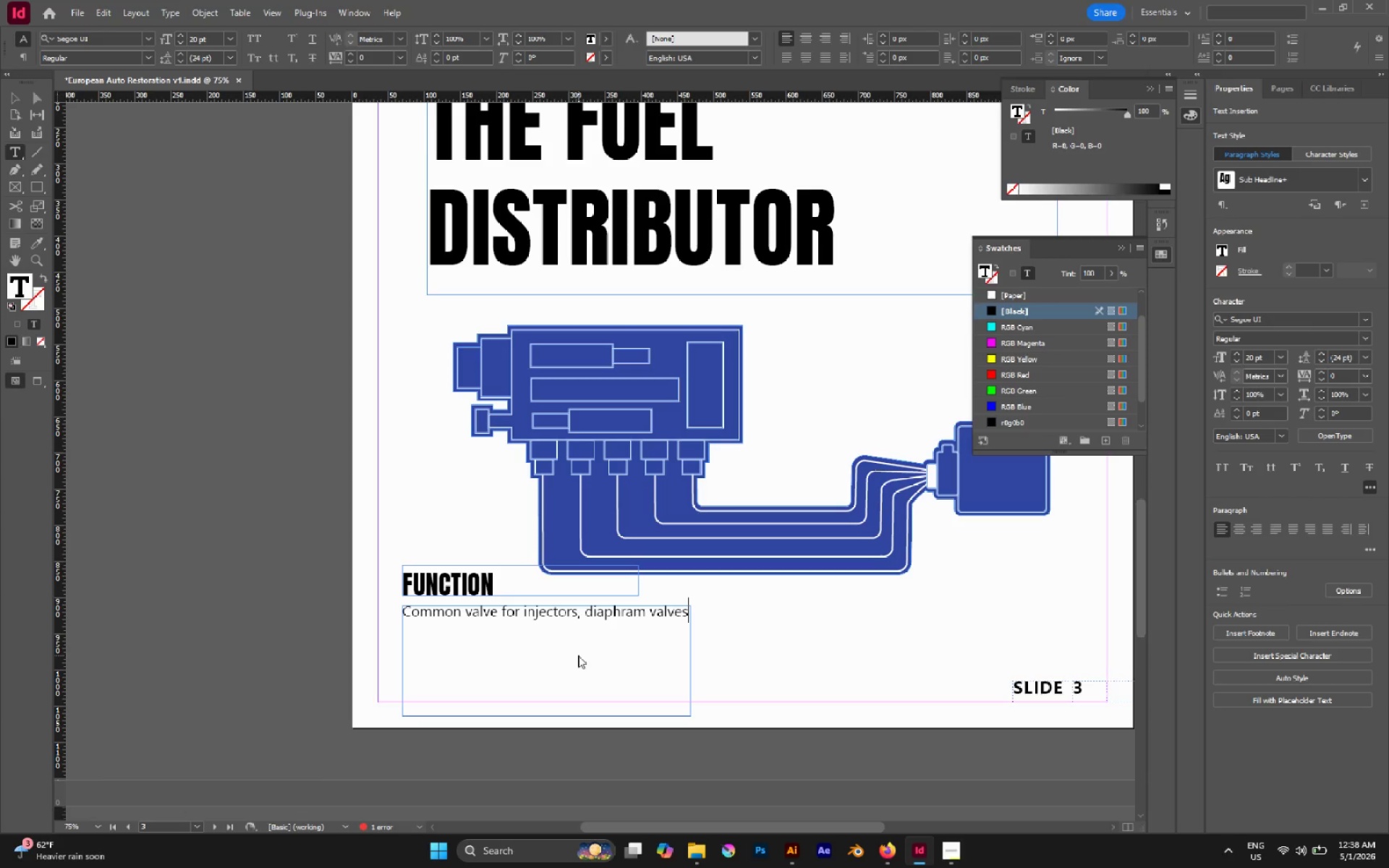 
wait(26.59)
 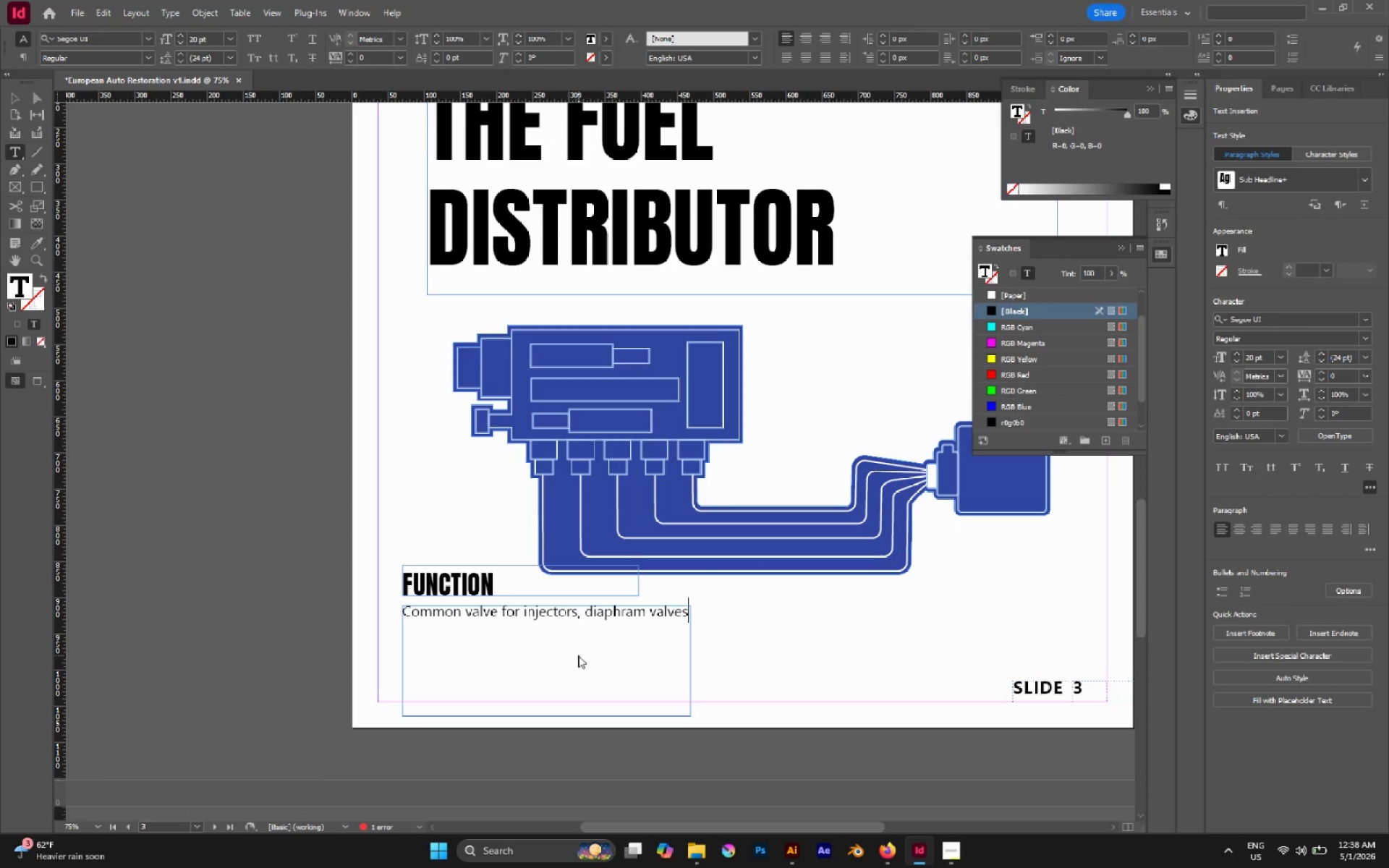 
type( amd )
key(Backspace)
key(Backspace)
key(Backspace)
type(nd control )
 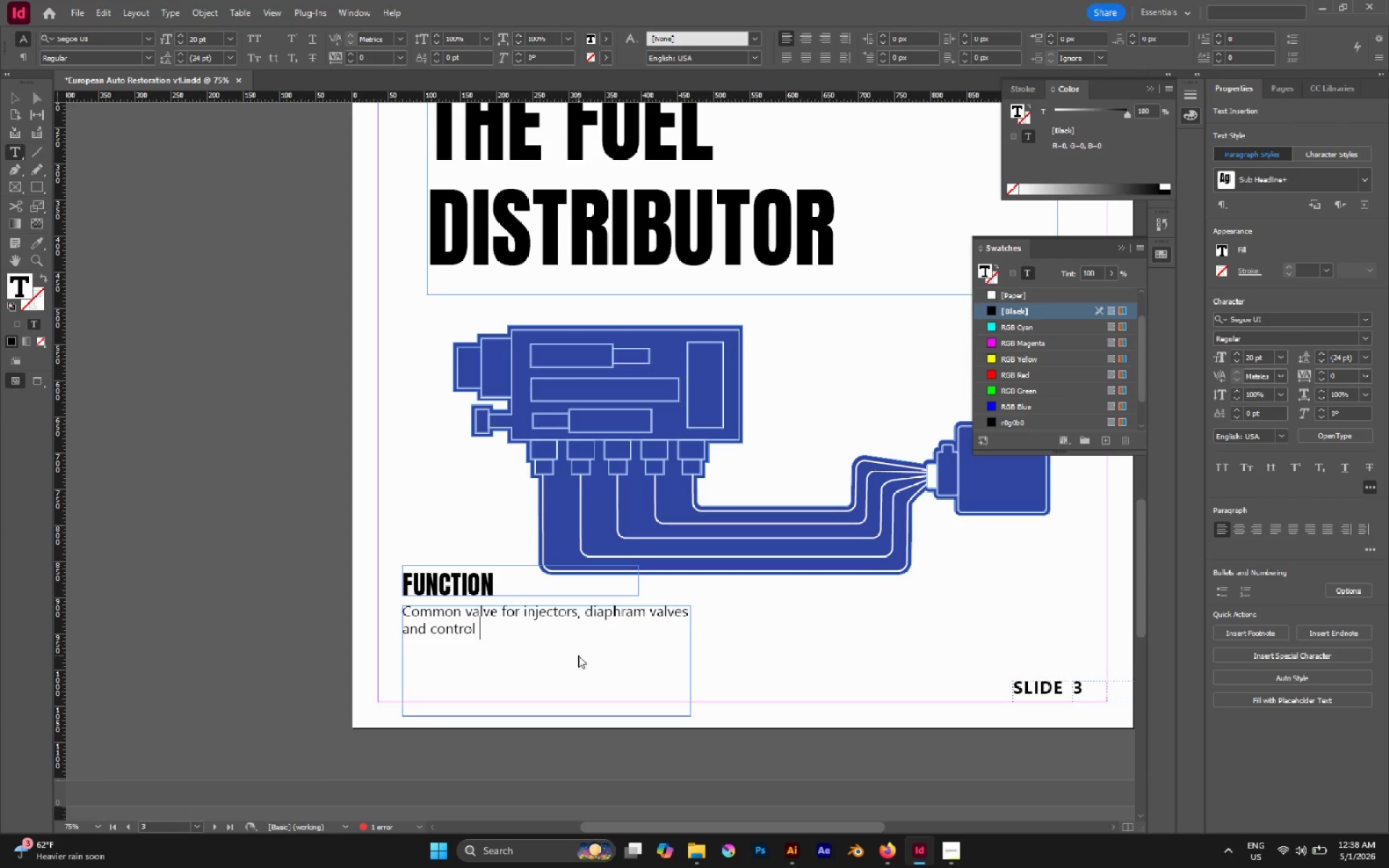 
wait(8.44)
 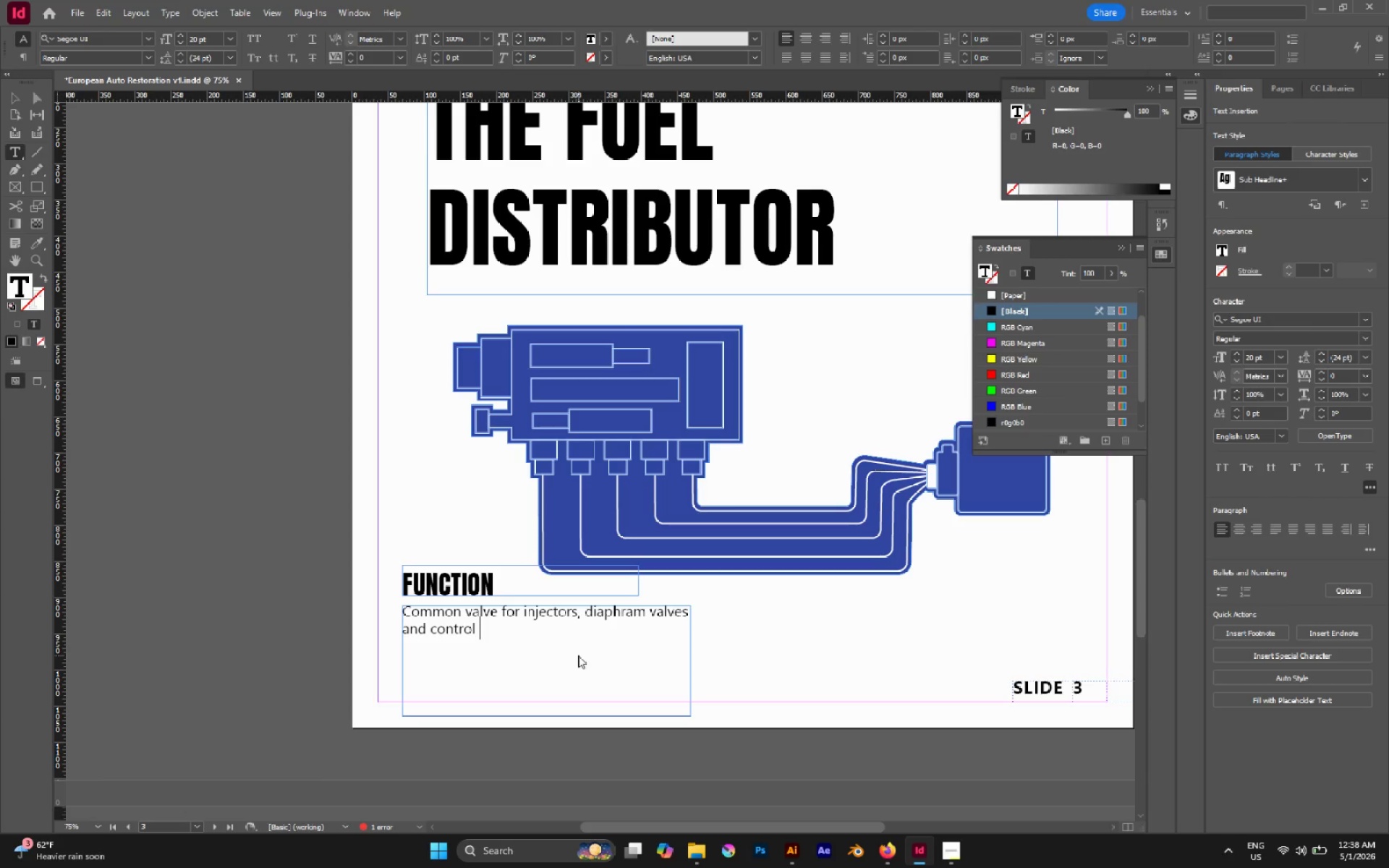 
type(outler )
key(Backspace)
key(Backspace)
 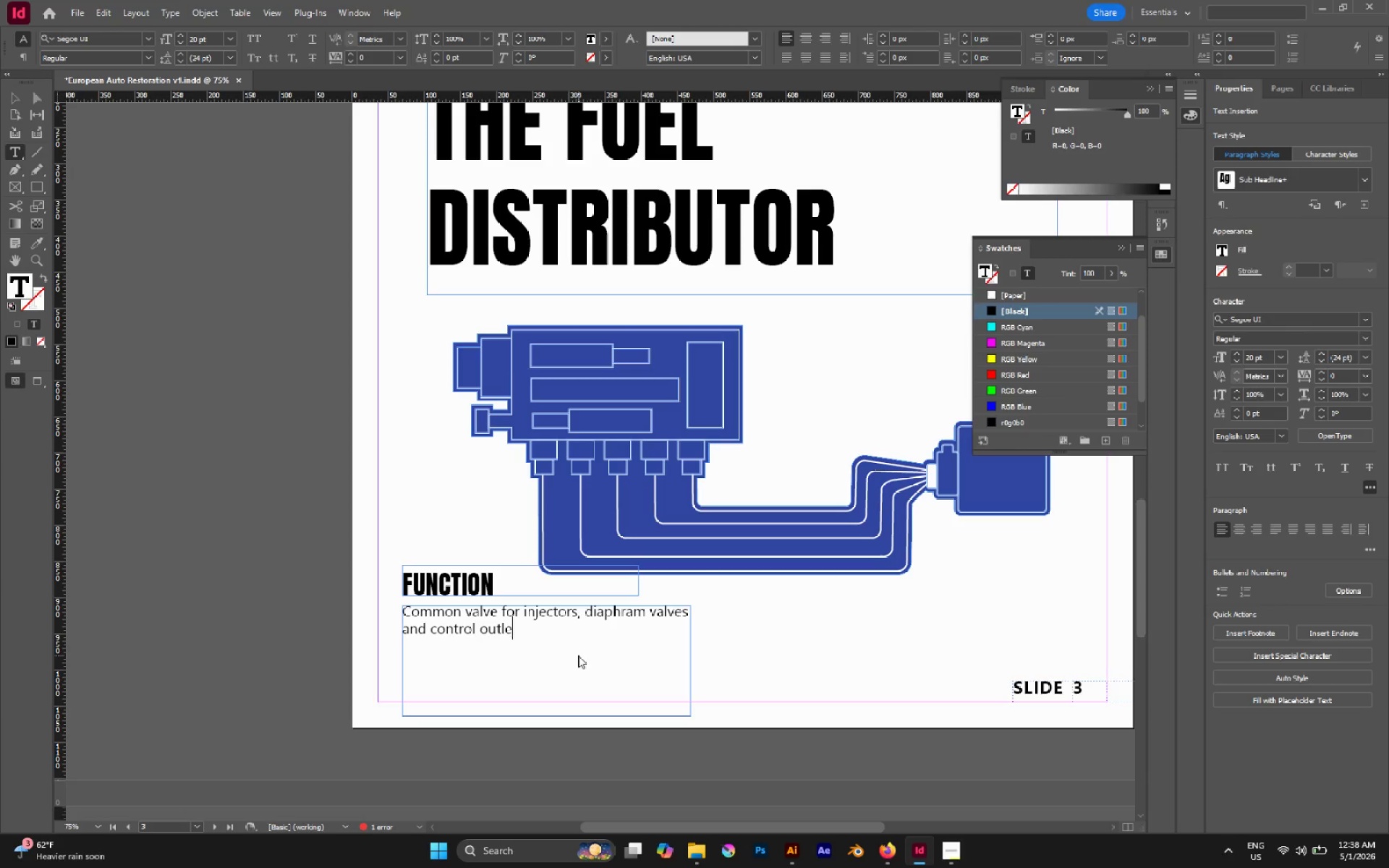 
type(ts injectors.)
key(Escape)
 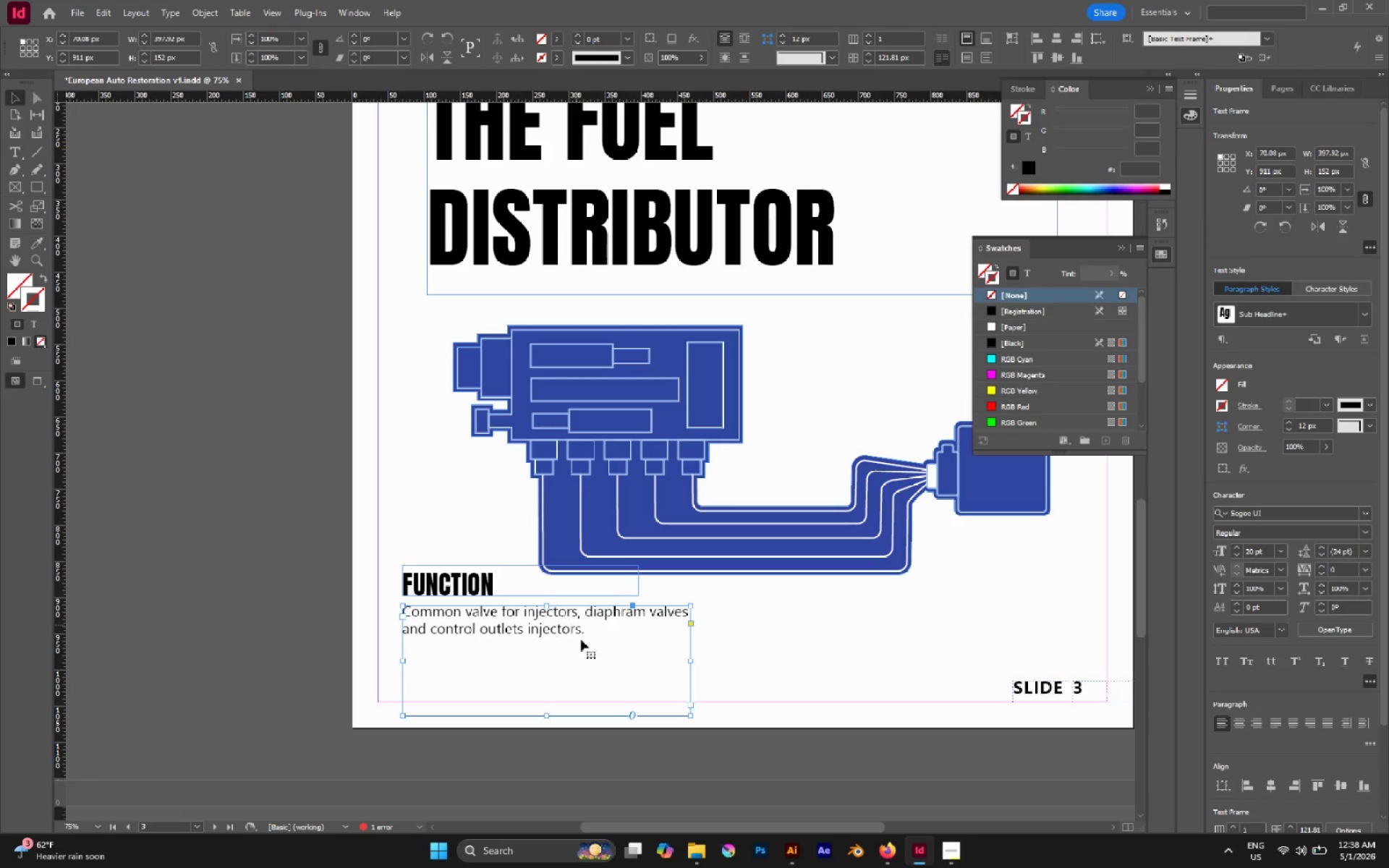 
hold_key(key=AltLeft, duration=0.47)
scroll: coordinate [495, 616], scroll_direction: down, amount: 3.0
 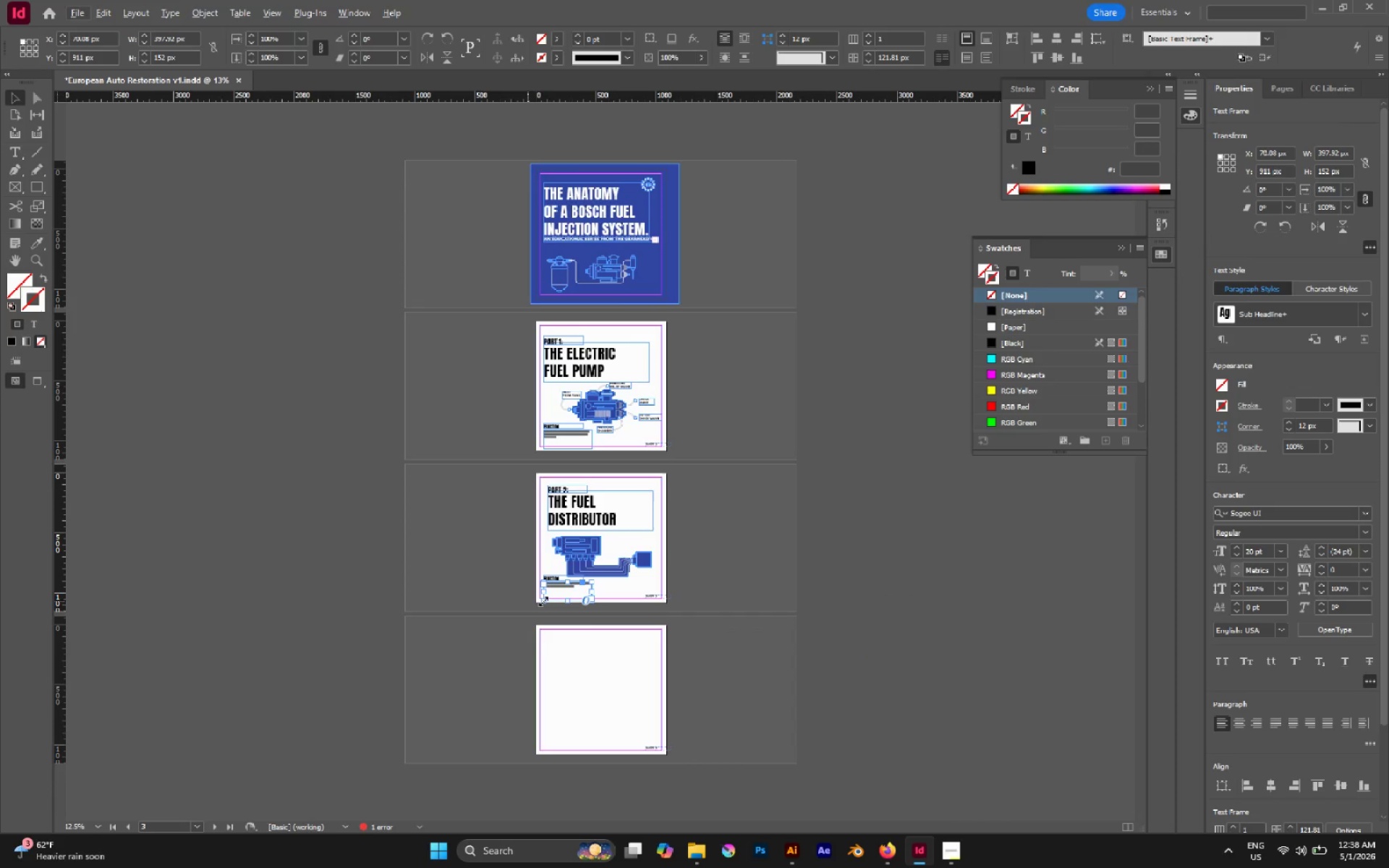 
hold_key(key=AltLeft, duration=0.66)
scroll: coordinate [592, 592], scroll_direction: up, amount: 1.0
 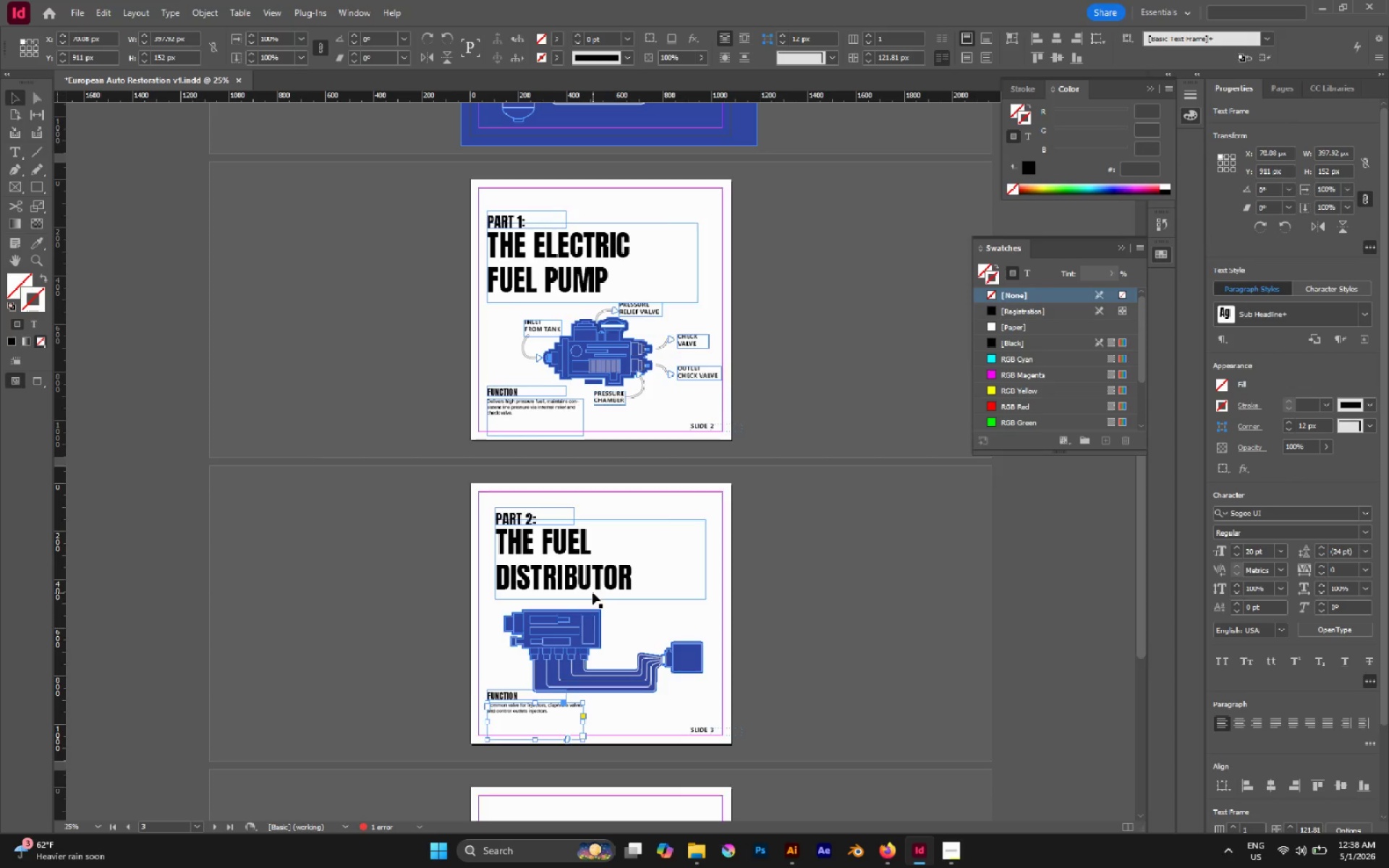 
key(W)
 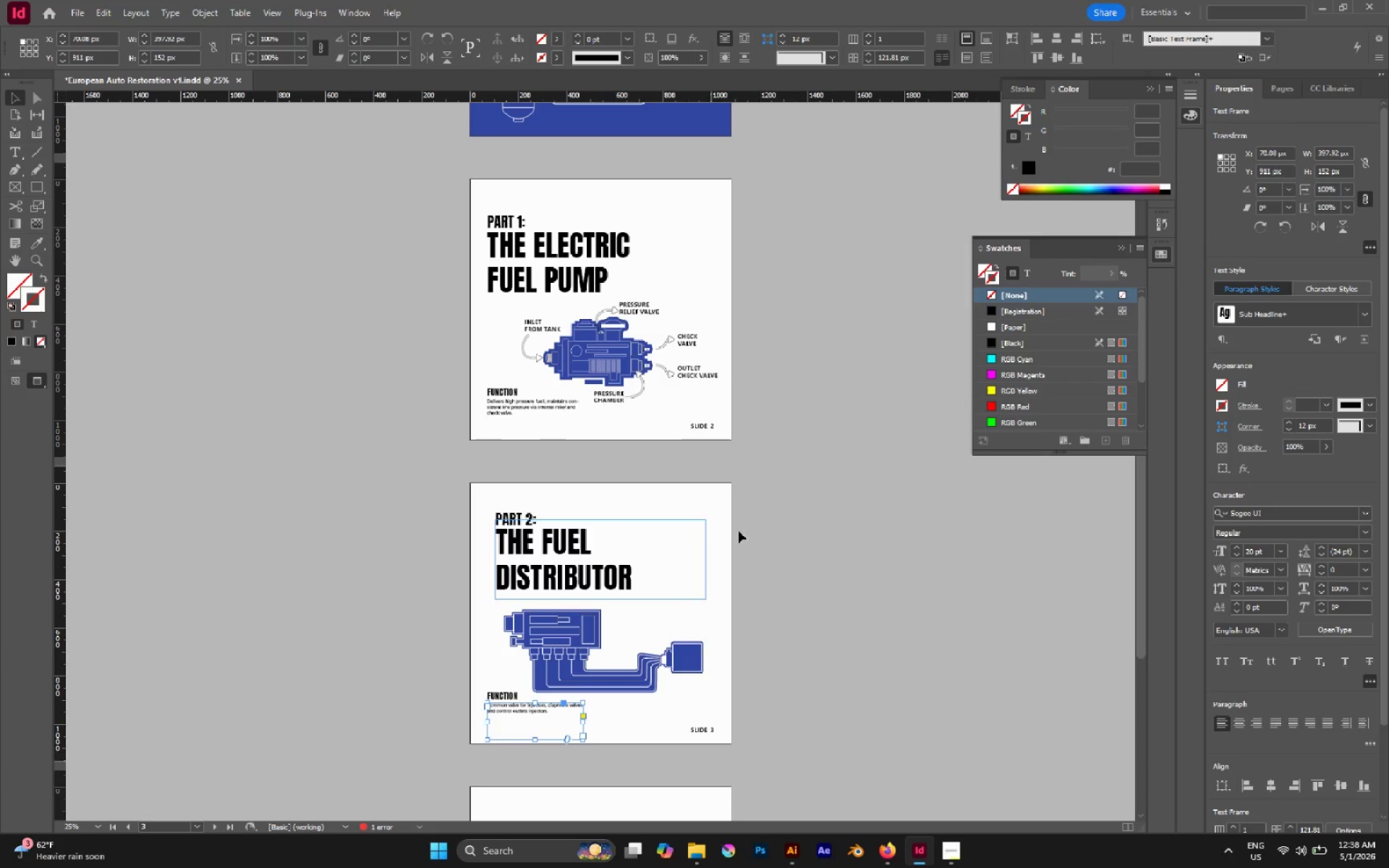 
left_click([778, 511])
 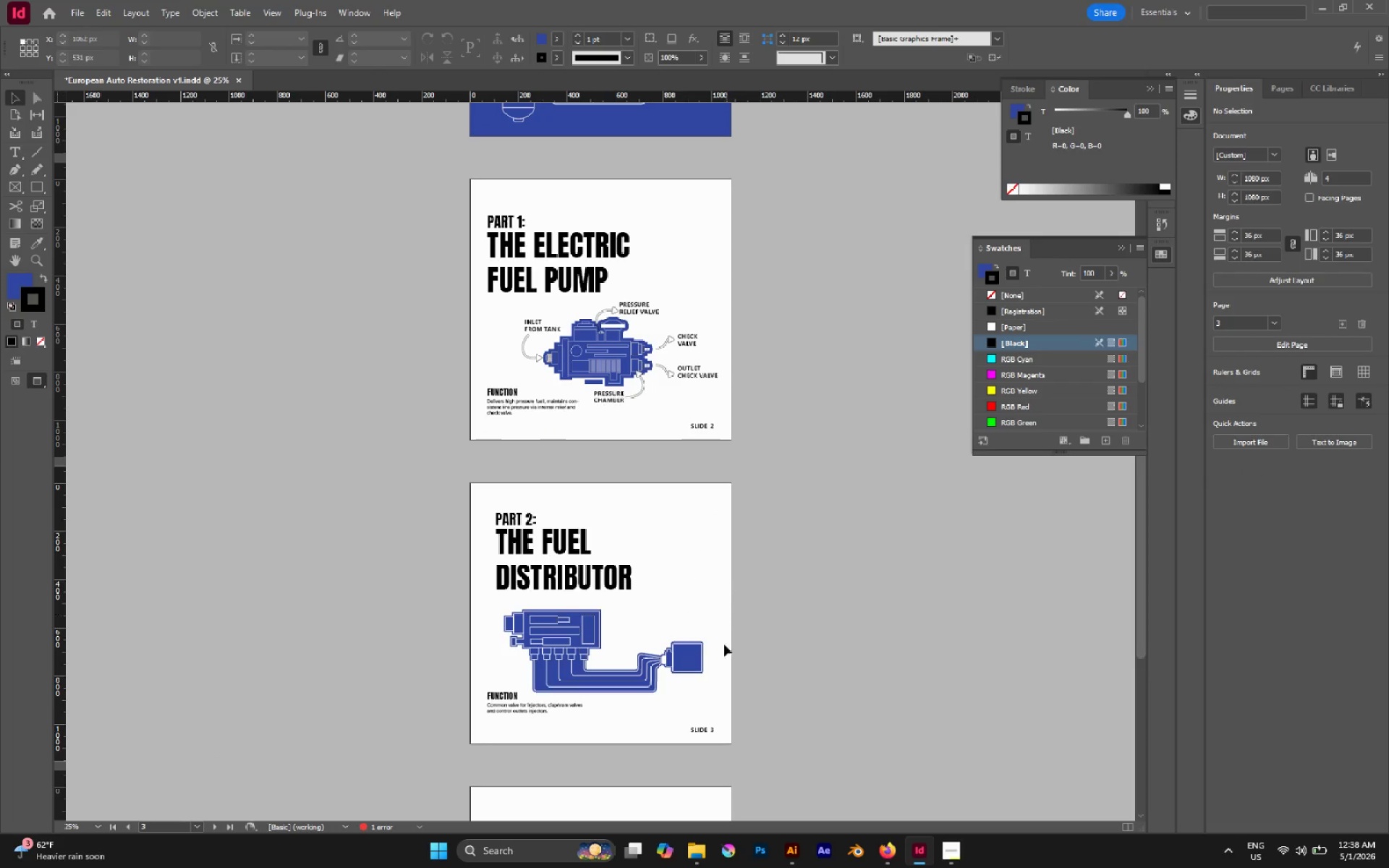 
hold_key(key=AltLeft, duration=0.59)
scroll: coordinate [619, 674], scroll_direction: up, amount: 1.0
 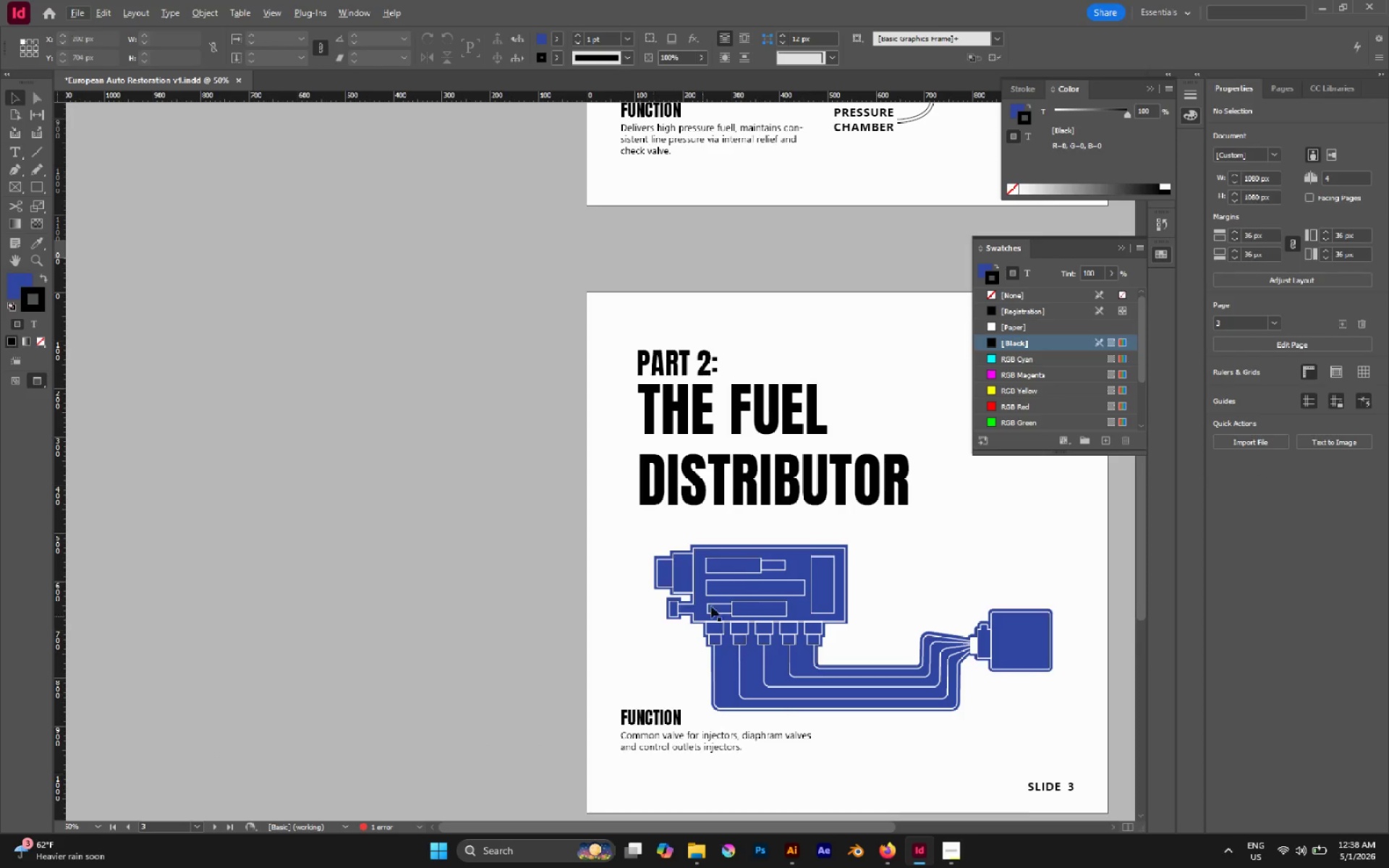 
hold_key(key=Space, duration=0.5)
 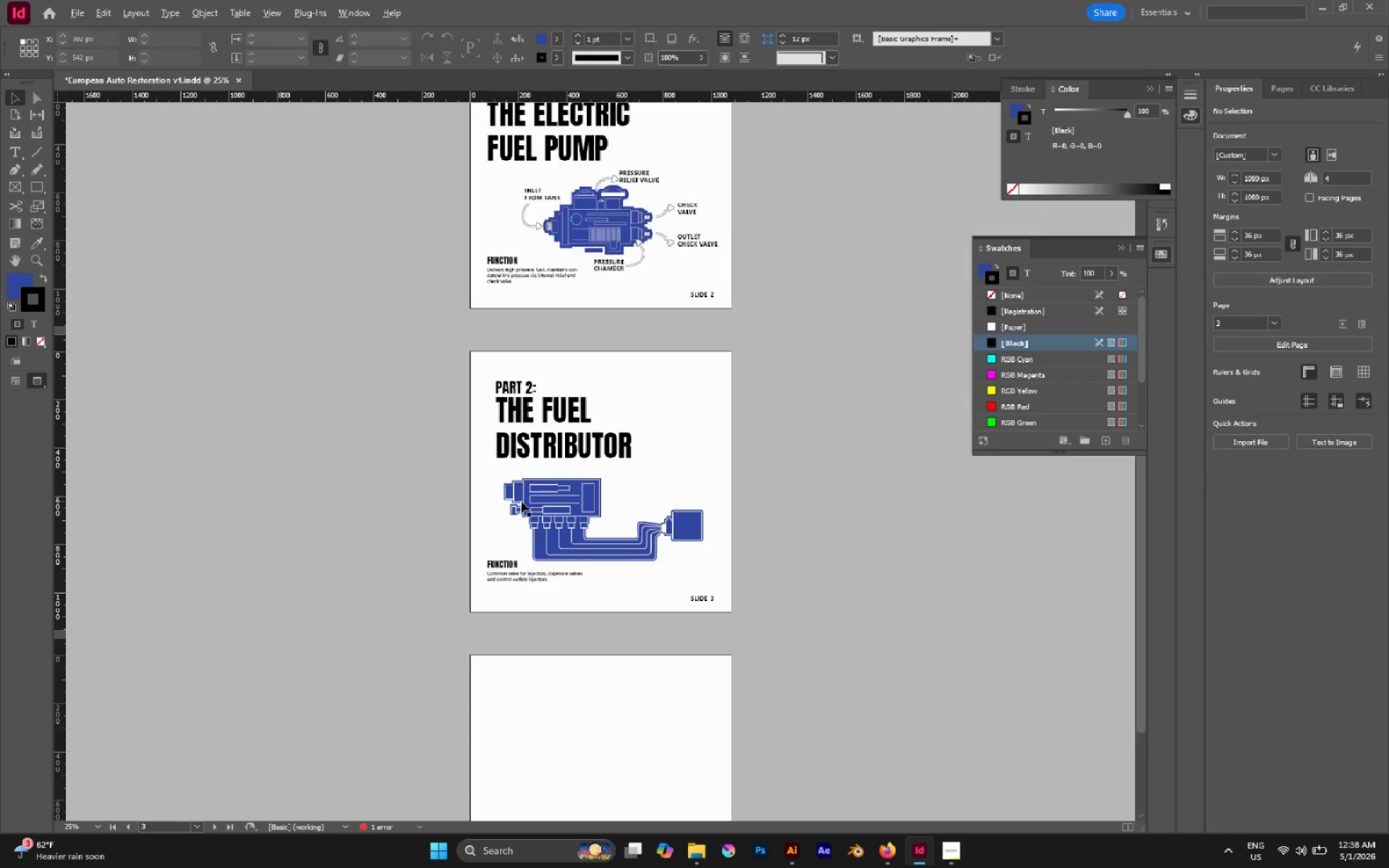 
left_click_drag(start_coordinate=[738, 553], to_coordinate=[488, 501])
 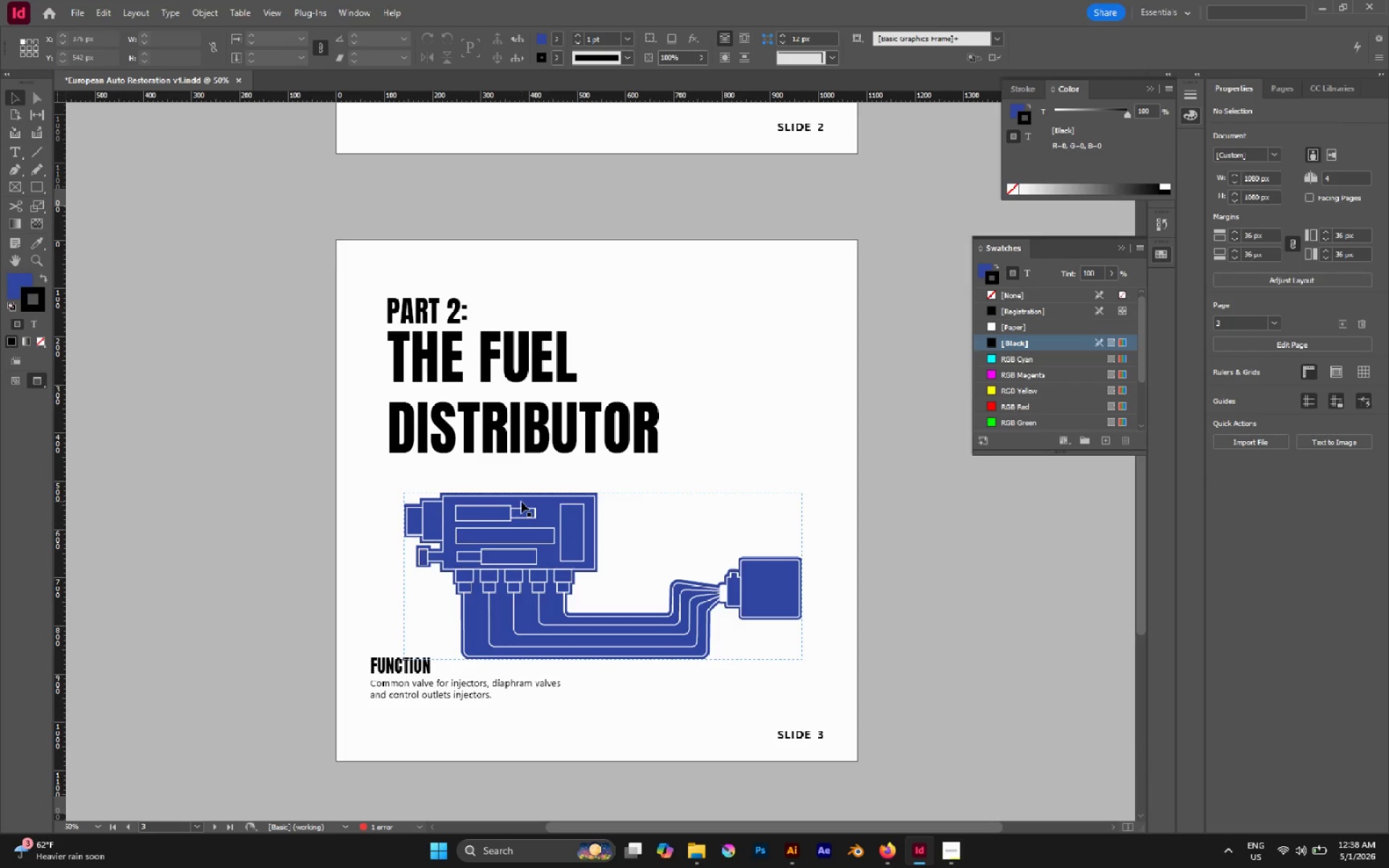 
hold_key(key=AltLeft, duration=0.36)
scroll: coordinate [521, 501], scroll_direction: down, amount: 1.0
 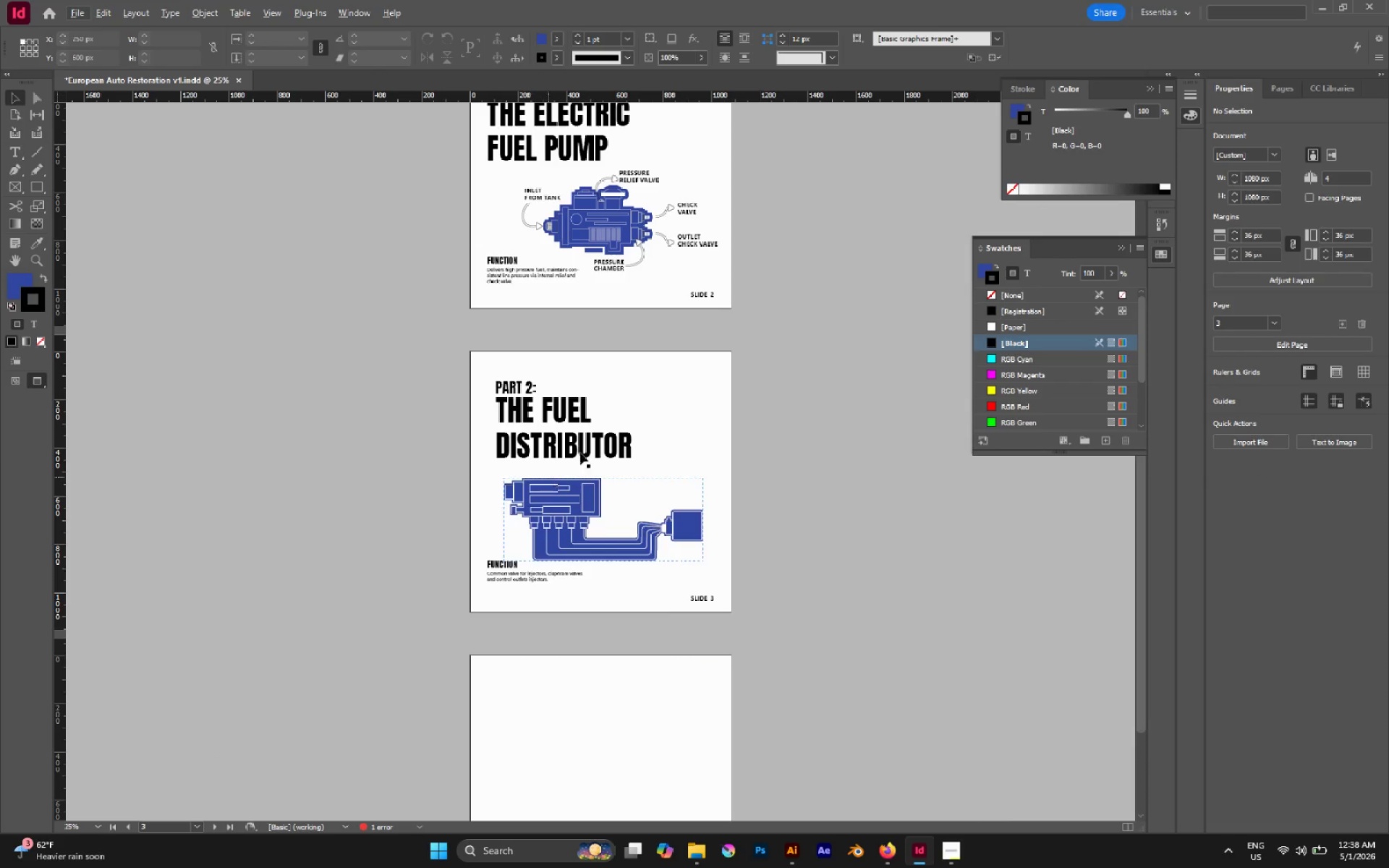 
scroll: coordinate [597, 435], scroll_direction: up, amount: 3.0
 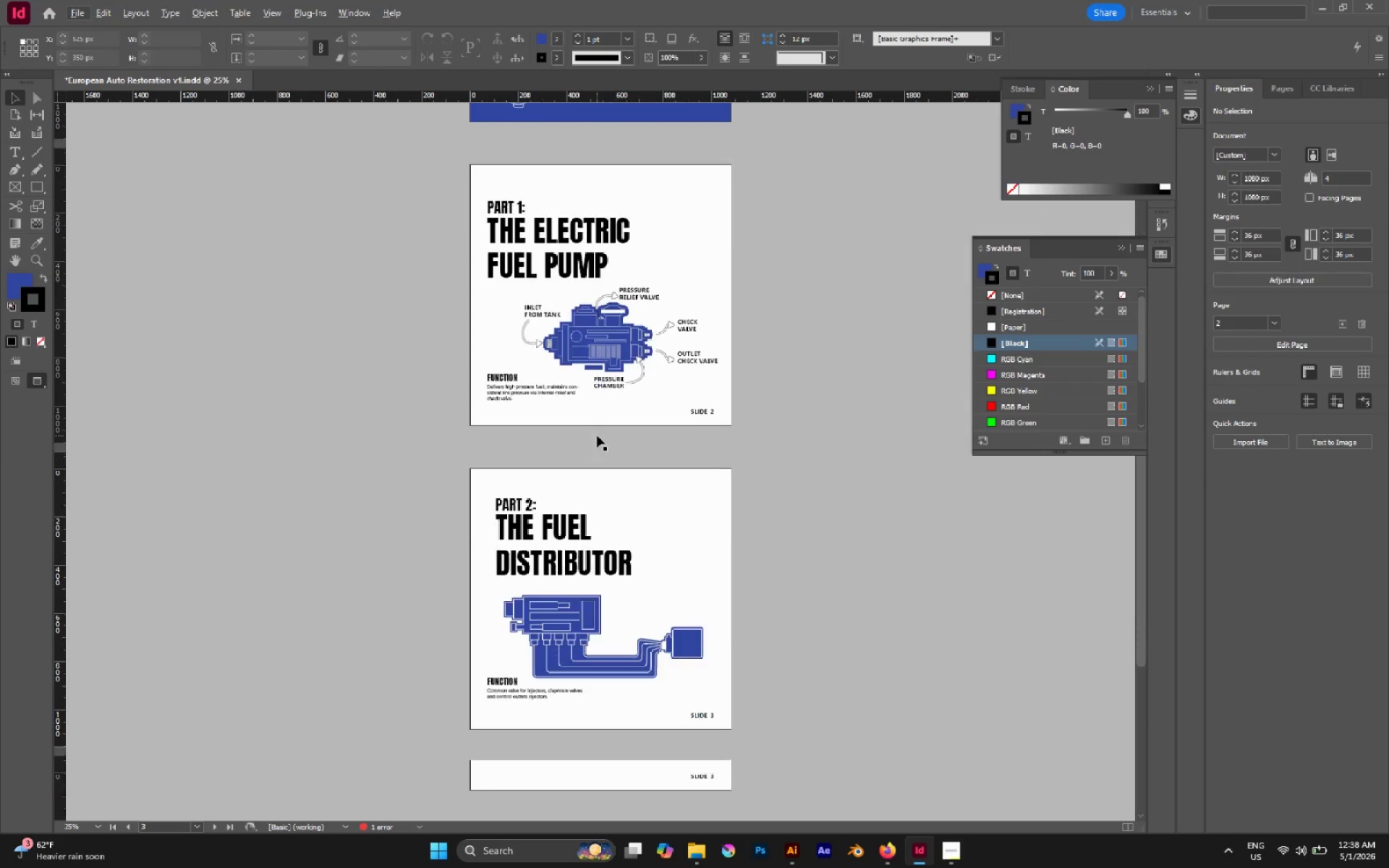 
scroll: coordinate [597, 435], scroll_direction: down, amount: 2.0
 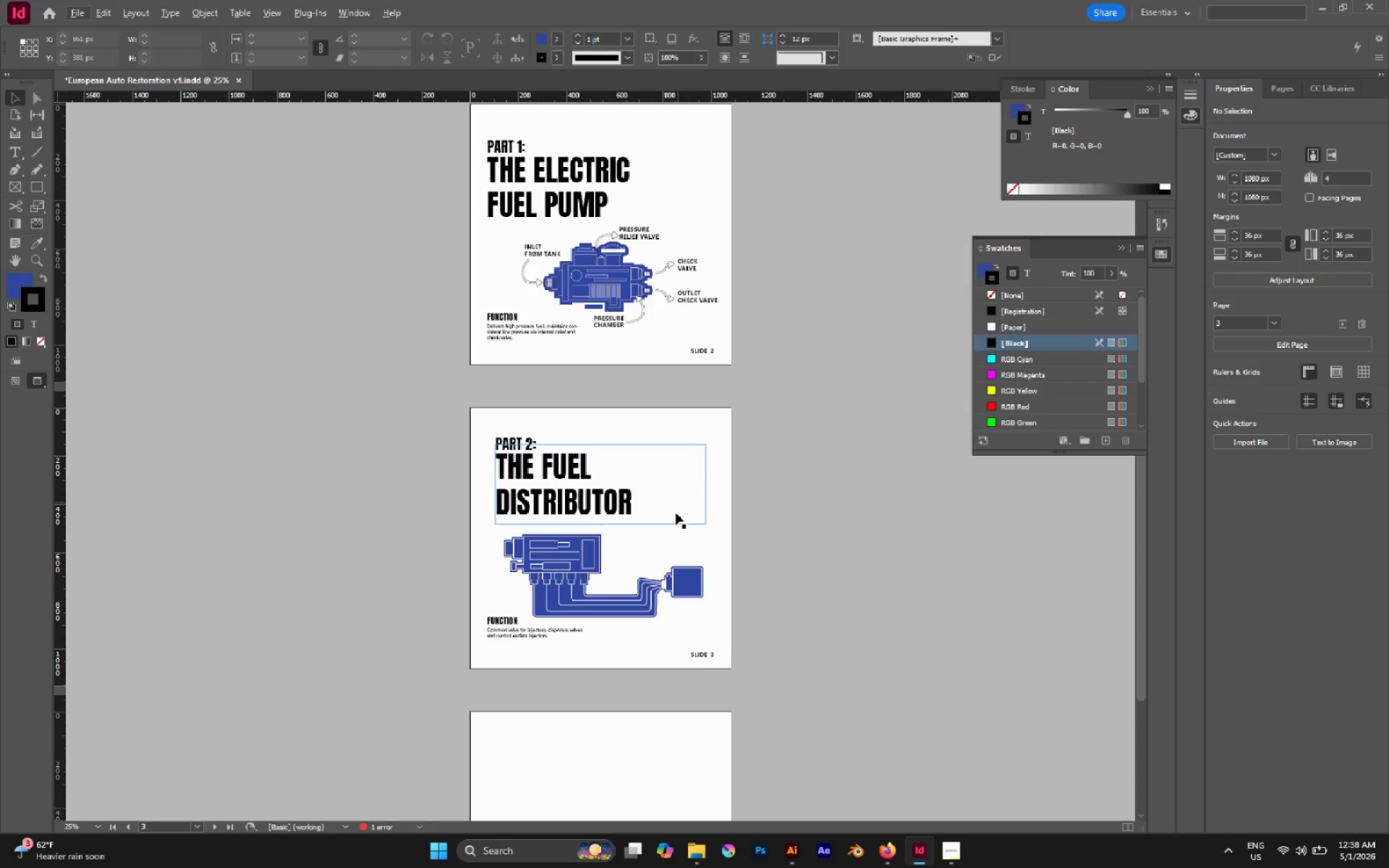 
hold_key(key=AltLeft, duration=0.52)
scroll: coordinate [668, 576], scroll_direction: up, amount: 1.0
 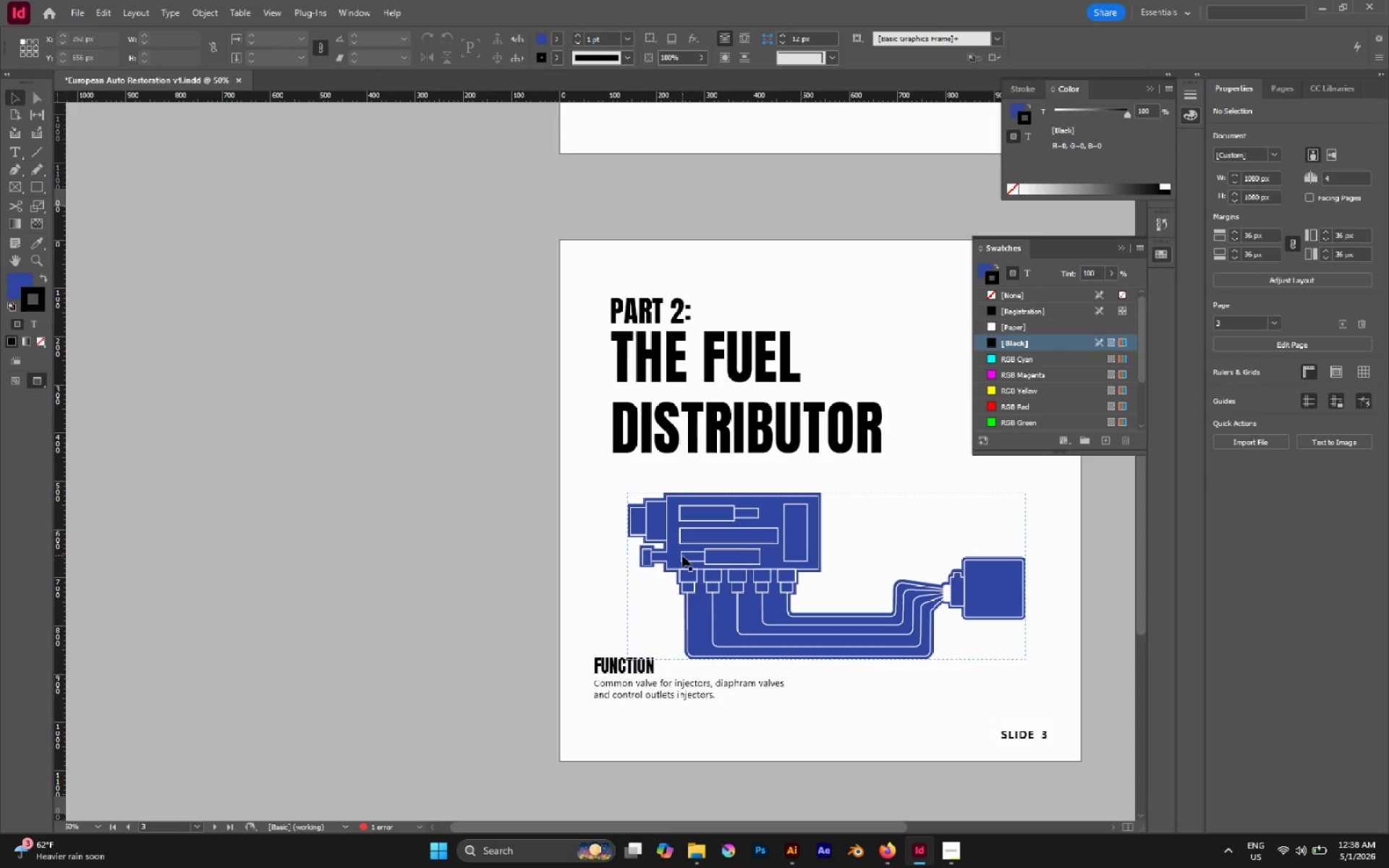 
hold_key(key=Space, duration=1.06)
 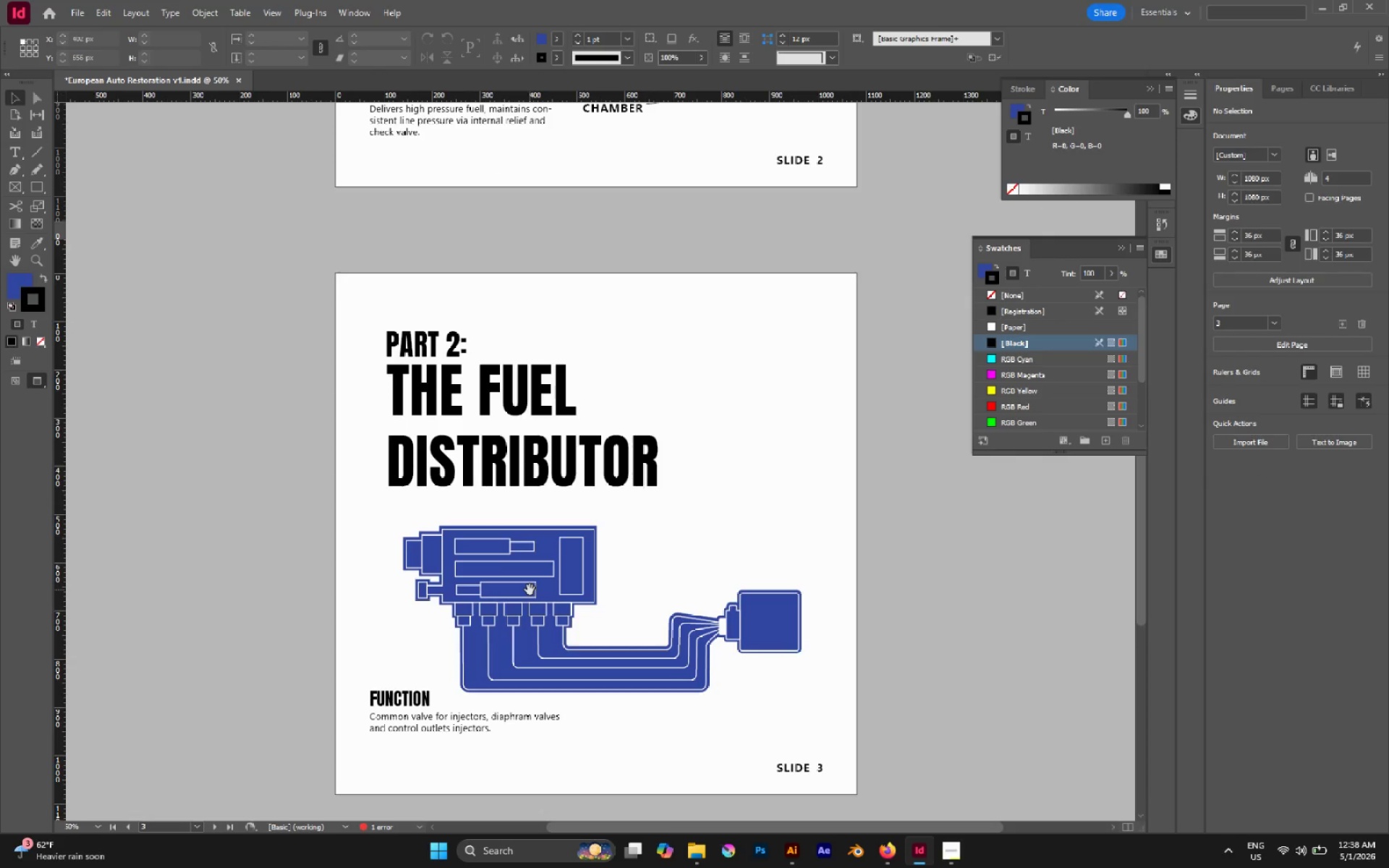 
left_click_drag(start_coordinate=[754, 556], to_coordinate=[530, 590])
 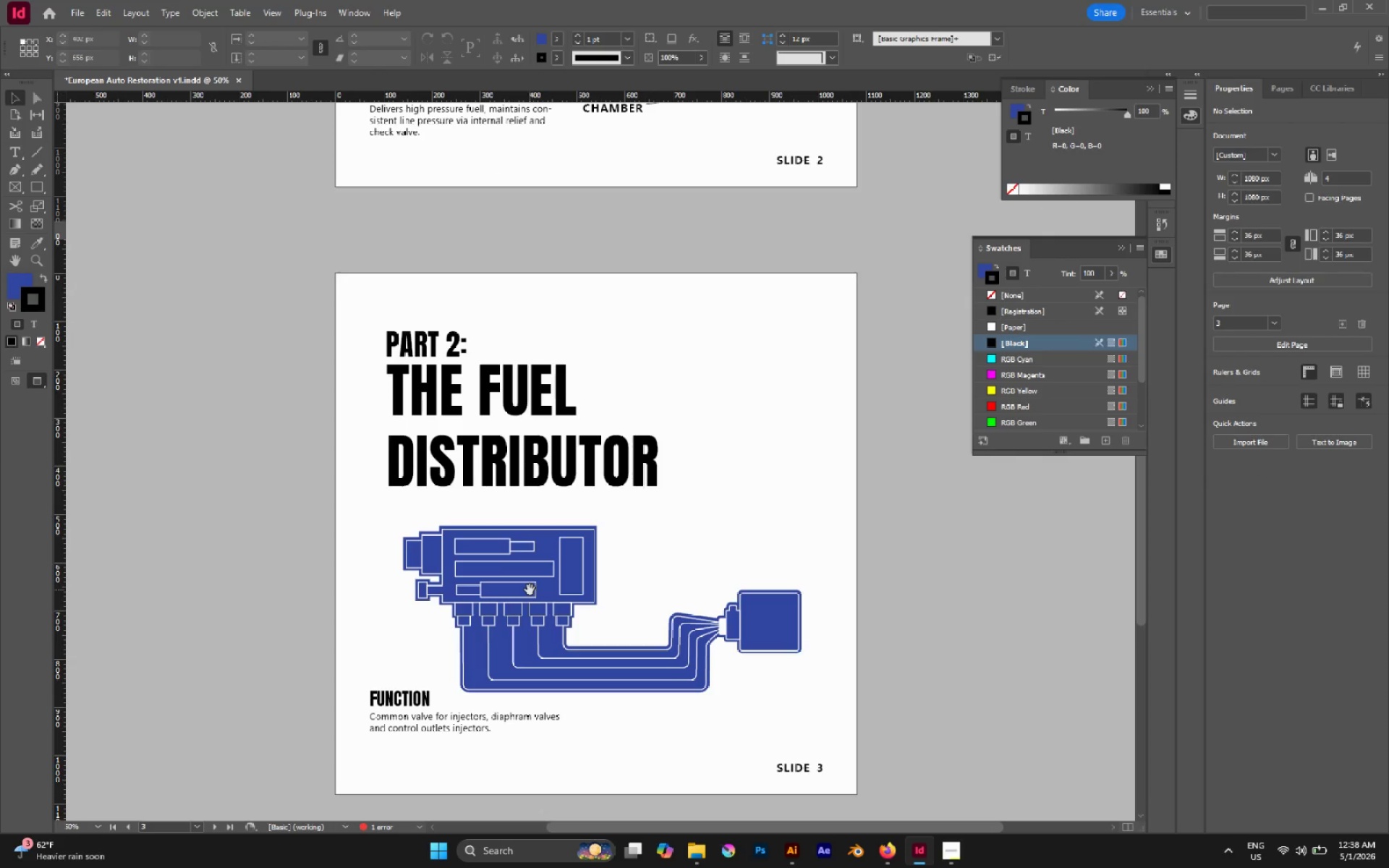 
wait(27.53)
 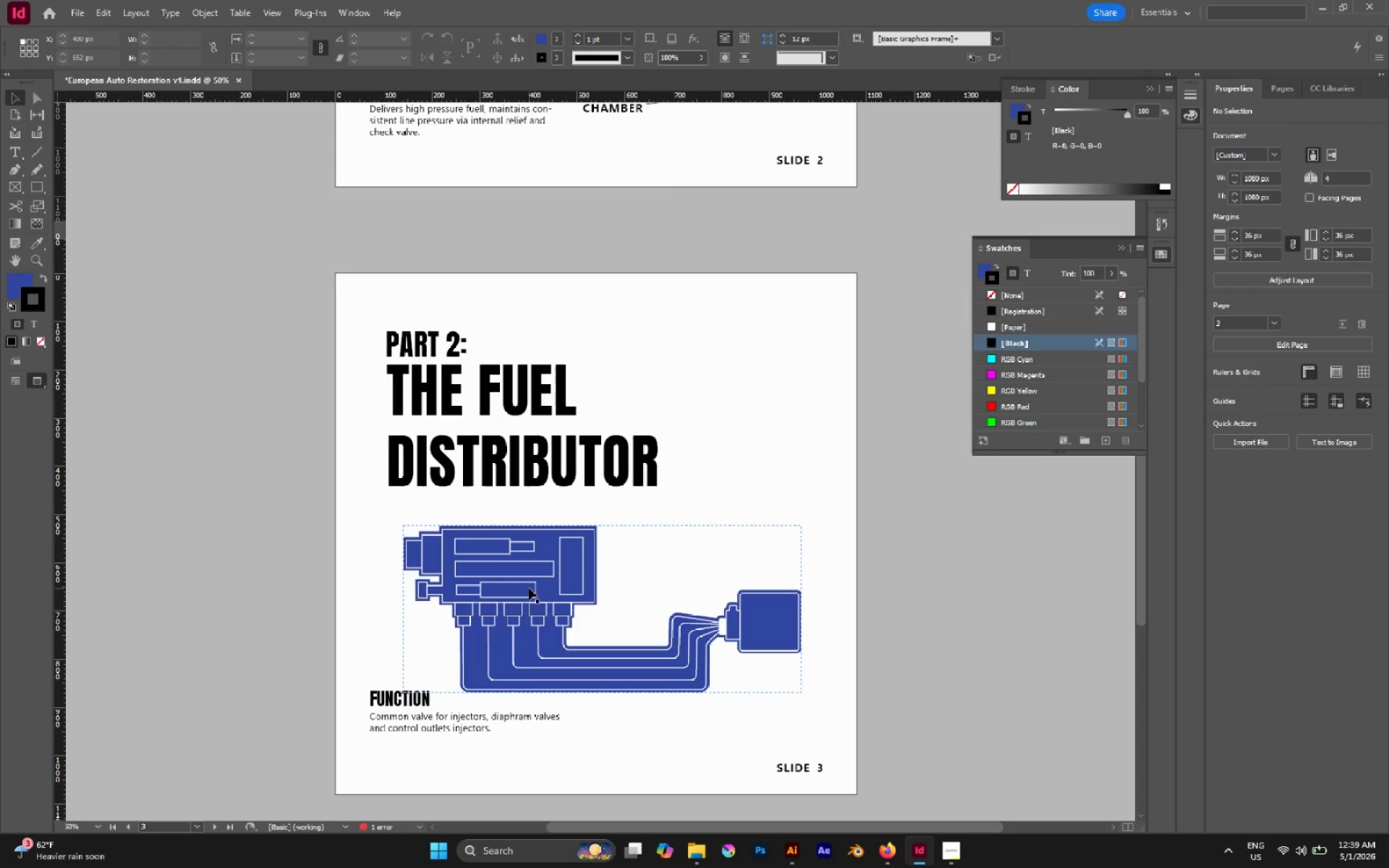 
hold_key(key=AltLeft, duration=0.52)
scroll: coordinate [361, 719], scroll_direction: up, amount: 1.0
 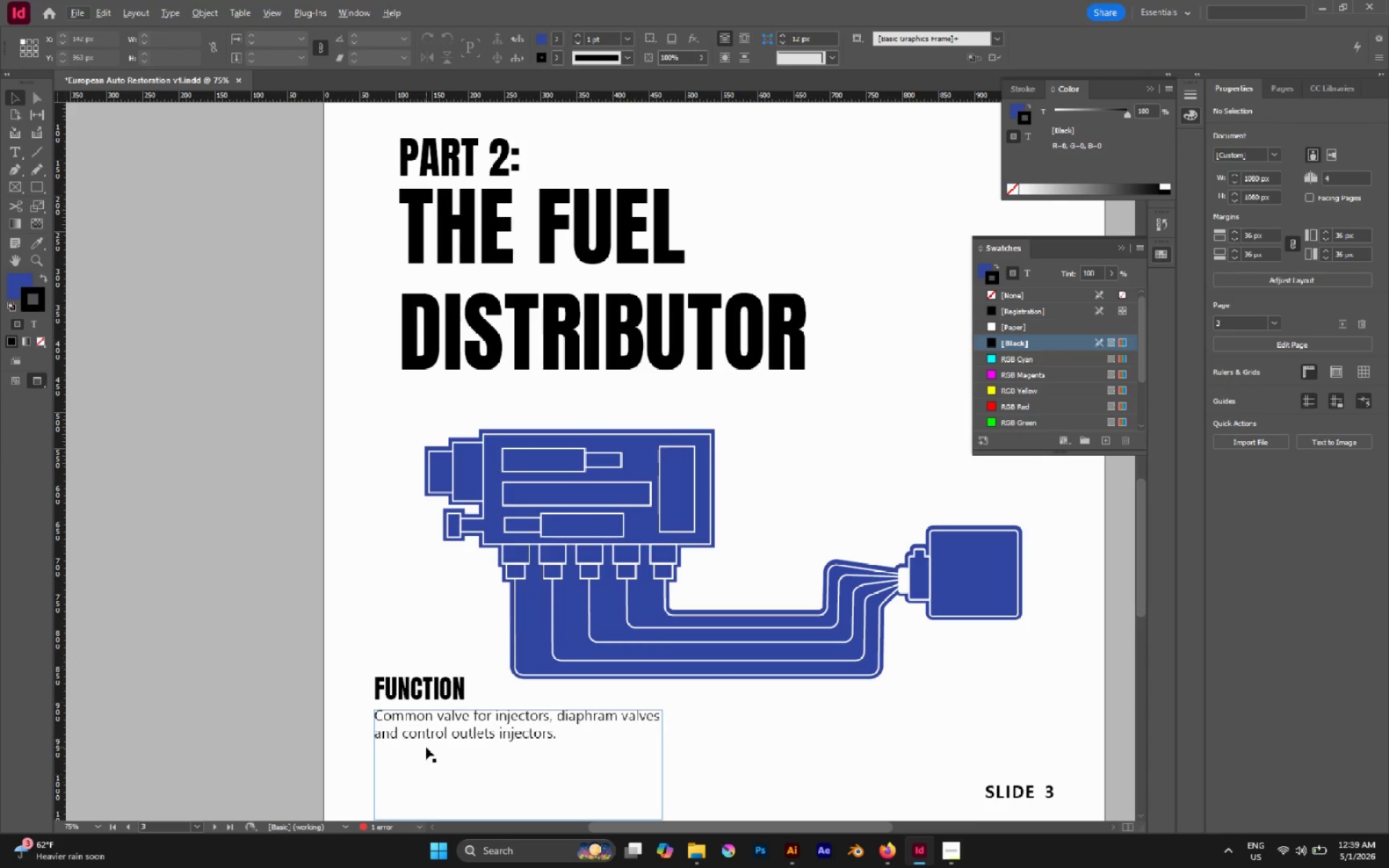 
key(T)
 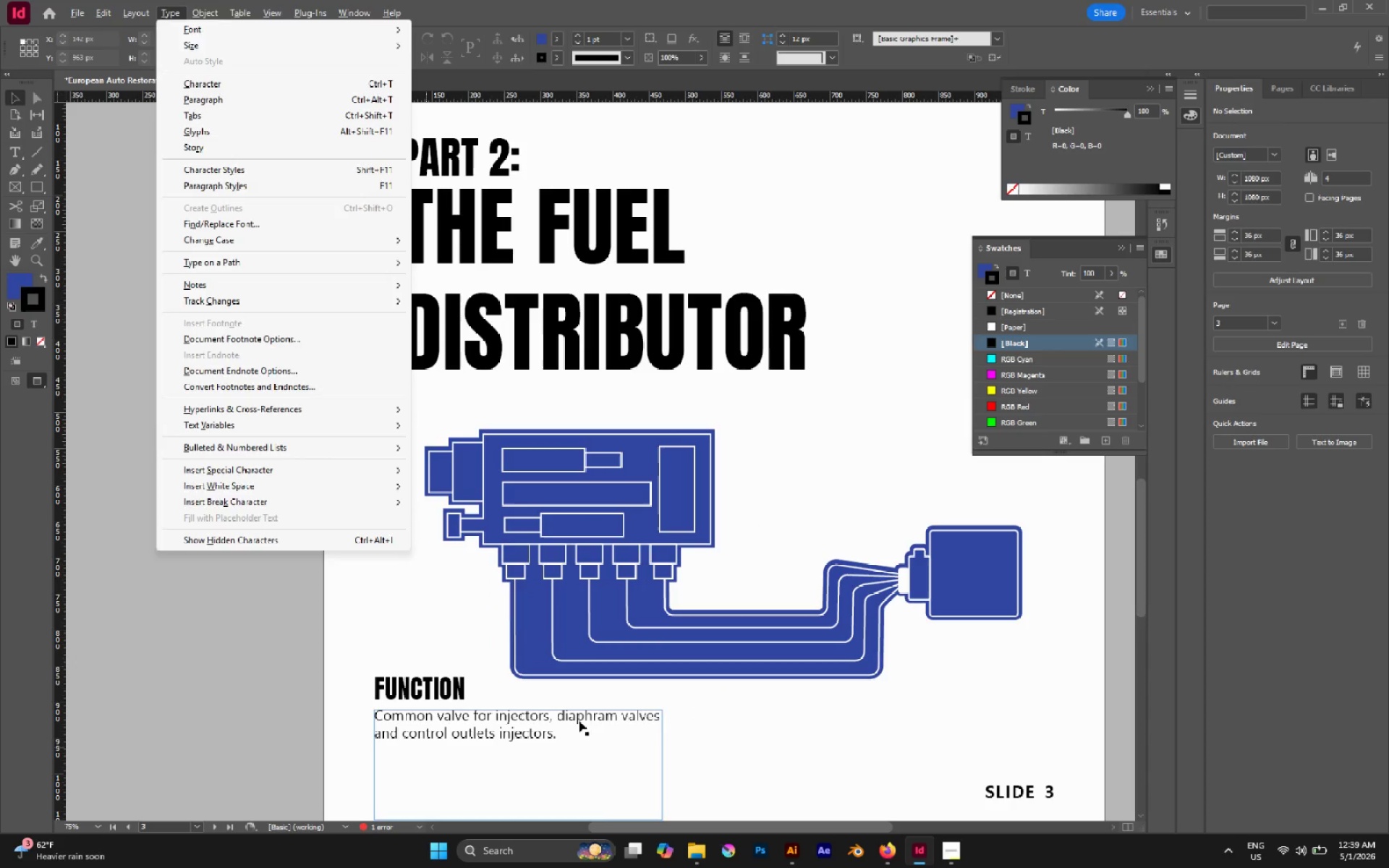 
left_click([579, 720])
 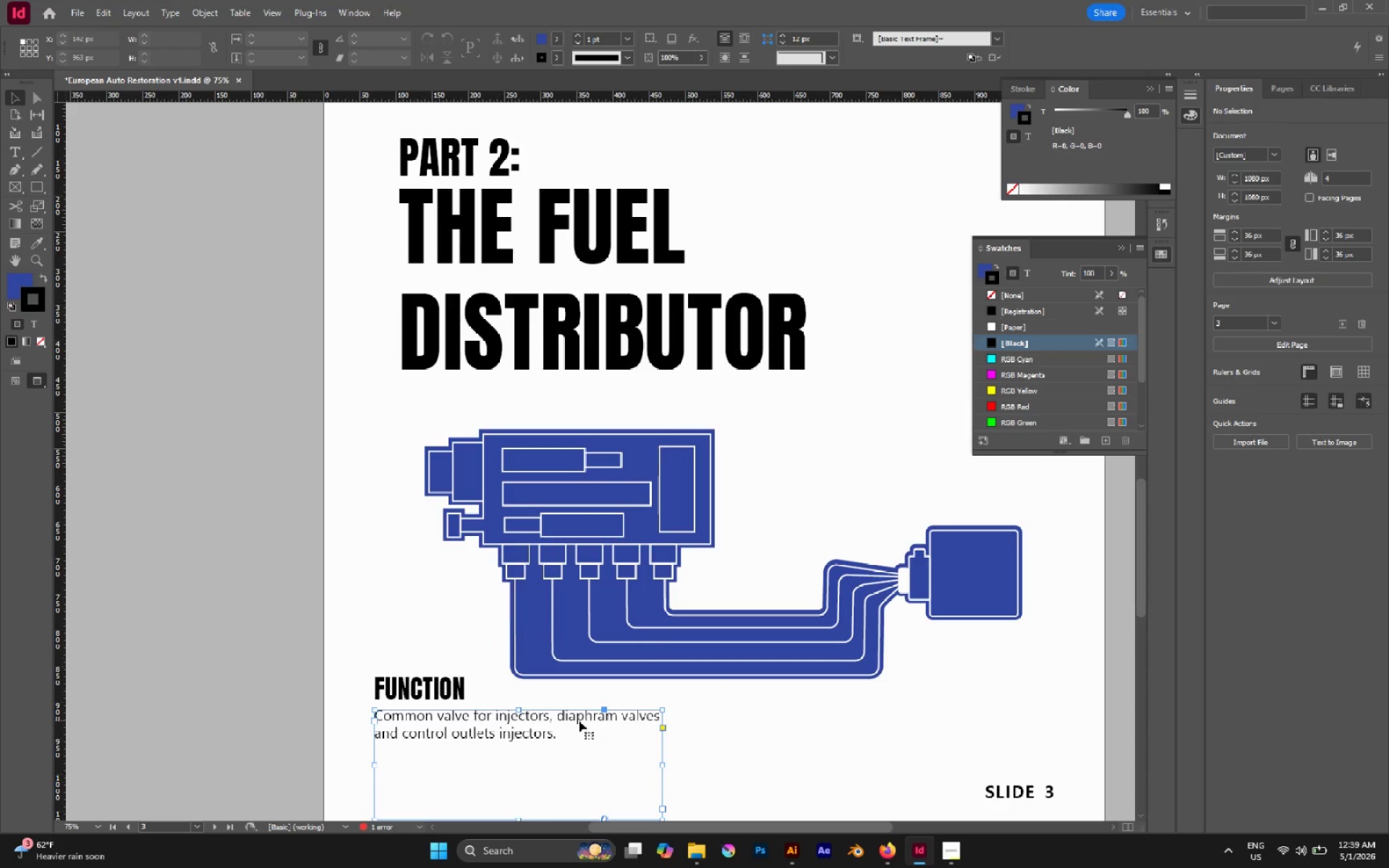 
key(T)
 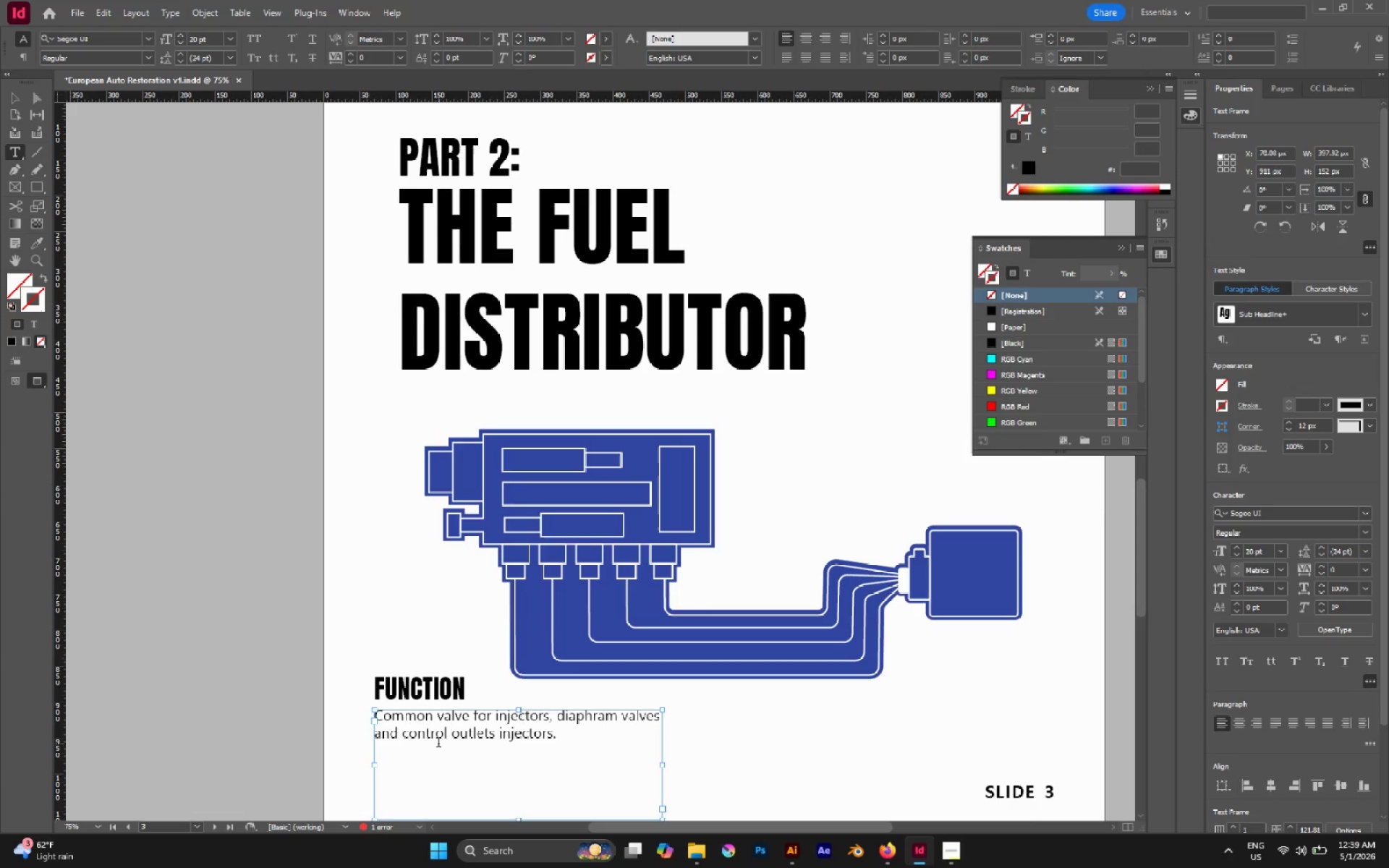 
wait(12.97)
 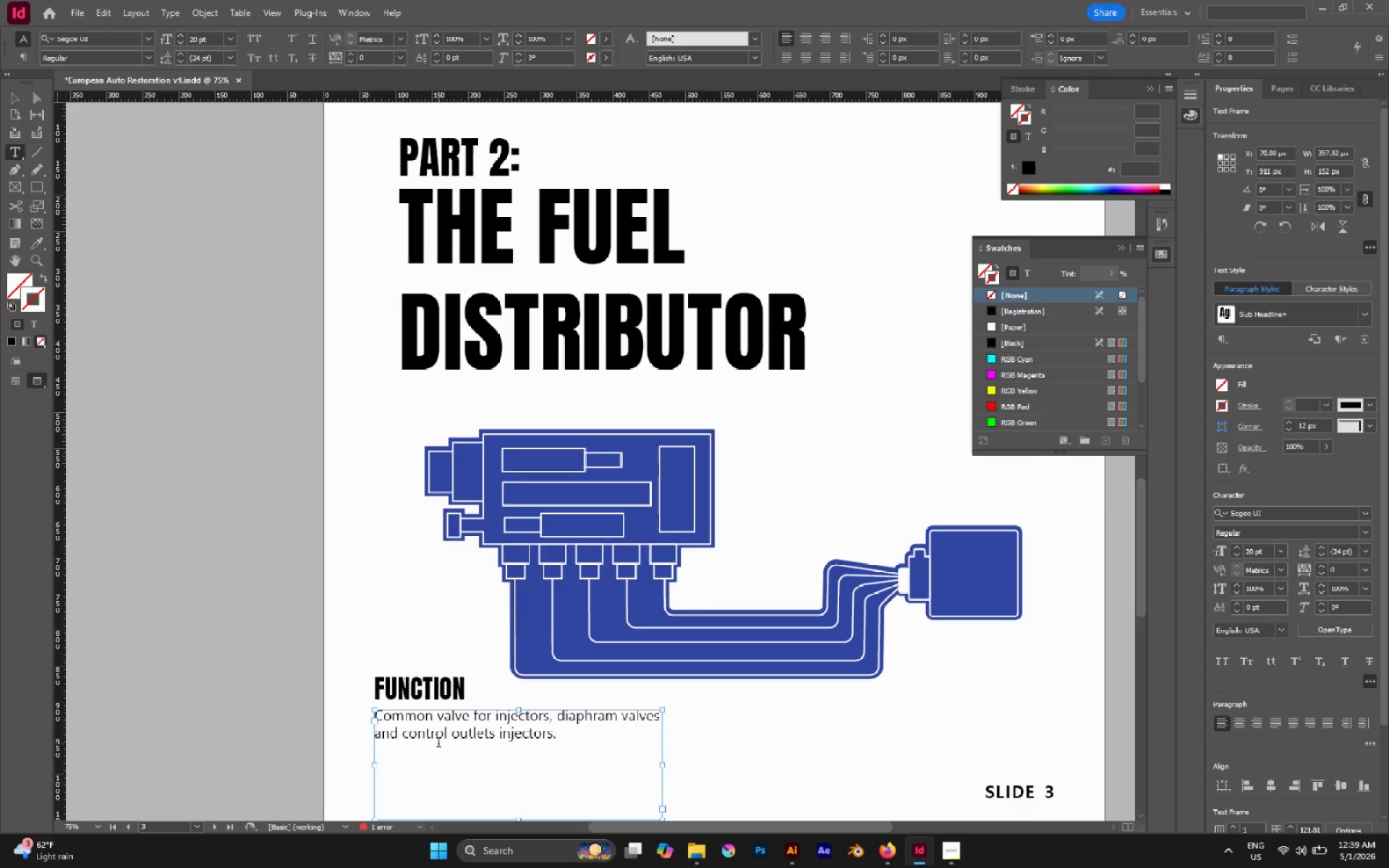 
left_click([378, 732])
 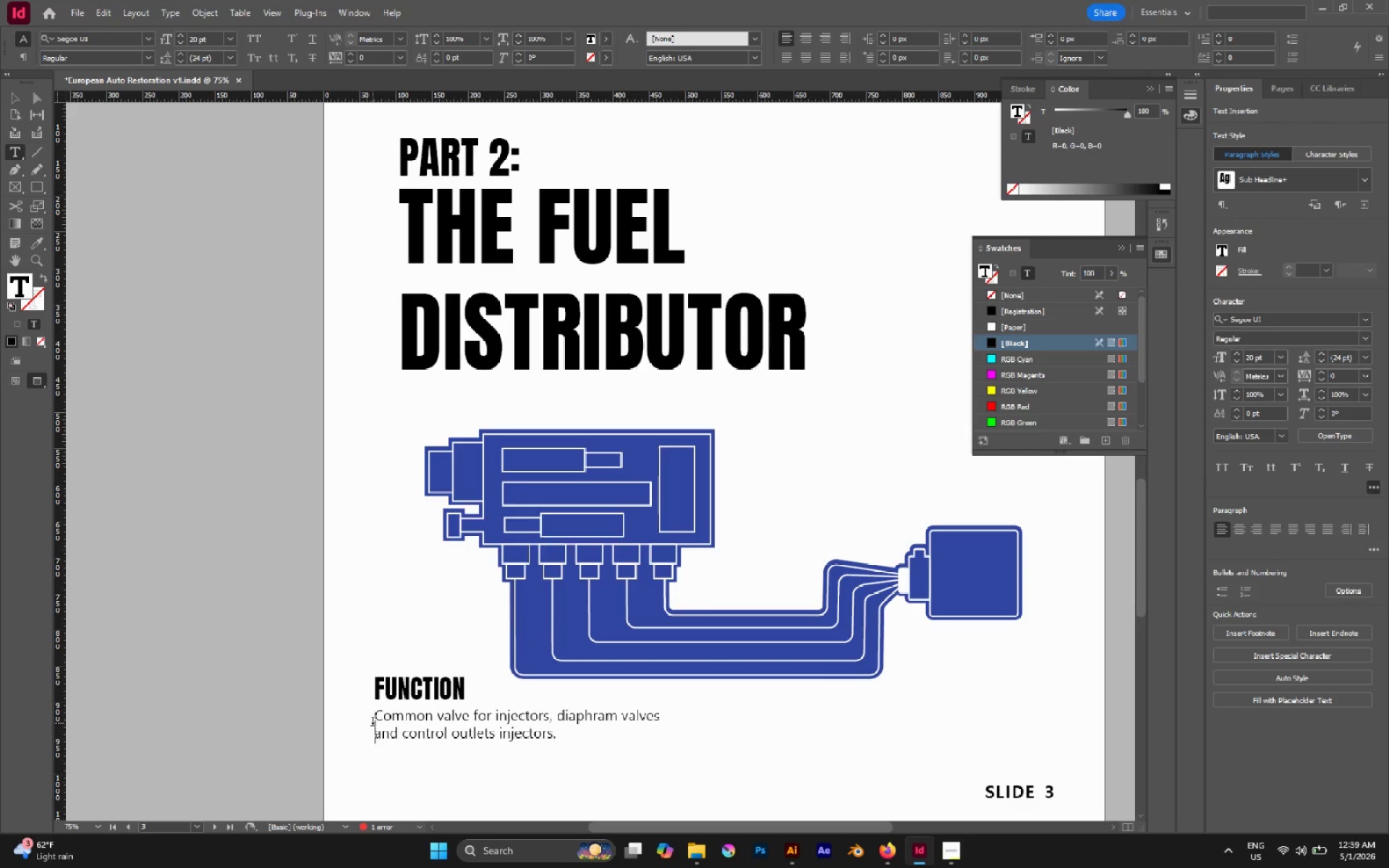 
type(make )
 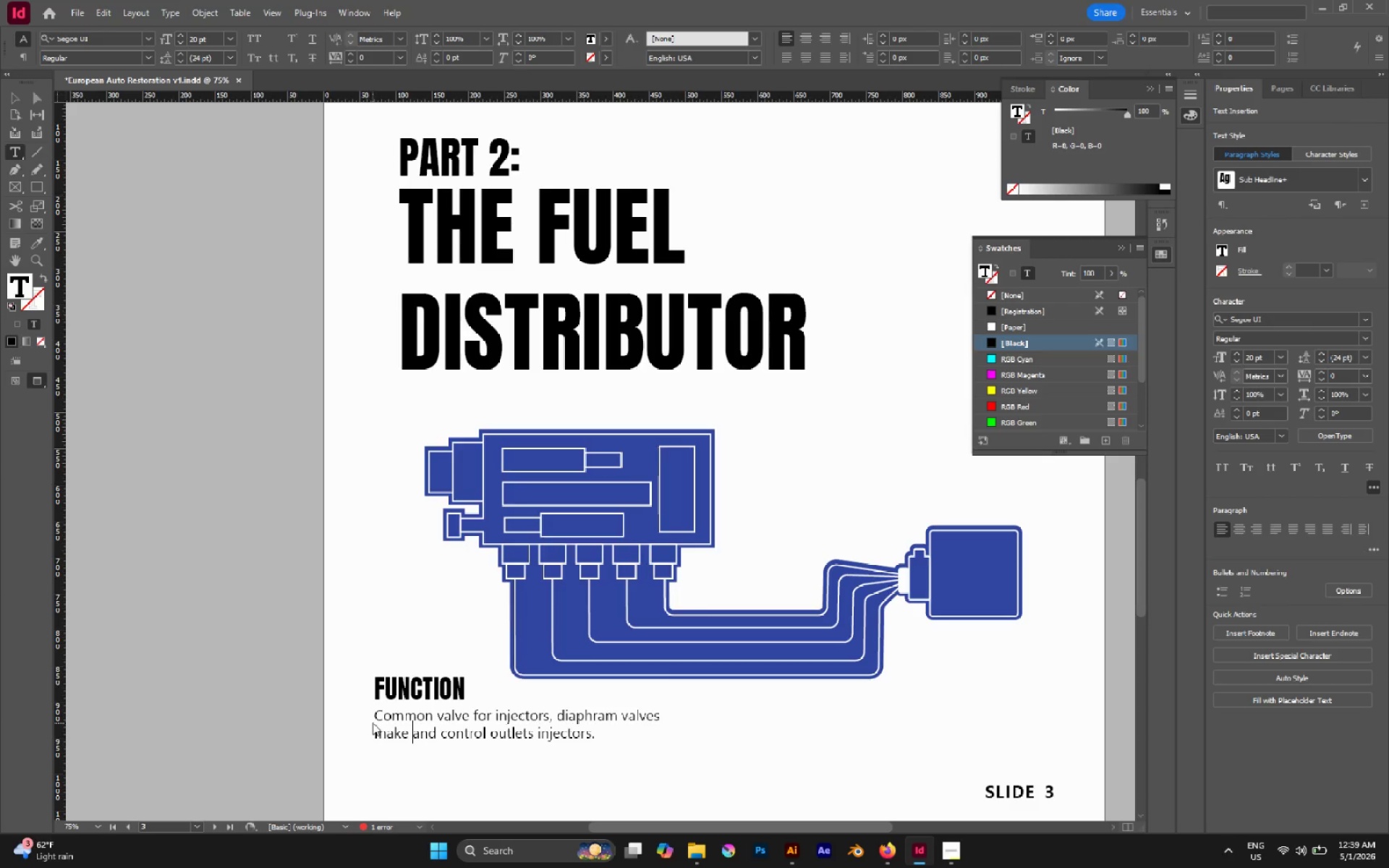 
wait(6.02)
 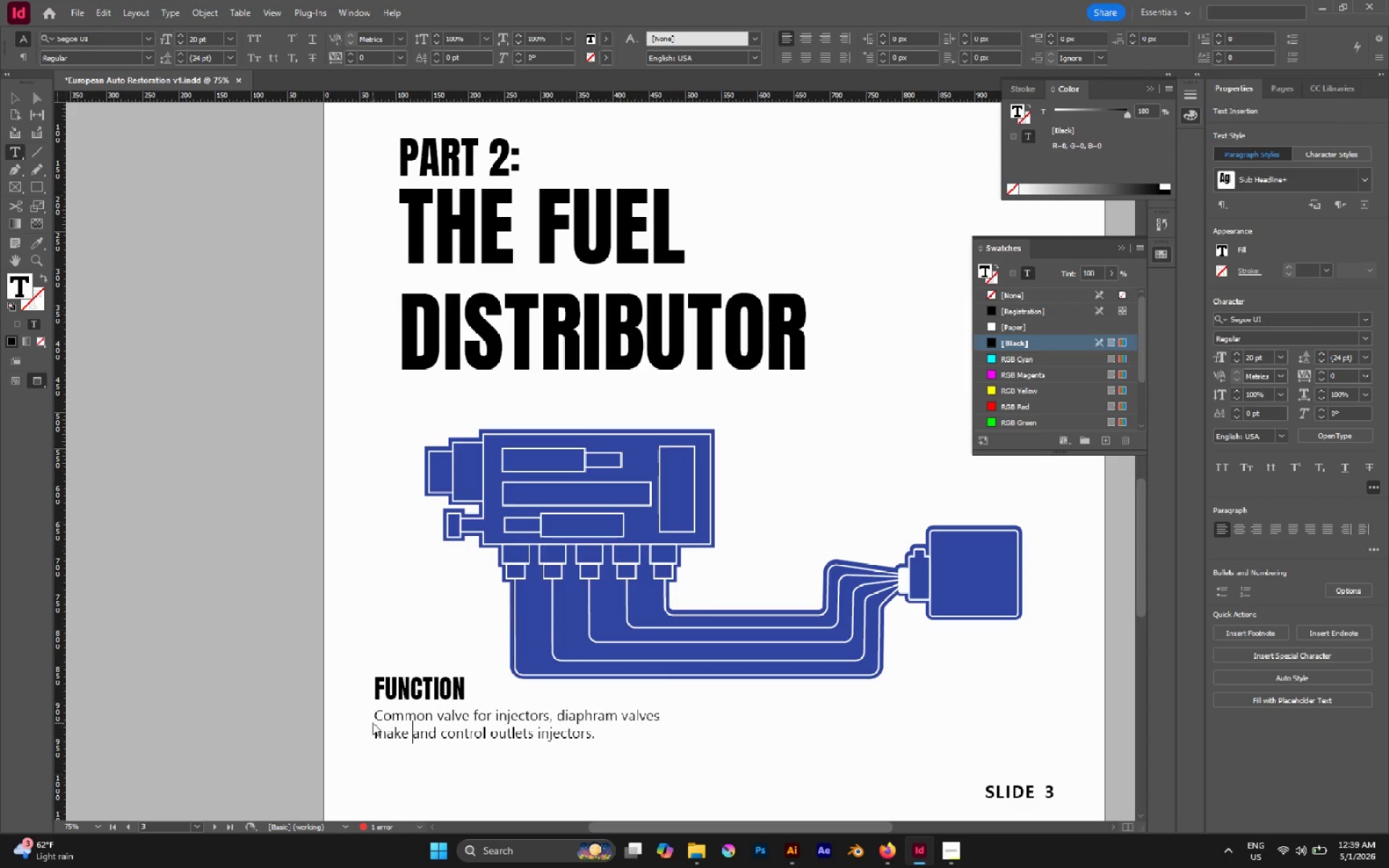 
type(consistent pressure)
 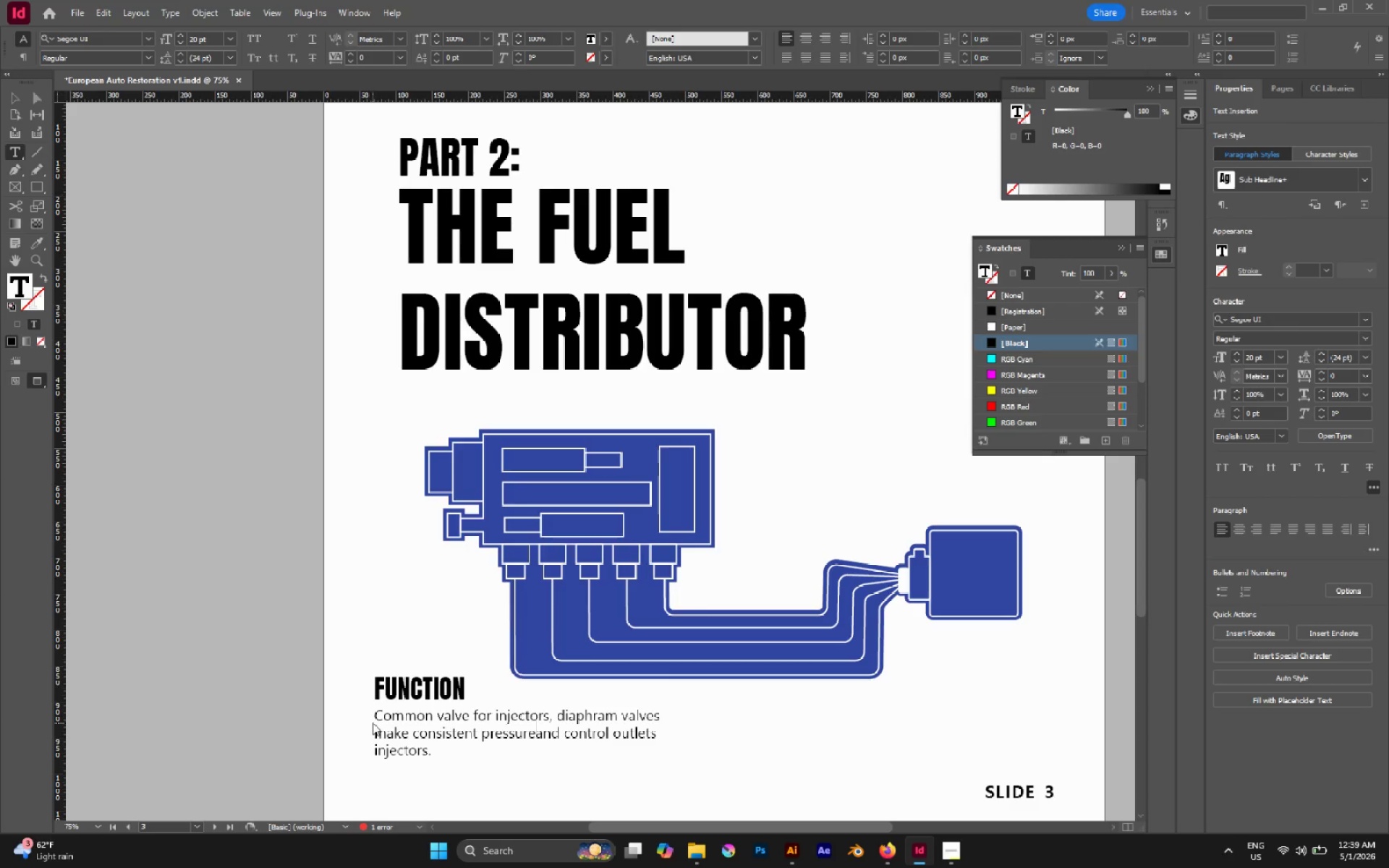 
type([Delete][Delete][Delete][Delete][Delete][Delete][Delete][Delete][Delete][Delete] outlets for)
key(Backspace)
key(Backspace)
key(Backspace)
type(to individual injectors)
key(Escape)
 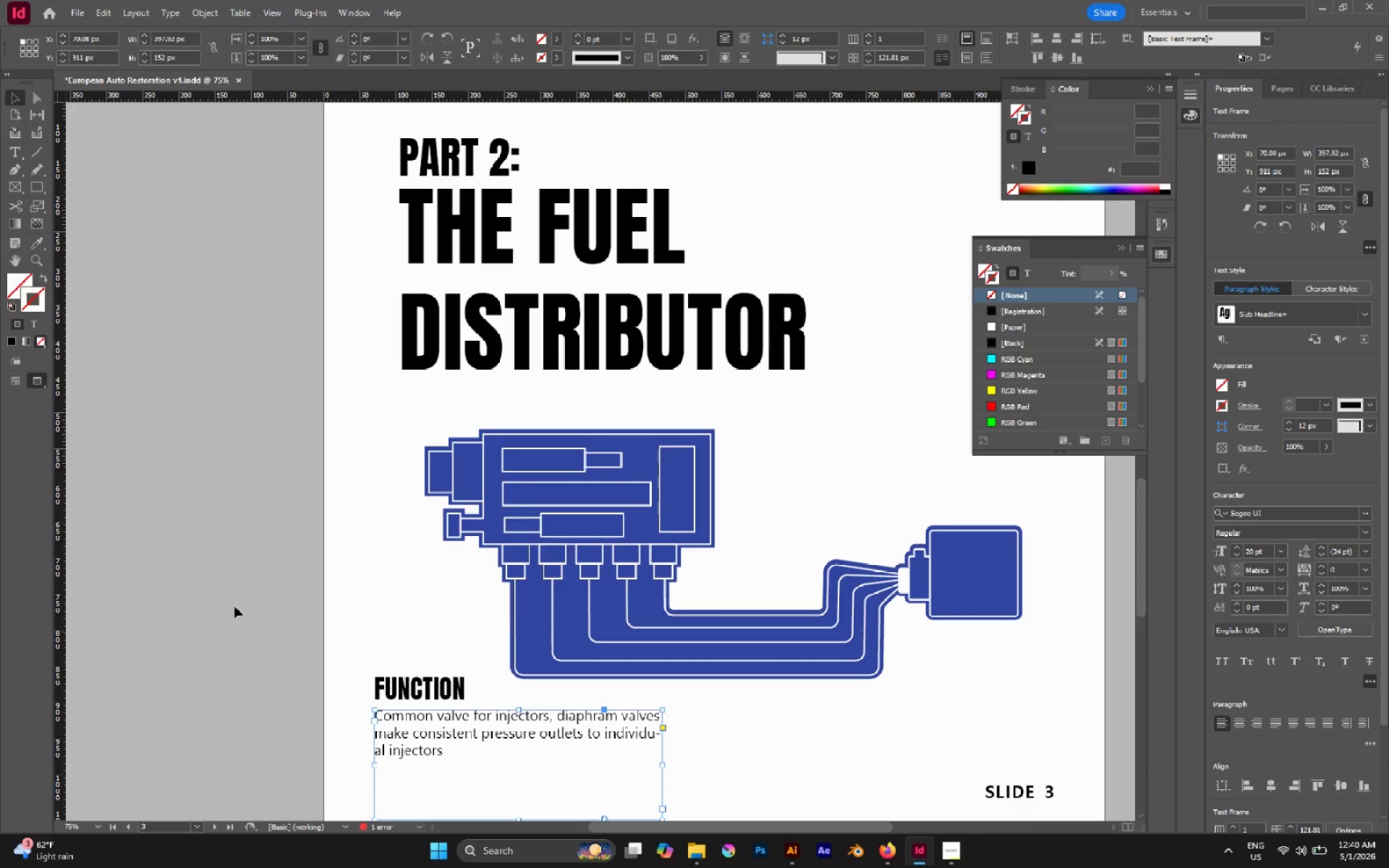 
hold_key(key=AltLeft, duration=0.33)
scroll: coordinate [240, 597], scroll_direction: down, amount: 1.0
 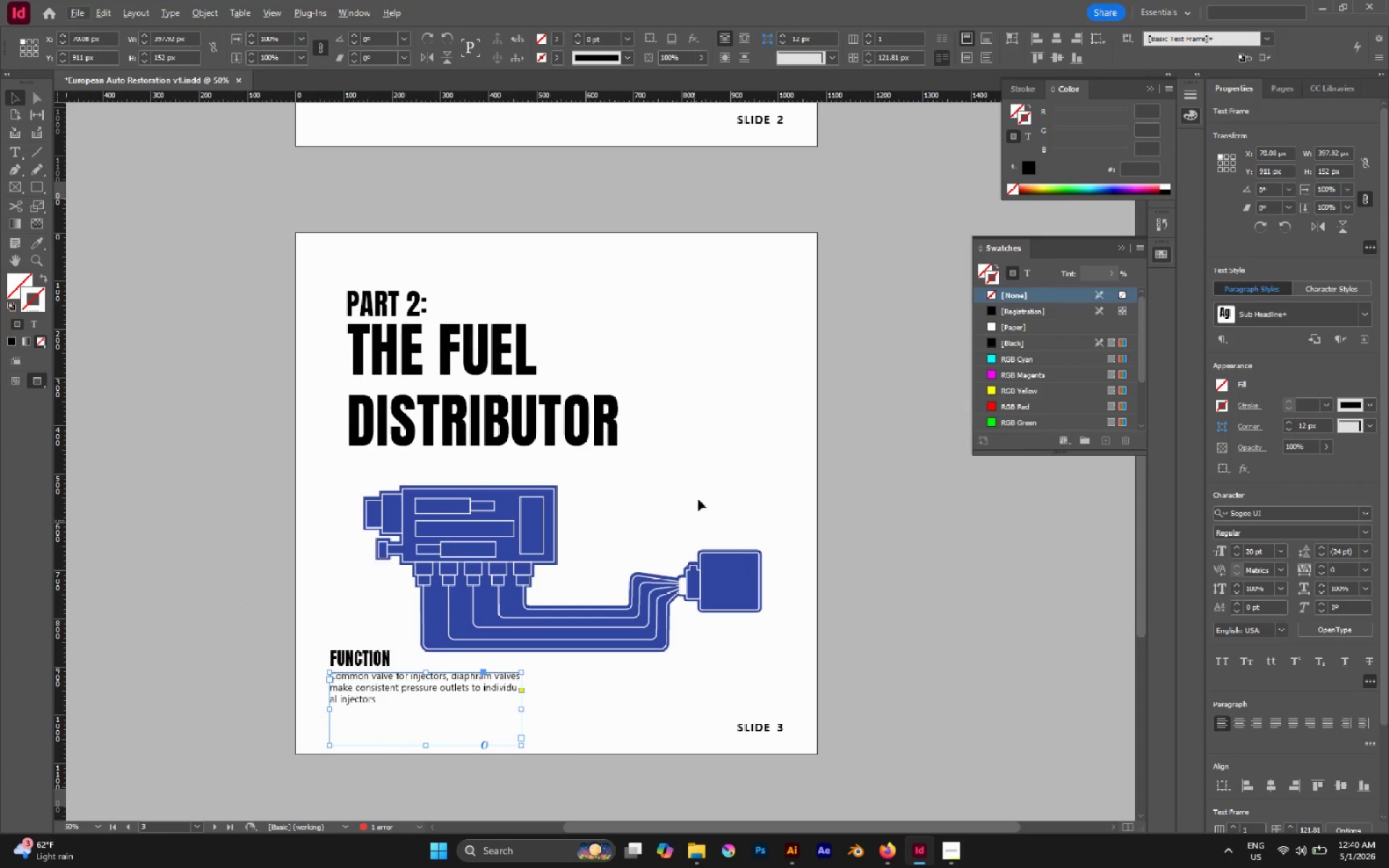 
scroll: coordinate [698, 498], scroll_direction: up, amount: 3.0
 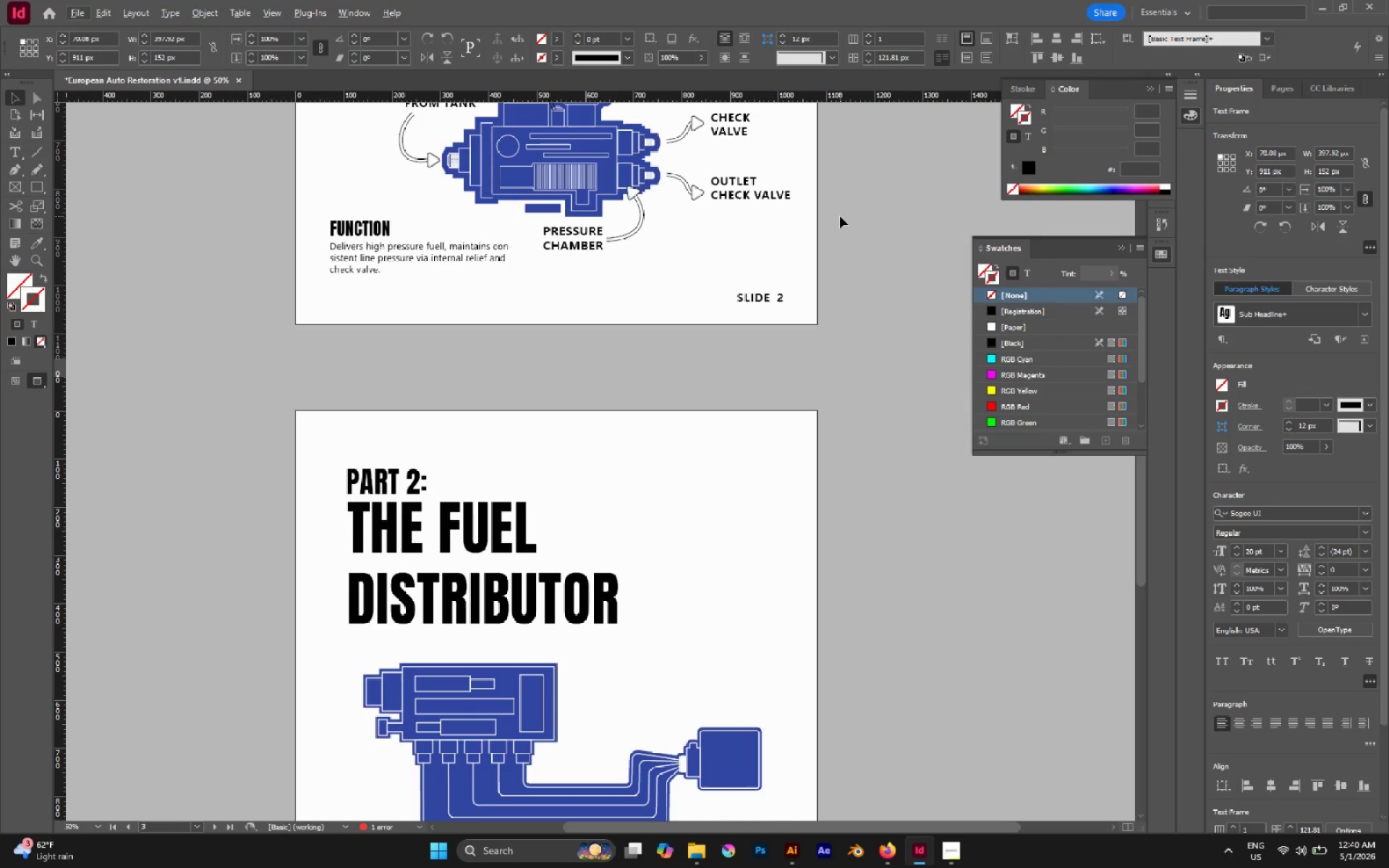 
wait(16.23)
 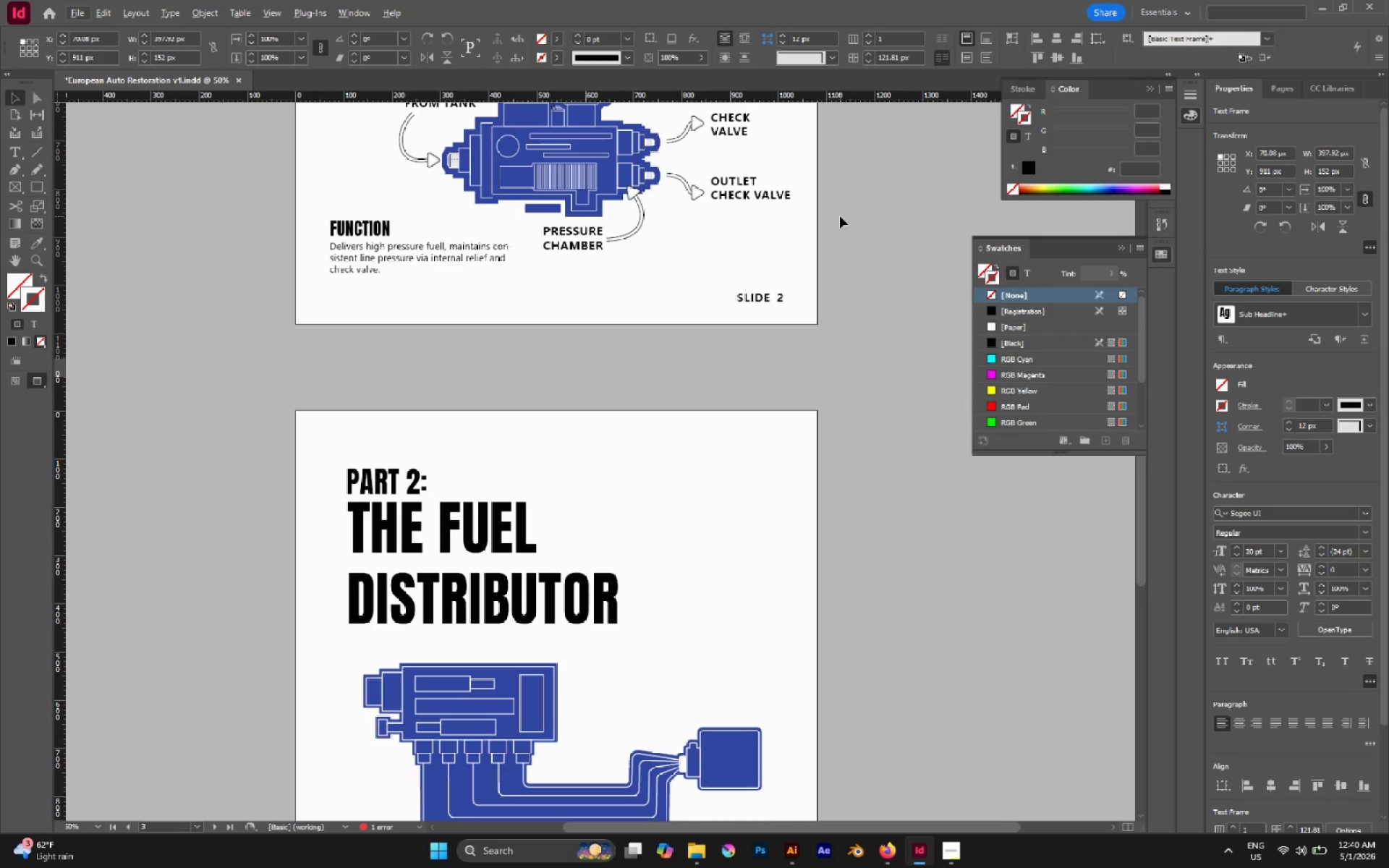 
scroll: coordinate [585, 527], scroll_direction: down, amount: 2.0
 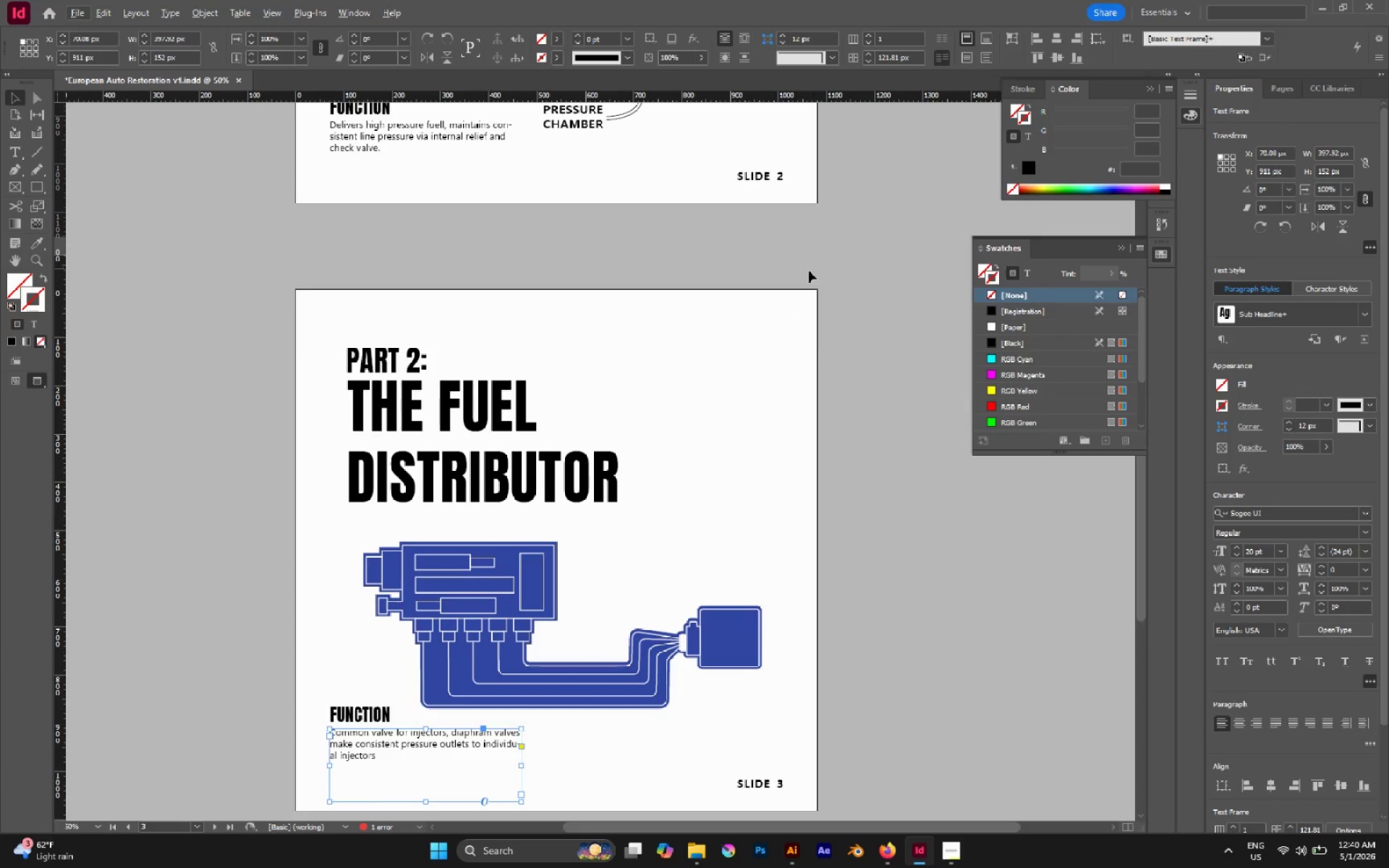 
scroll: coordinate [808, 271], scroll_direction: up, amount: 2.0
 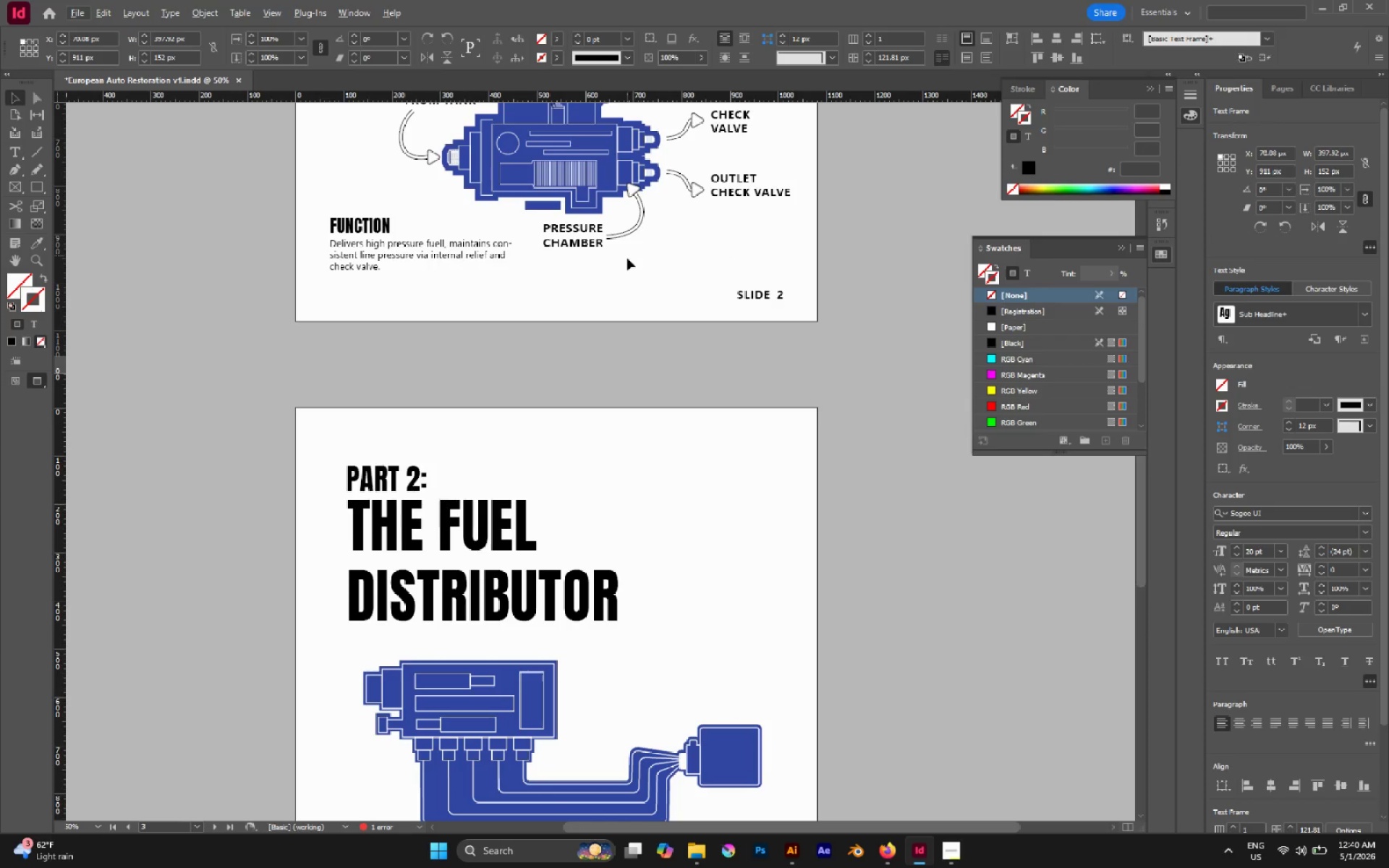 
left_click_drag(start_coordinate=[627, 262], to_coordinate=[590, 240])
 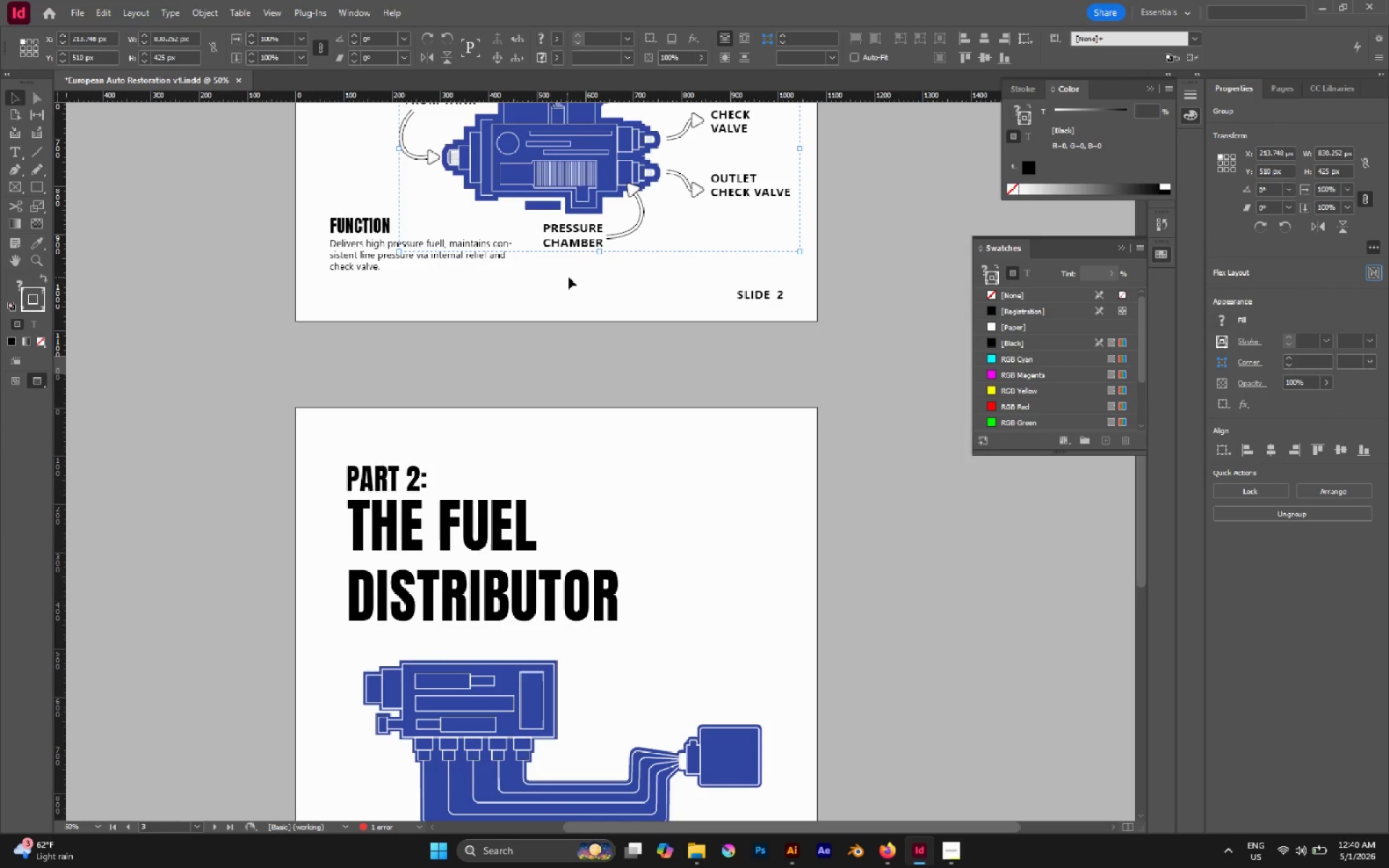 
left_click([598, 281])
 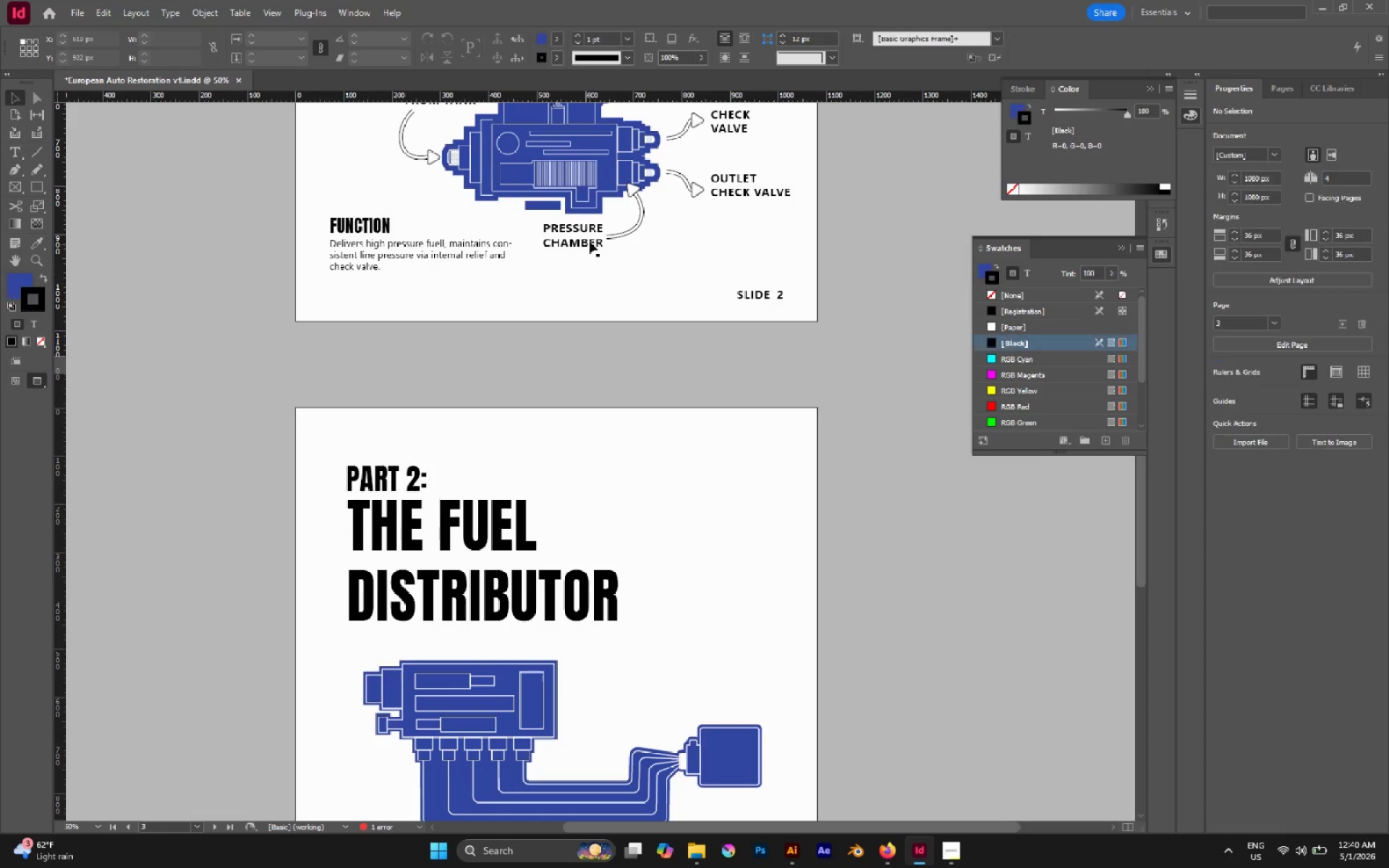 
left_click([588, 235])
 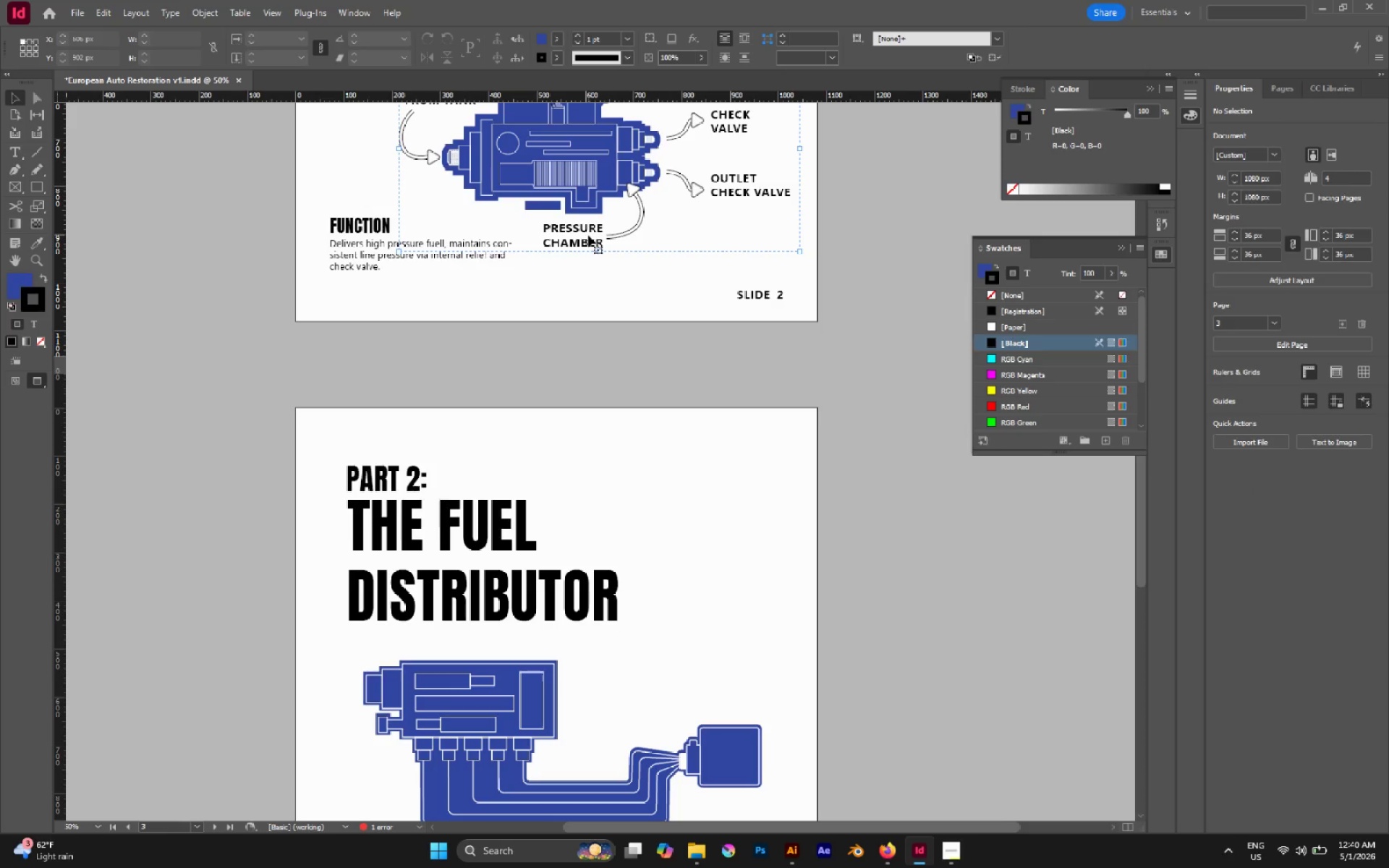 
key(Control+Shift+G)
 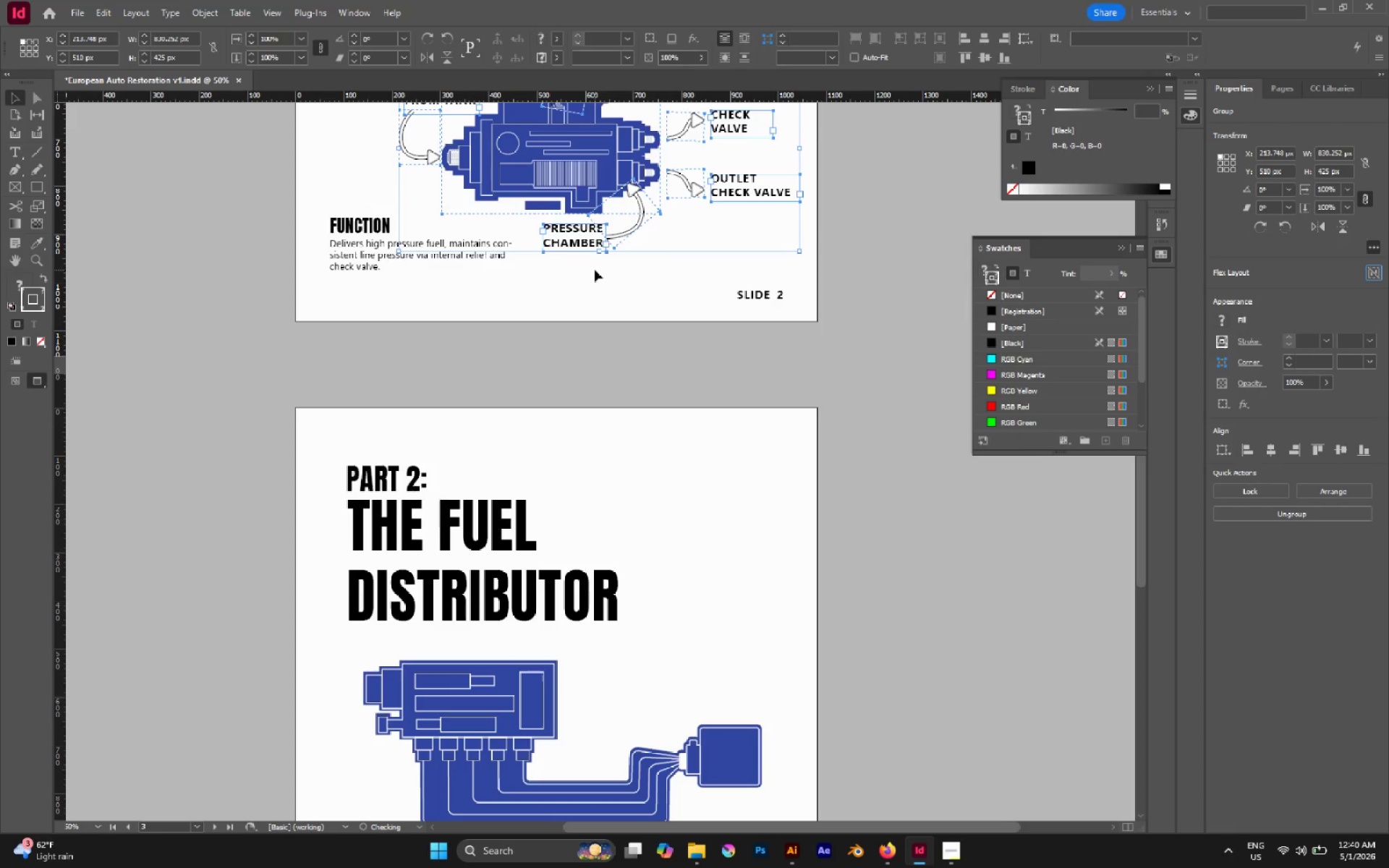 
left_click([595, 270])
 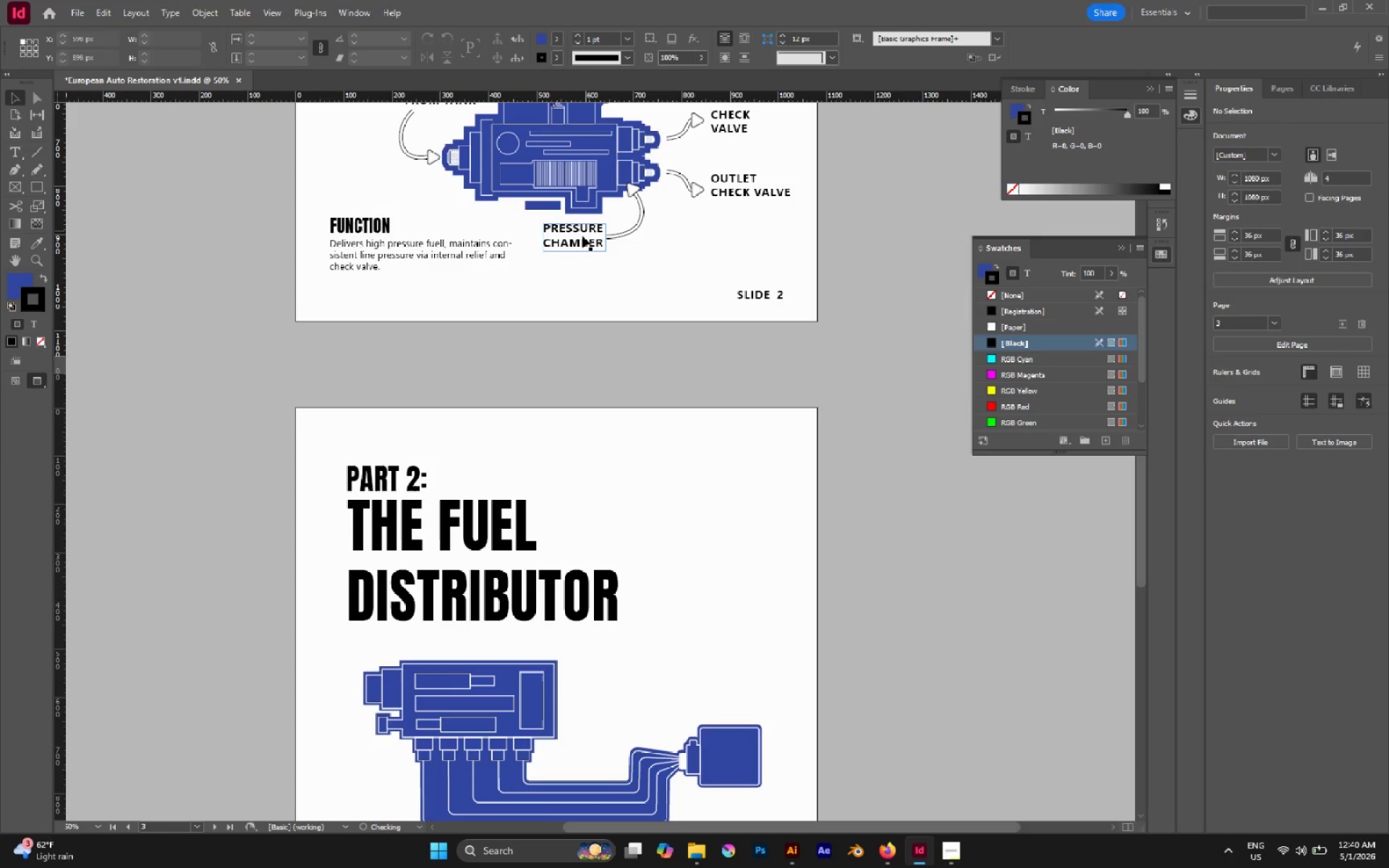 
left_click([582, 236])
 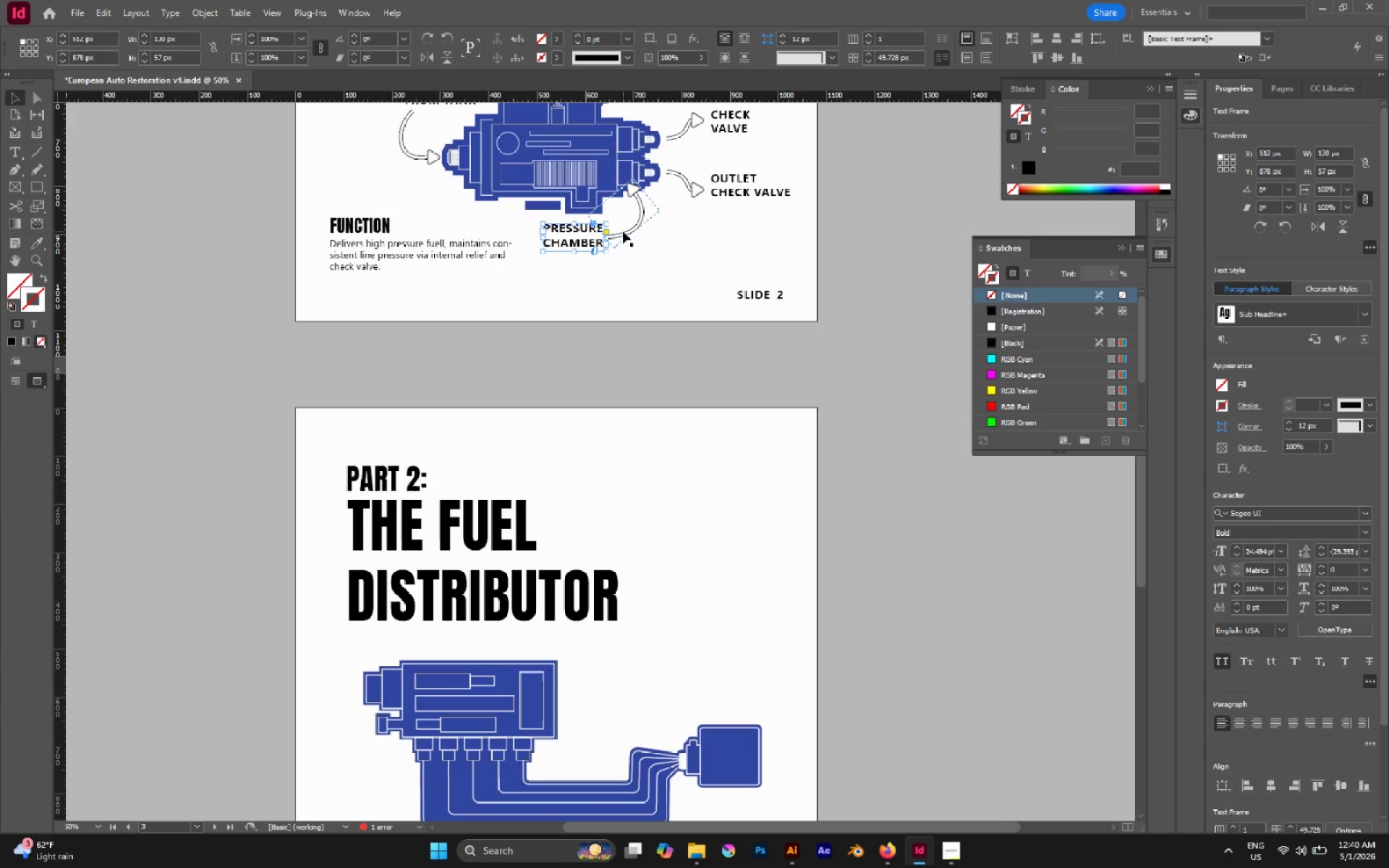 
hold_key(key=ShiftLeft, duration=0.66)
left_click([623, 231])
 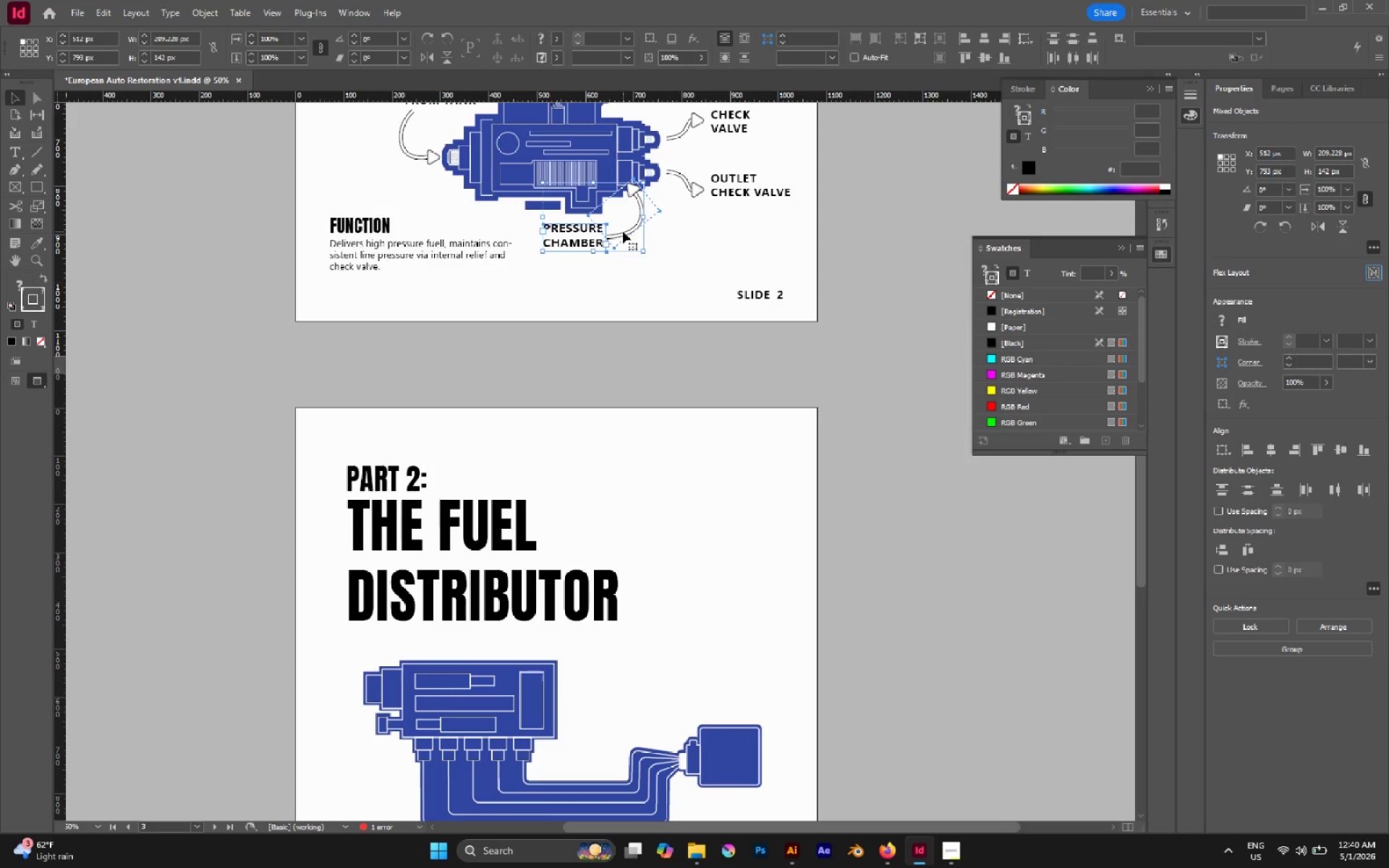 
hold_key(key=AltLeft, duration=2.81)
left_click_drag(start_coordinate=[623, 231], to_coordinate=[564, 757])
 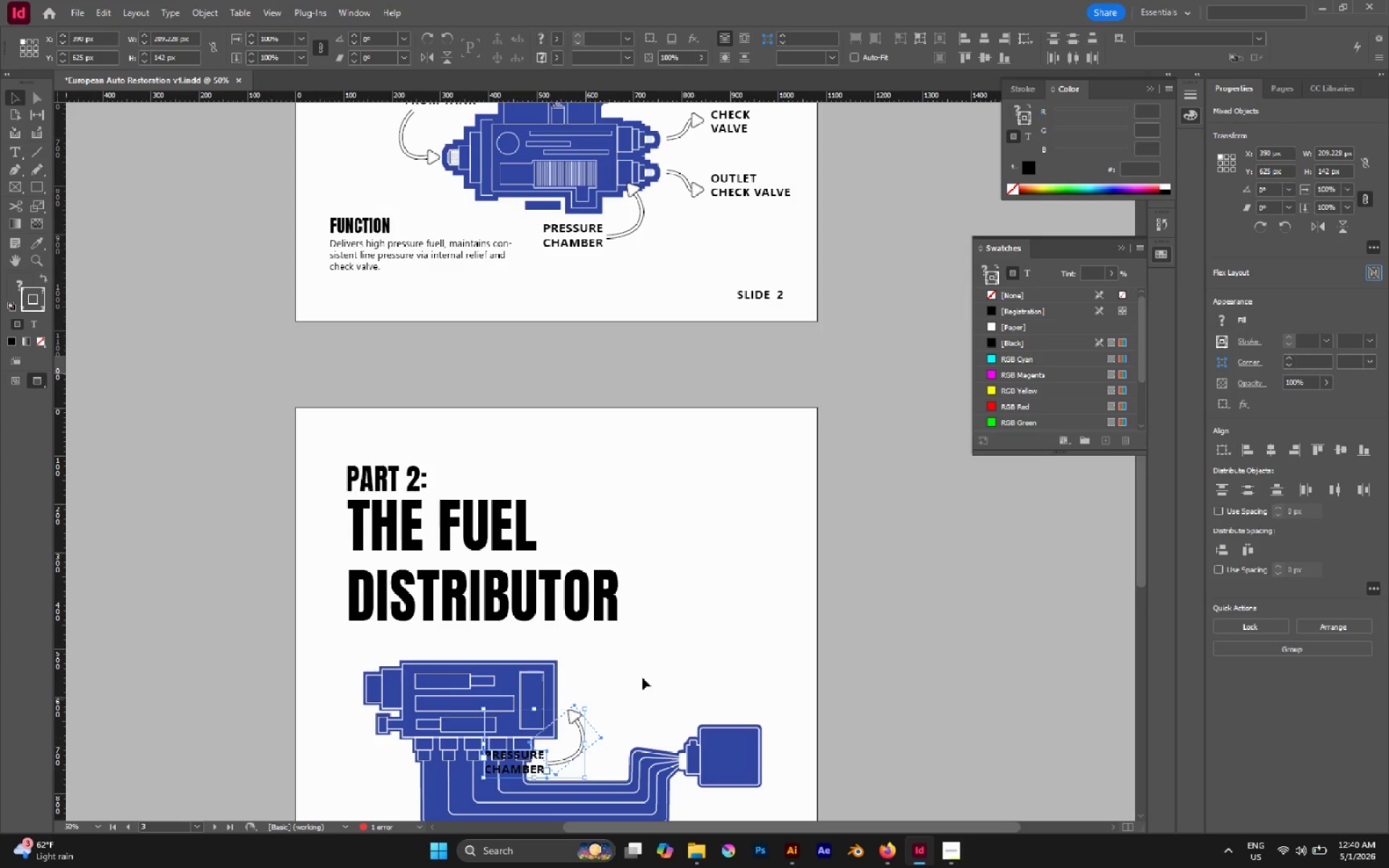 
left_click([642, 676])
 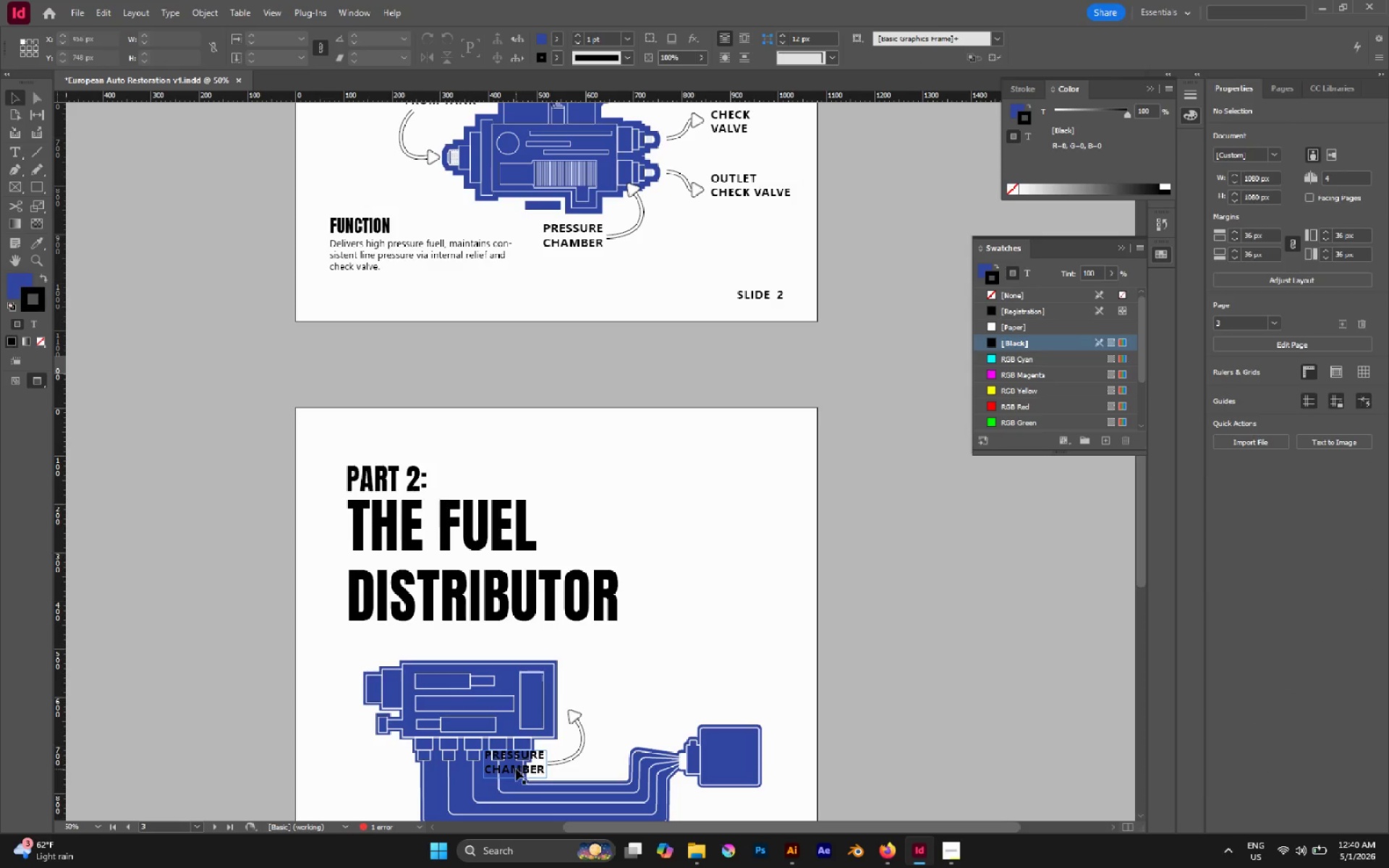 
left_click_drag(start_coordinate=[516, 769], to_coordinate=[617, 716])
 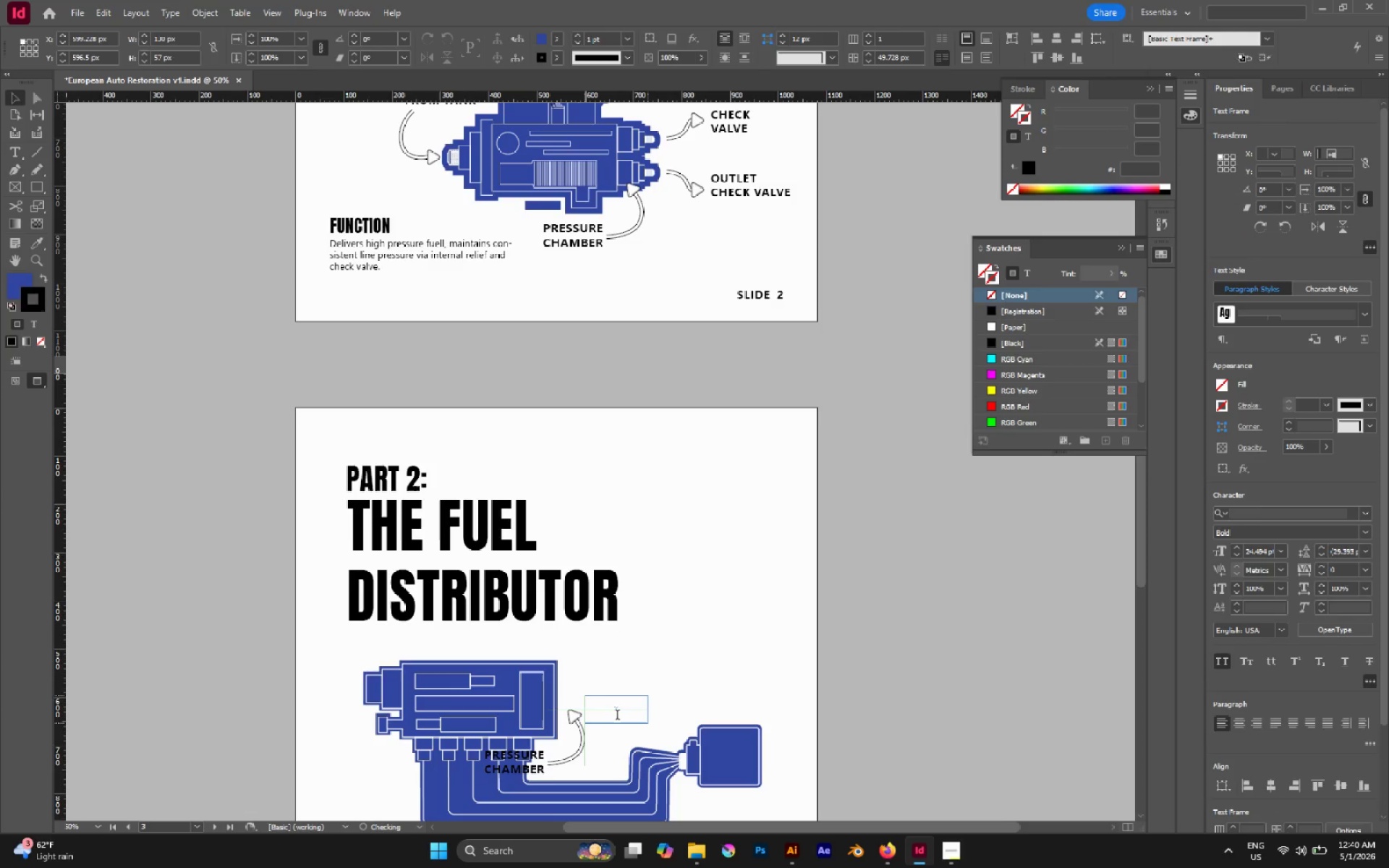 
double_click([617, 716])
 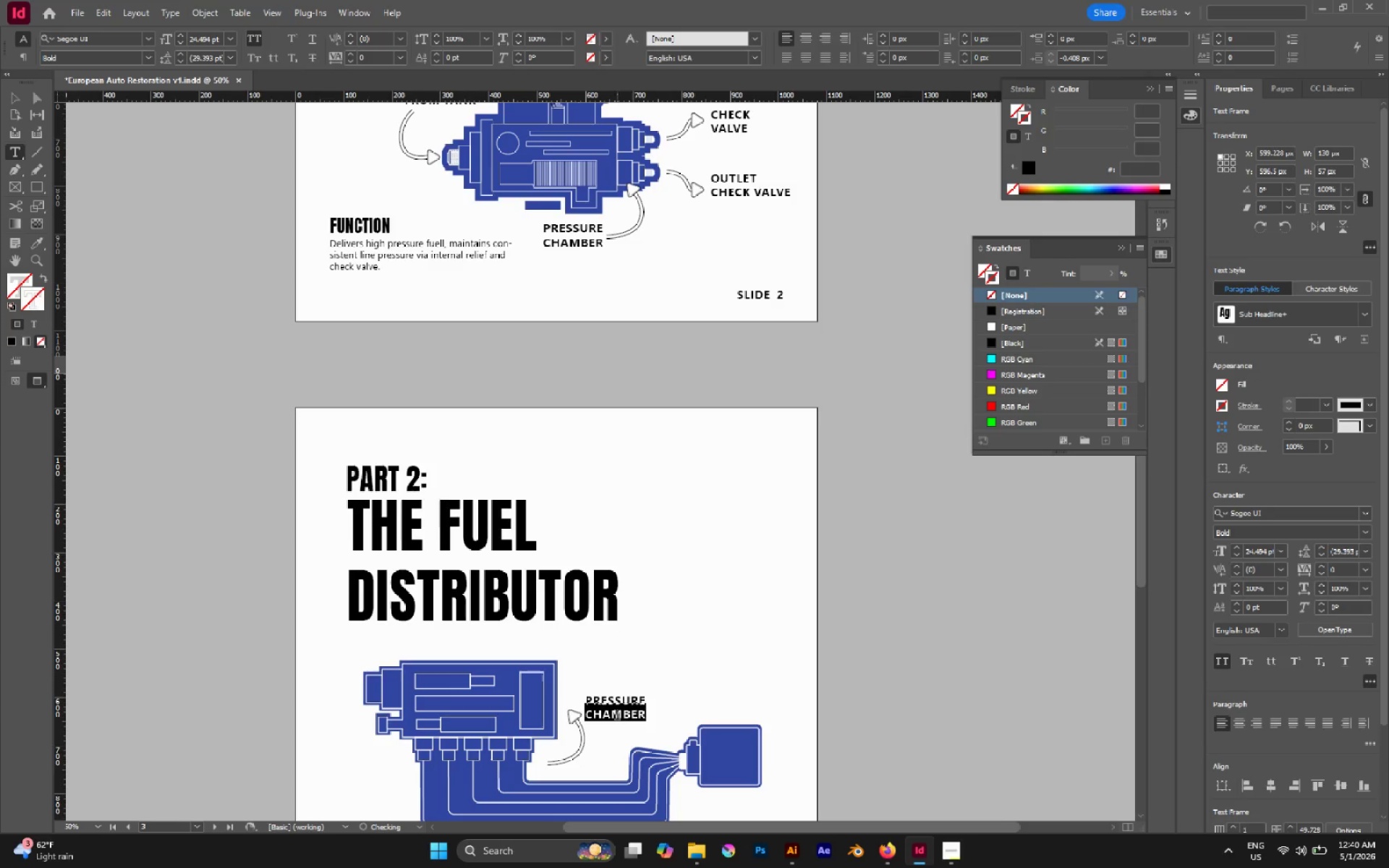 
triple_click([617, 716])
 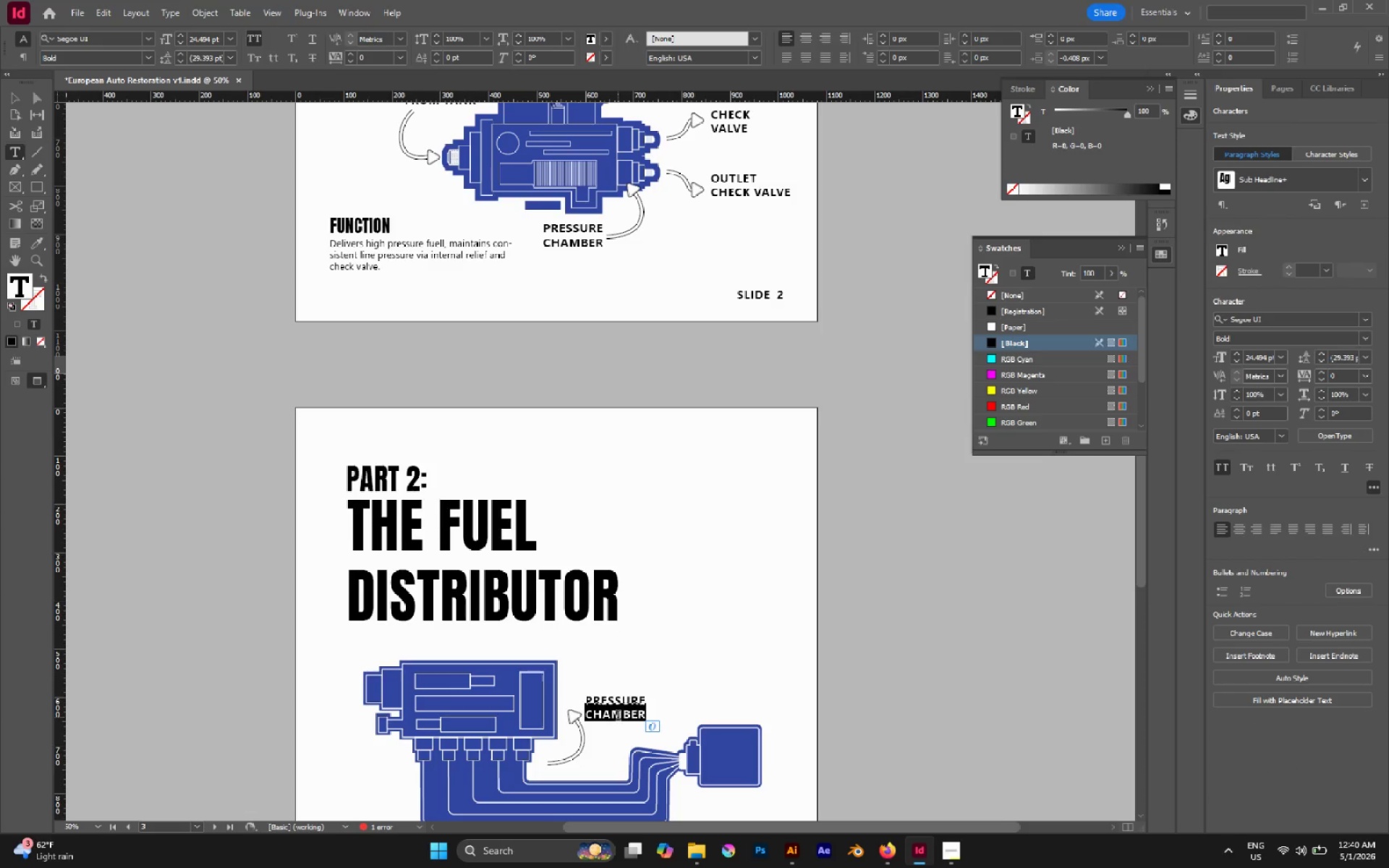 
key(Control+A)
 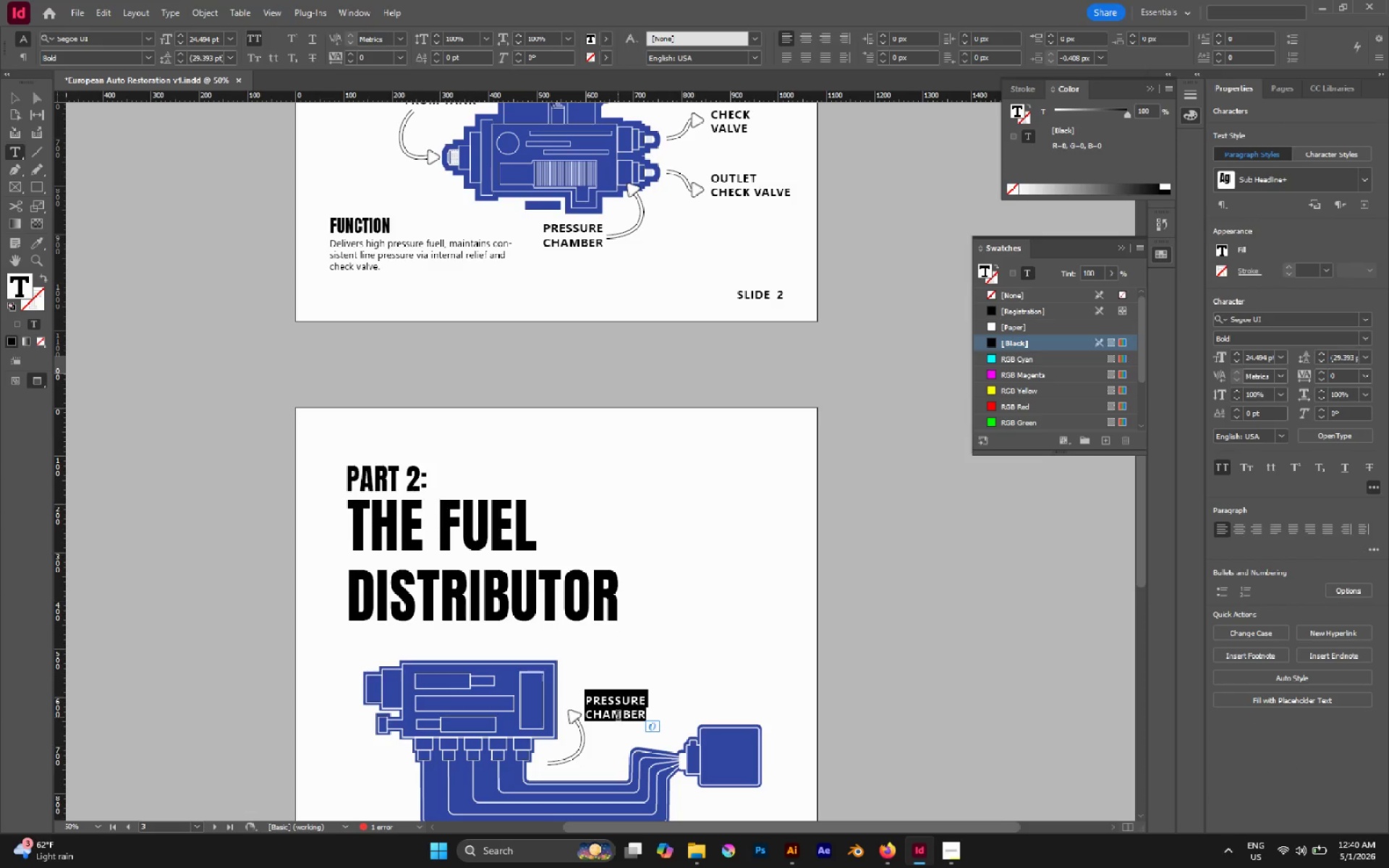 
type(Fuel Distributor)
 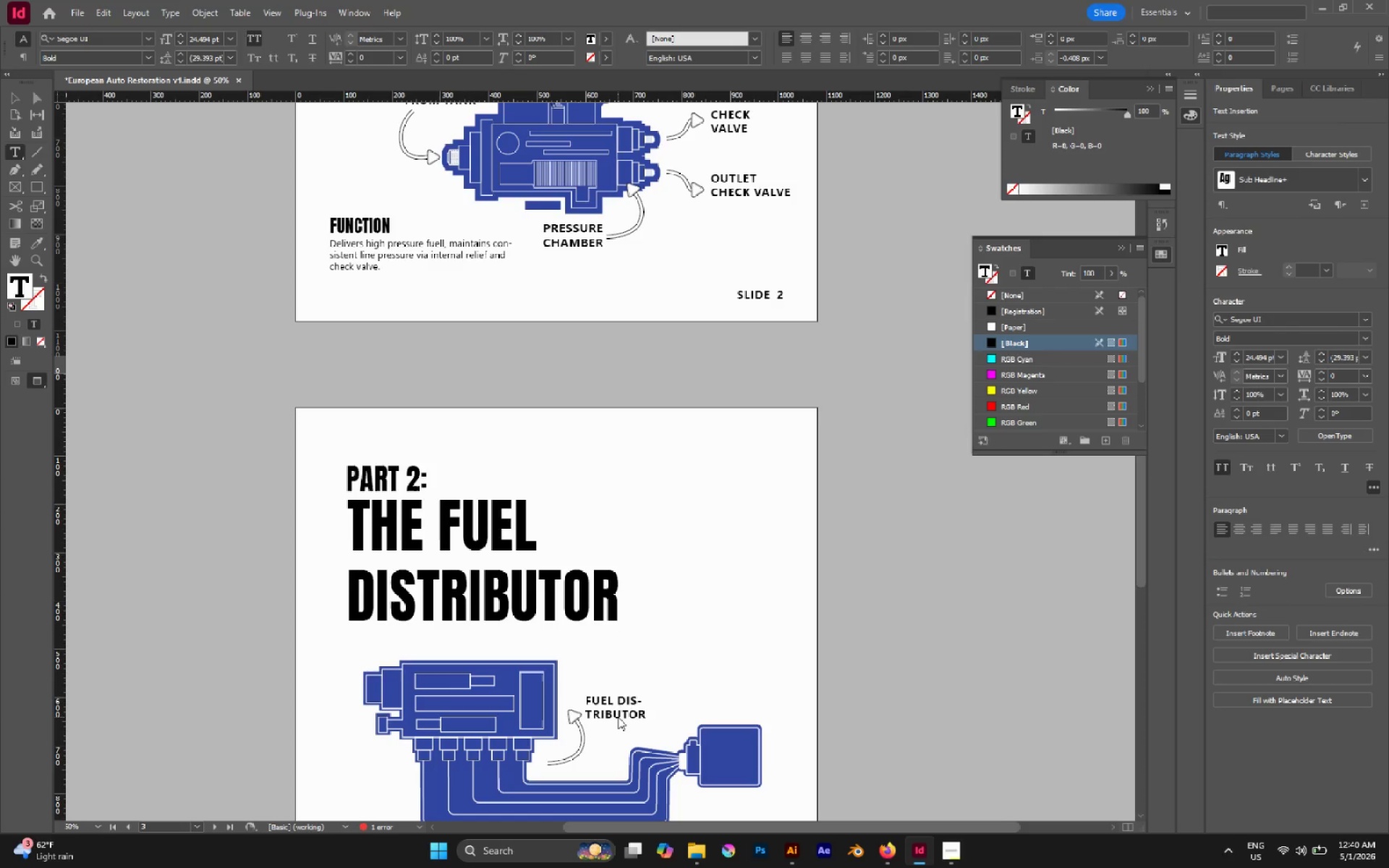 
key(ArrowUp)
 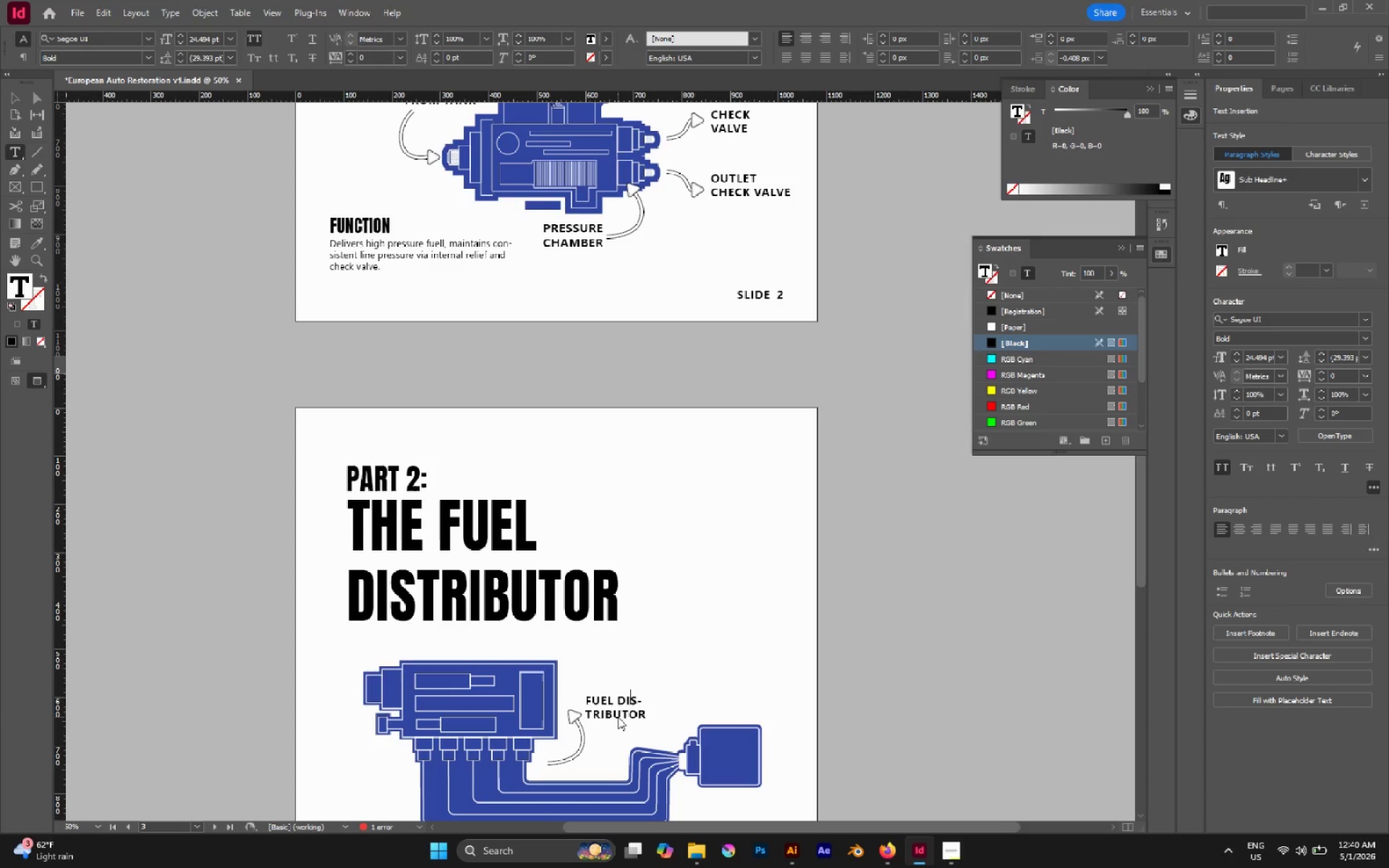 
key(ArrowLeft)
 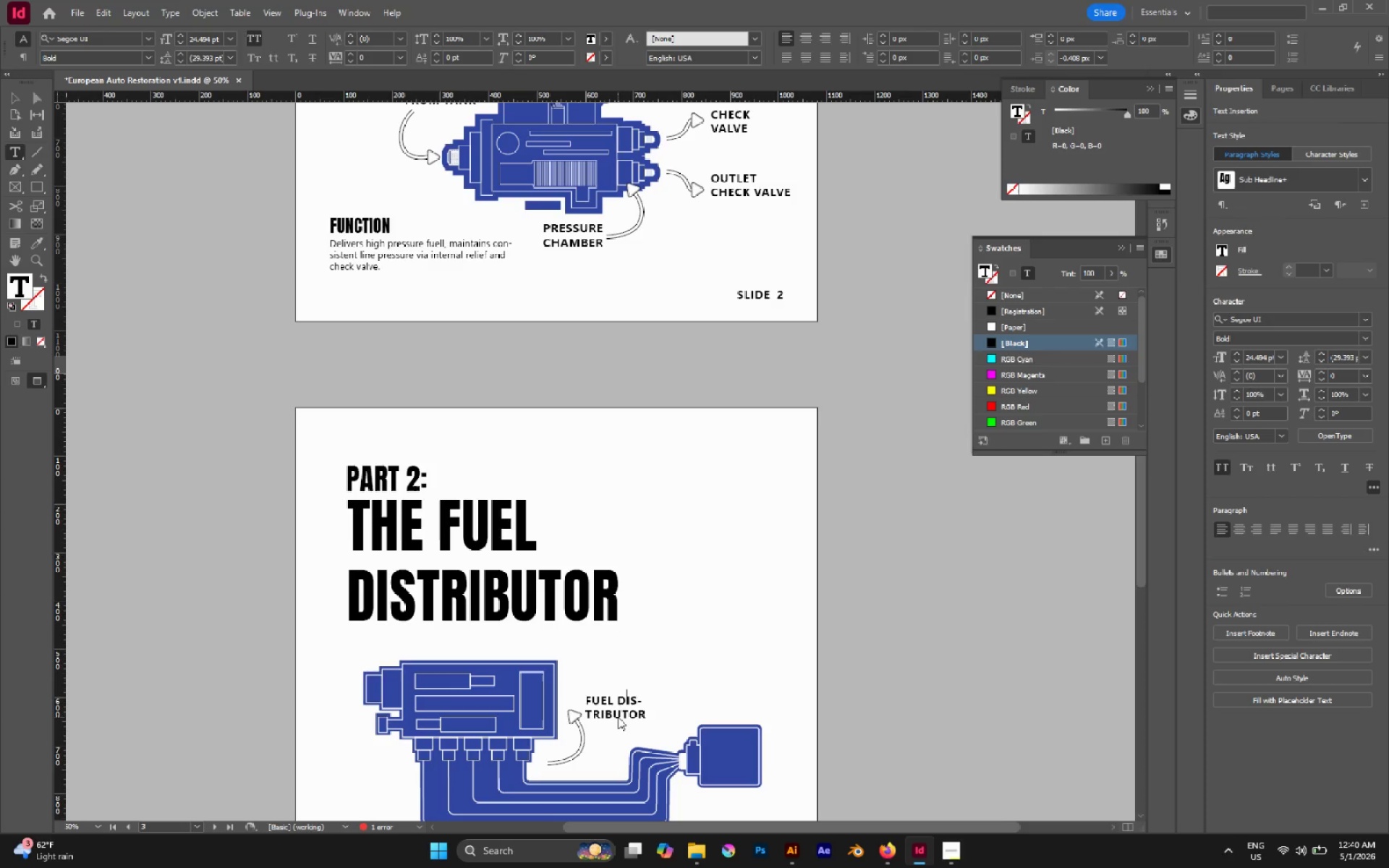 
key(ArrowLeft)
 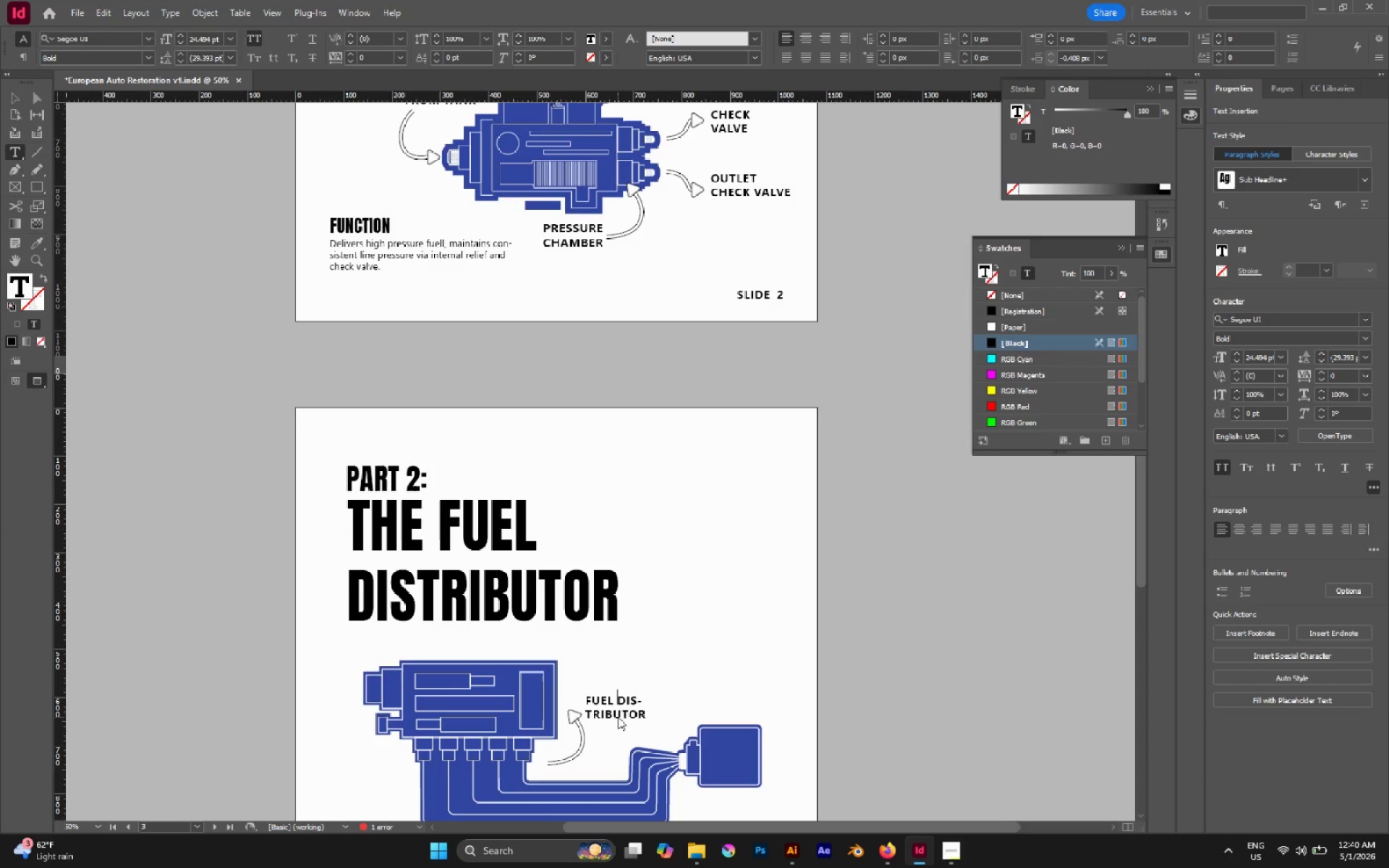 
key(ArrowLeft)
 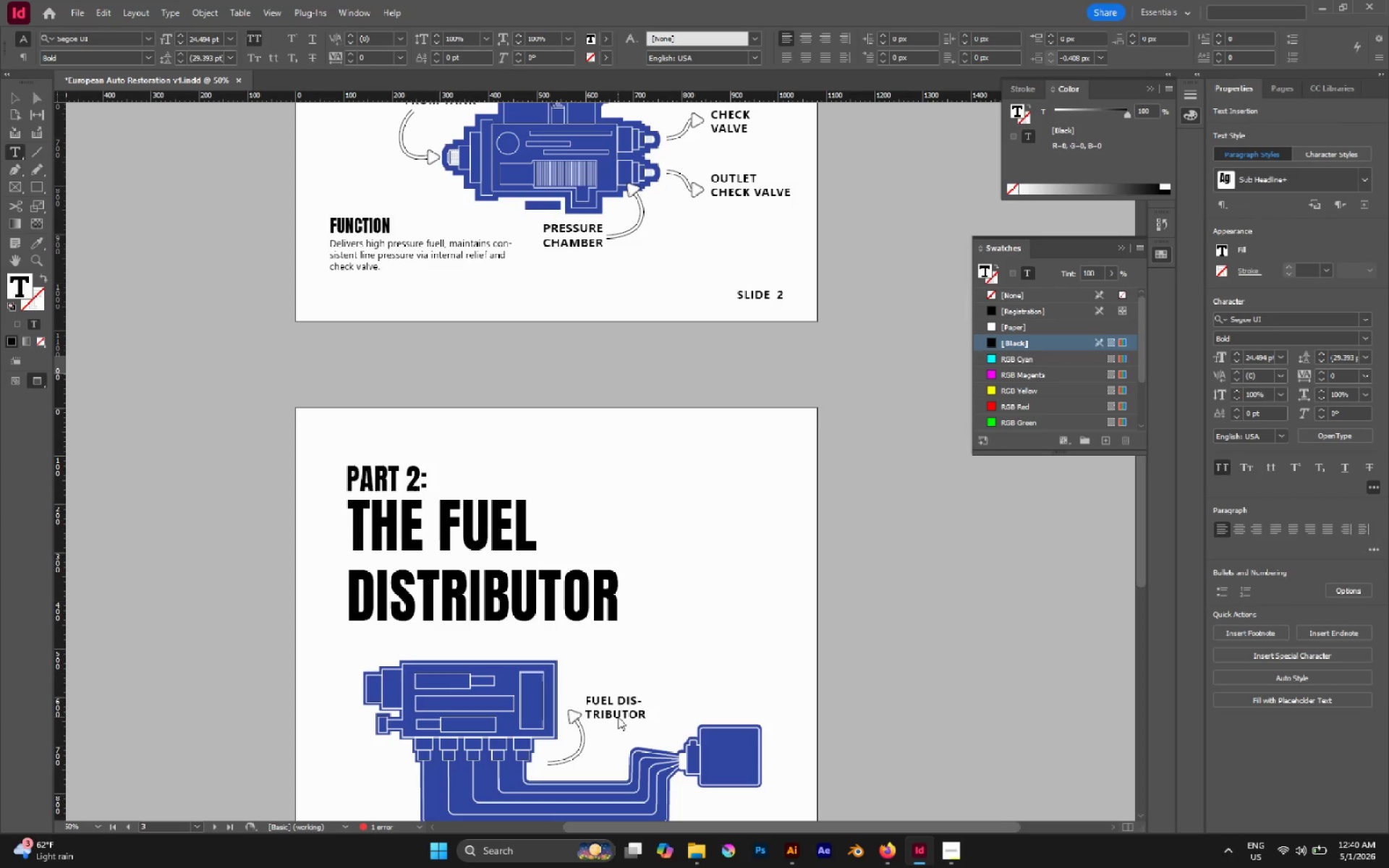 
key(Backspace)
 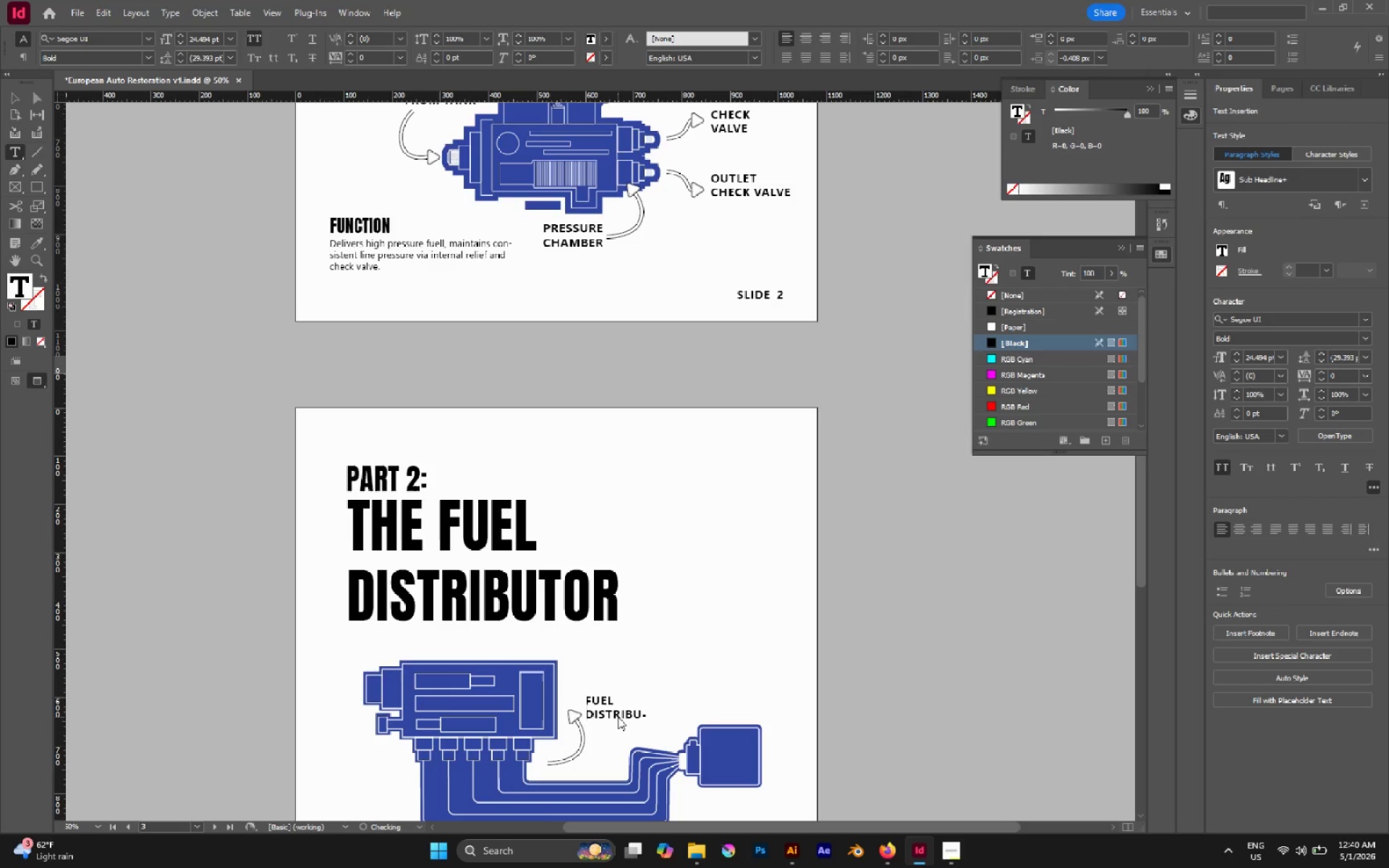 
key(Enter)
 